 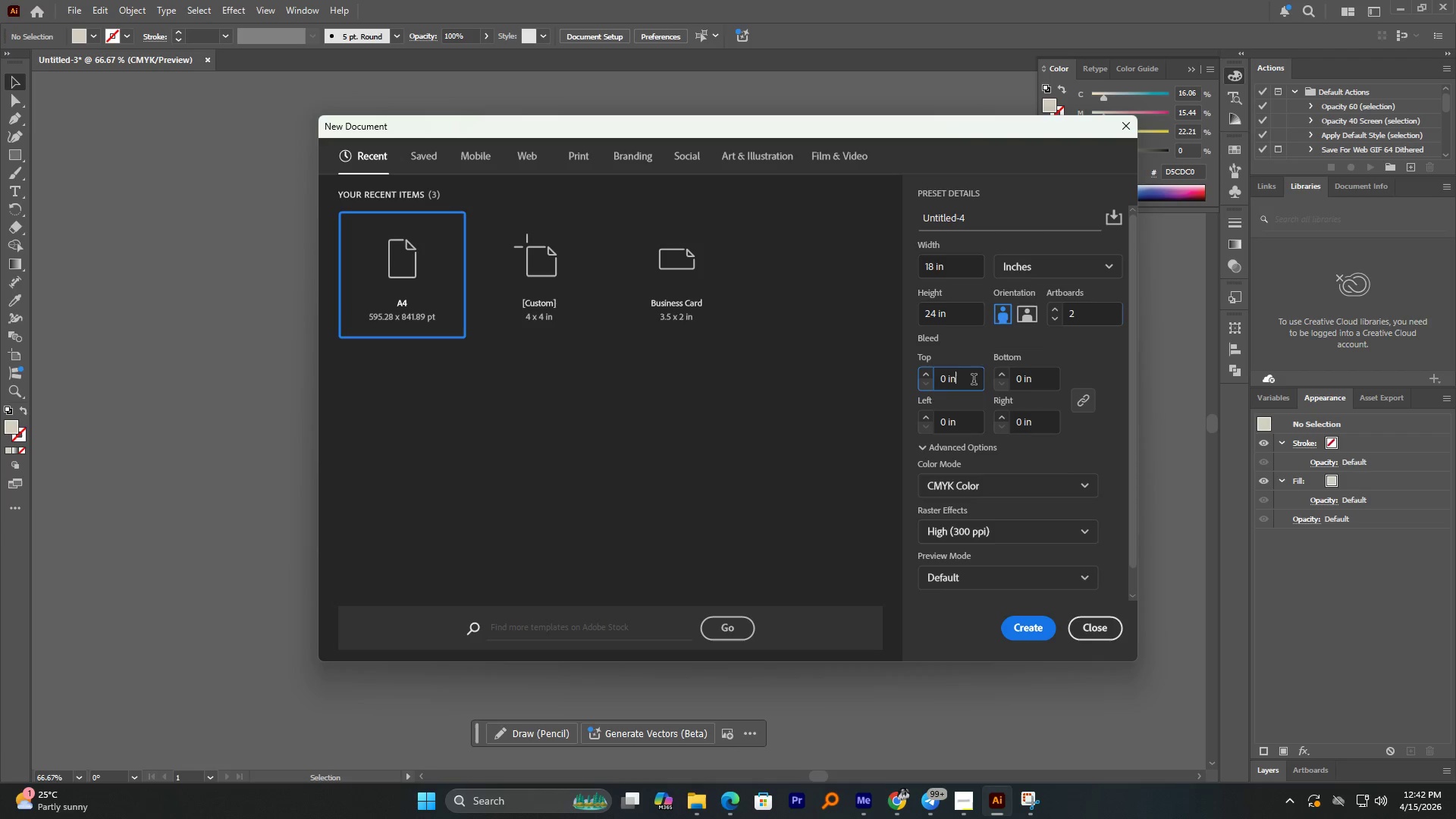 
key(Control+A)
 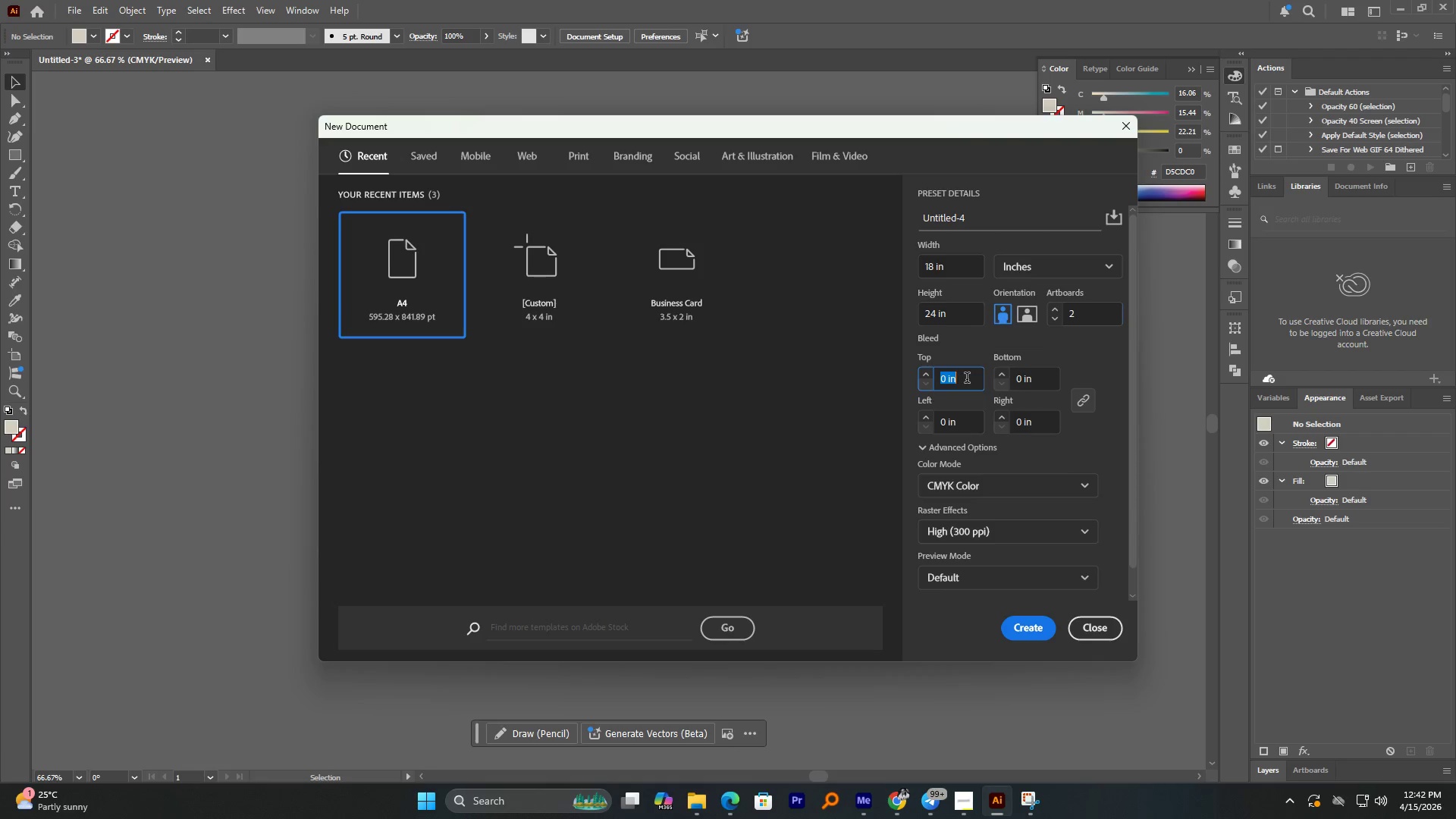 
key(Control+V)
 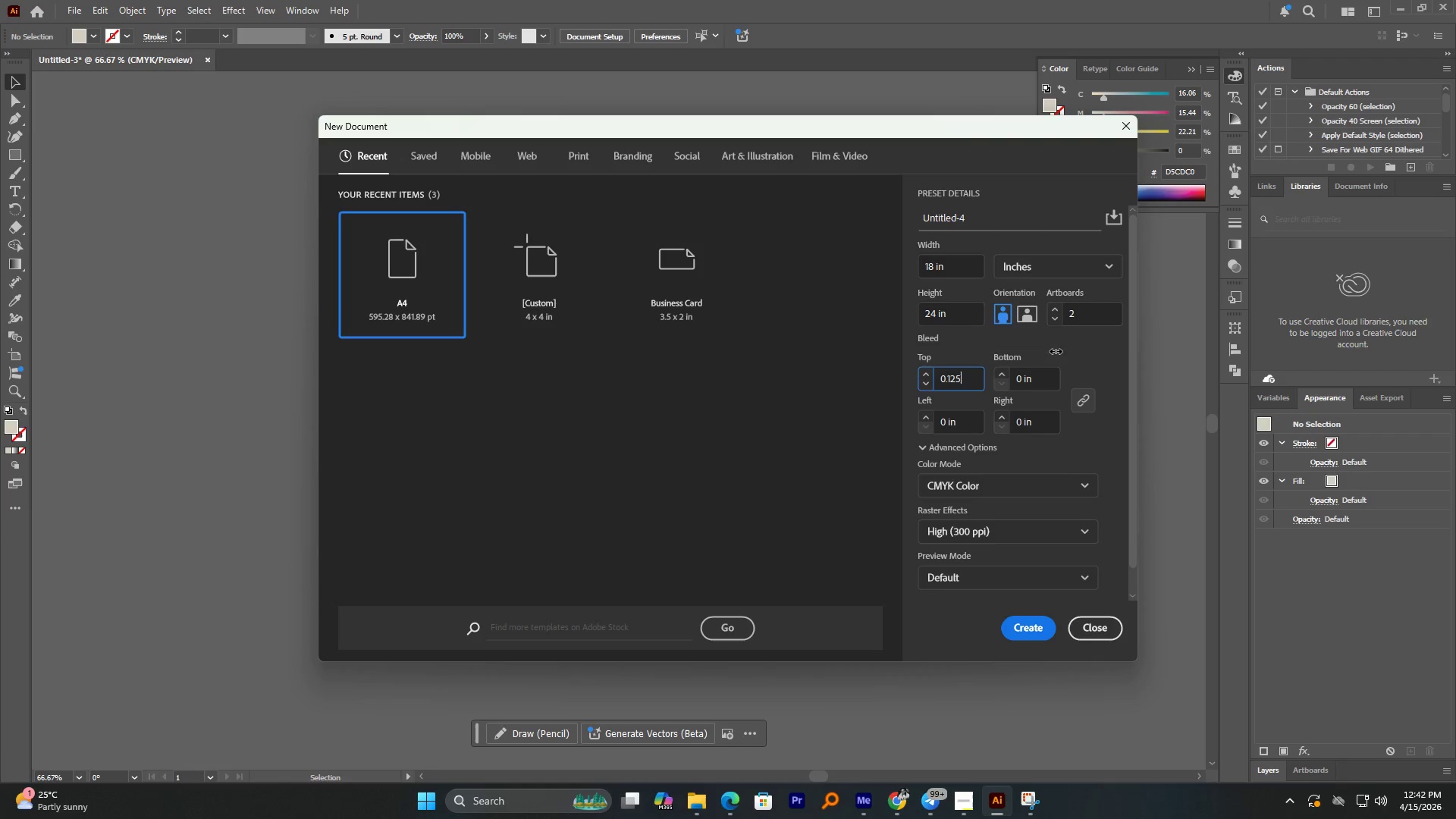 
left_click([1059, 350])
 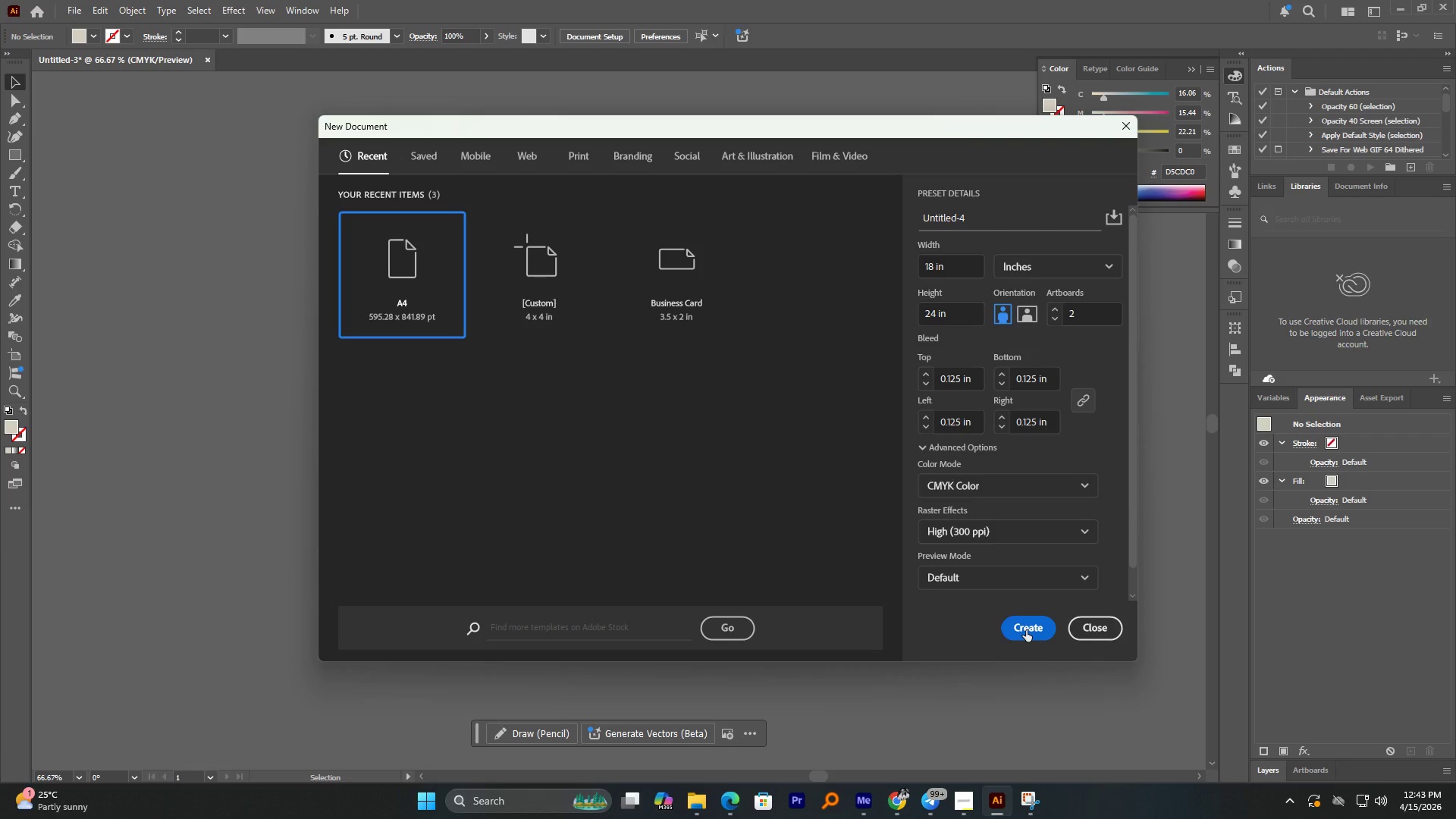 
left_click([1026, 630])
 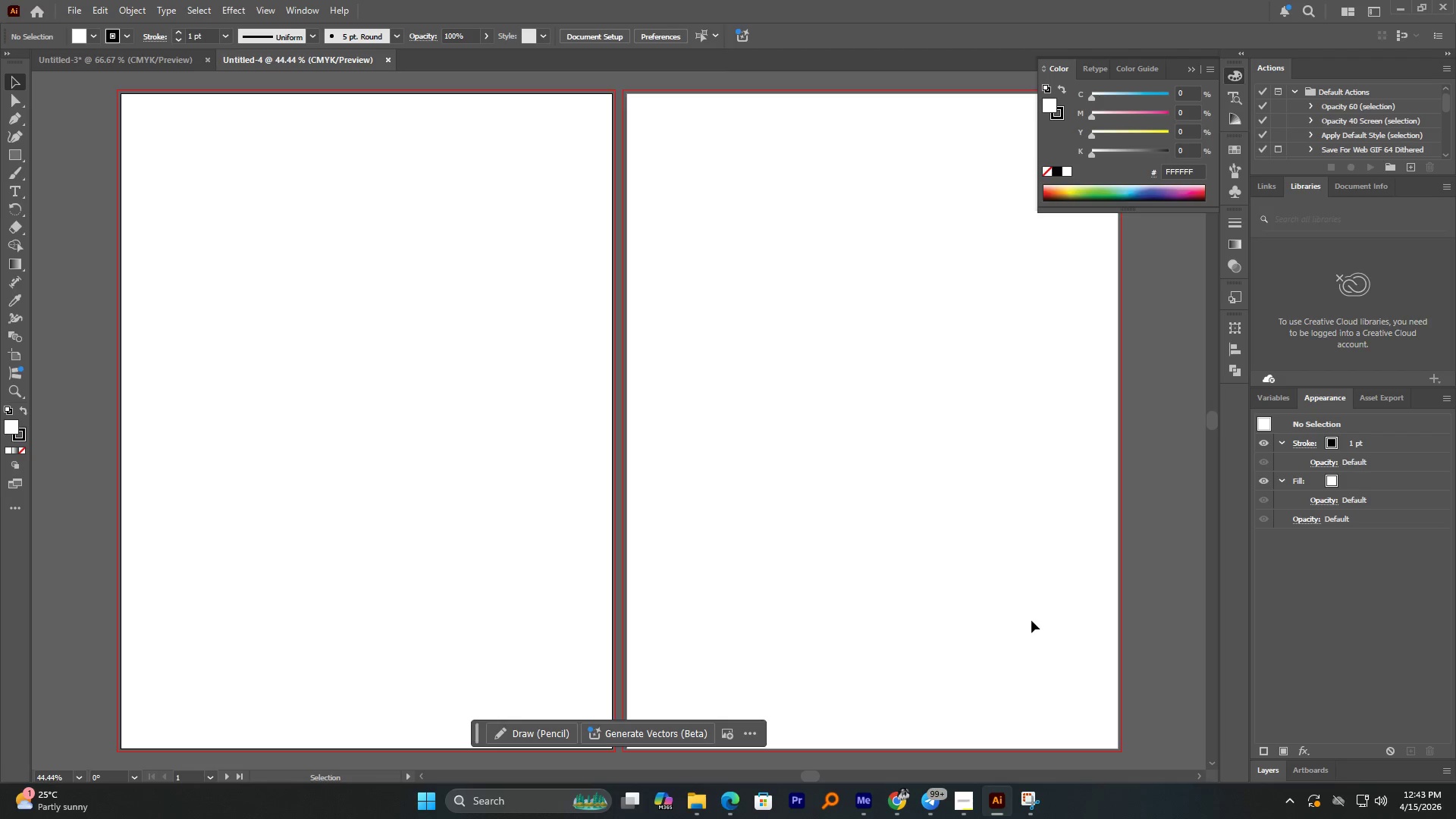 
hold_key(key=AltLeft, duration=1.81)
scroll: coordinate [803, 445], scroll_direction: down, amount: 1.0
 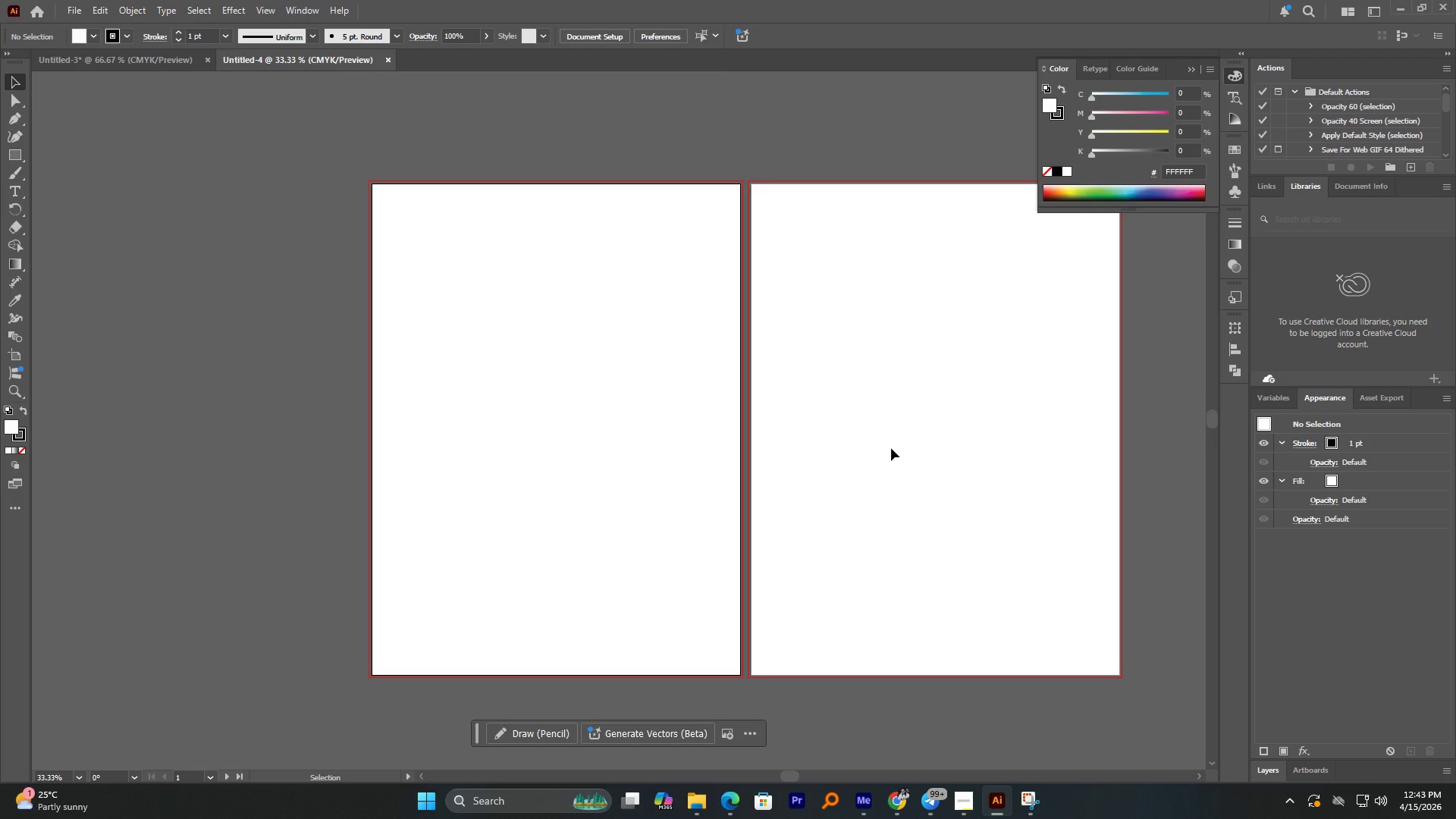 
hold_key(key=AltLeft, duration=0.83)
 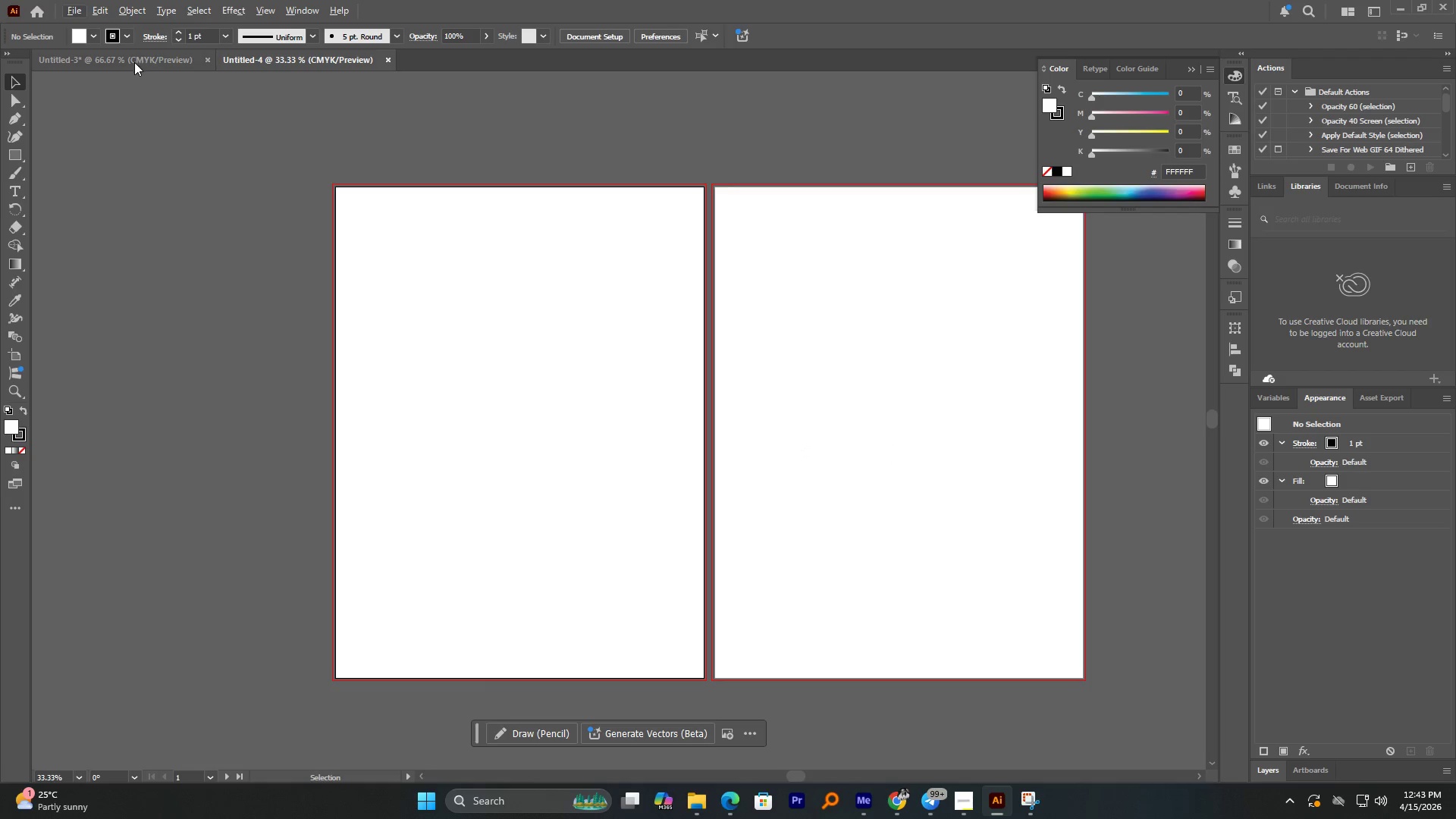 
left_click([133, 63])
 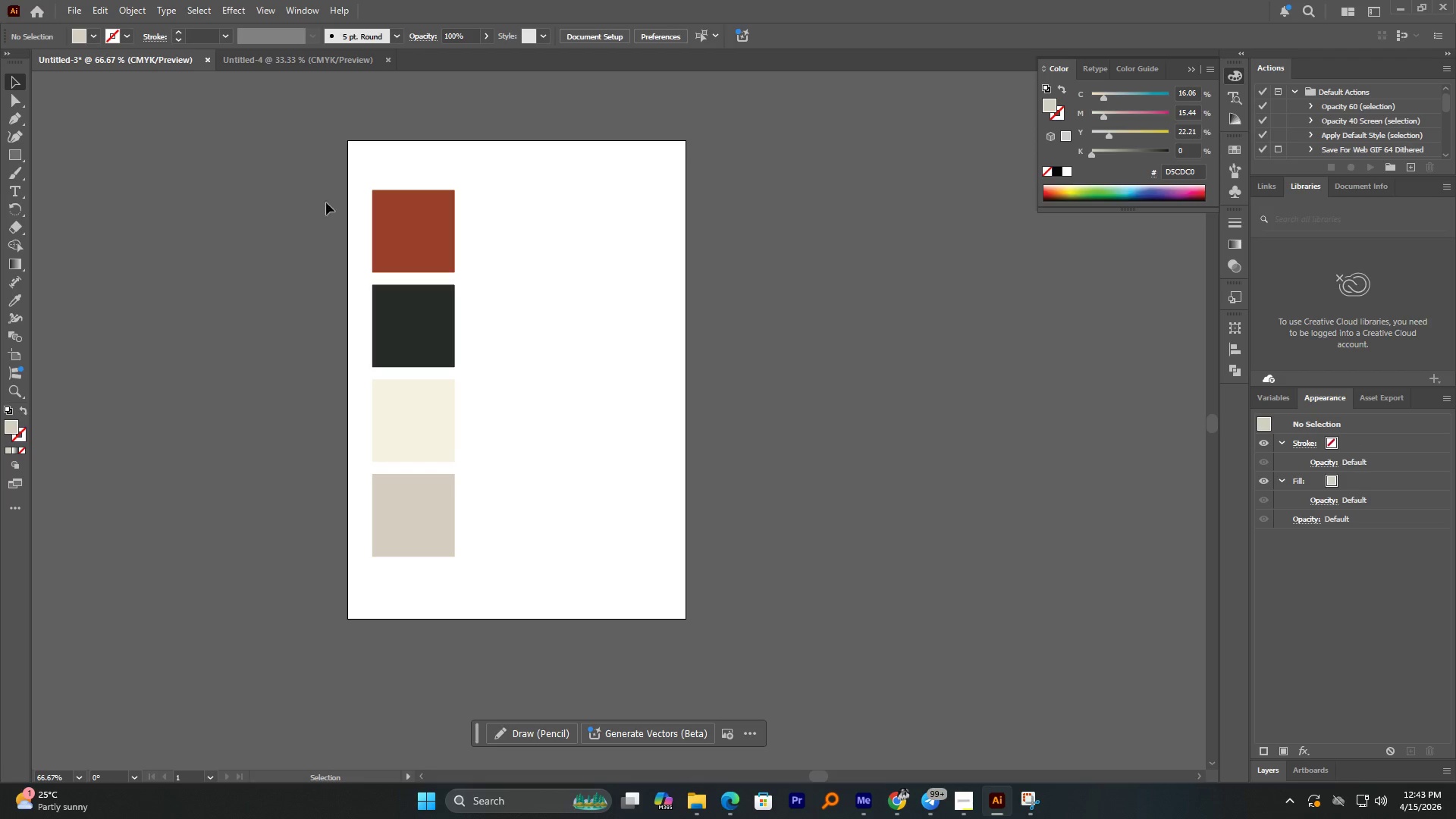 
left_click_drag(start_coordinate=[318, 185], to_coordinate=[507, 570])
 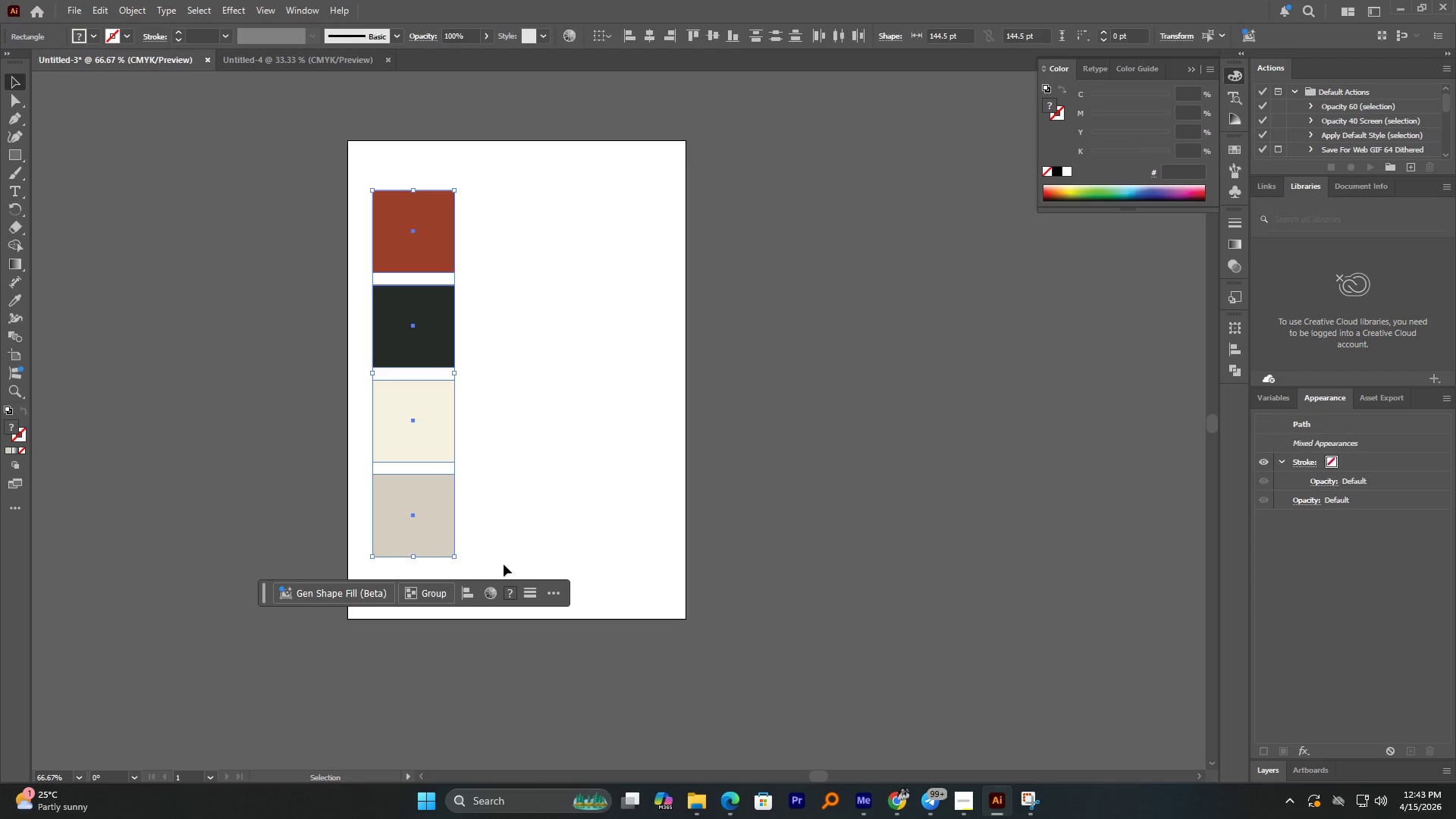 
key(Control+C)
 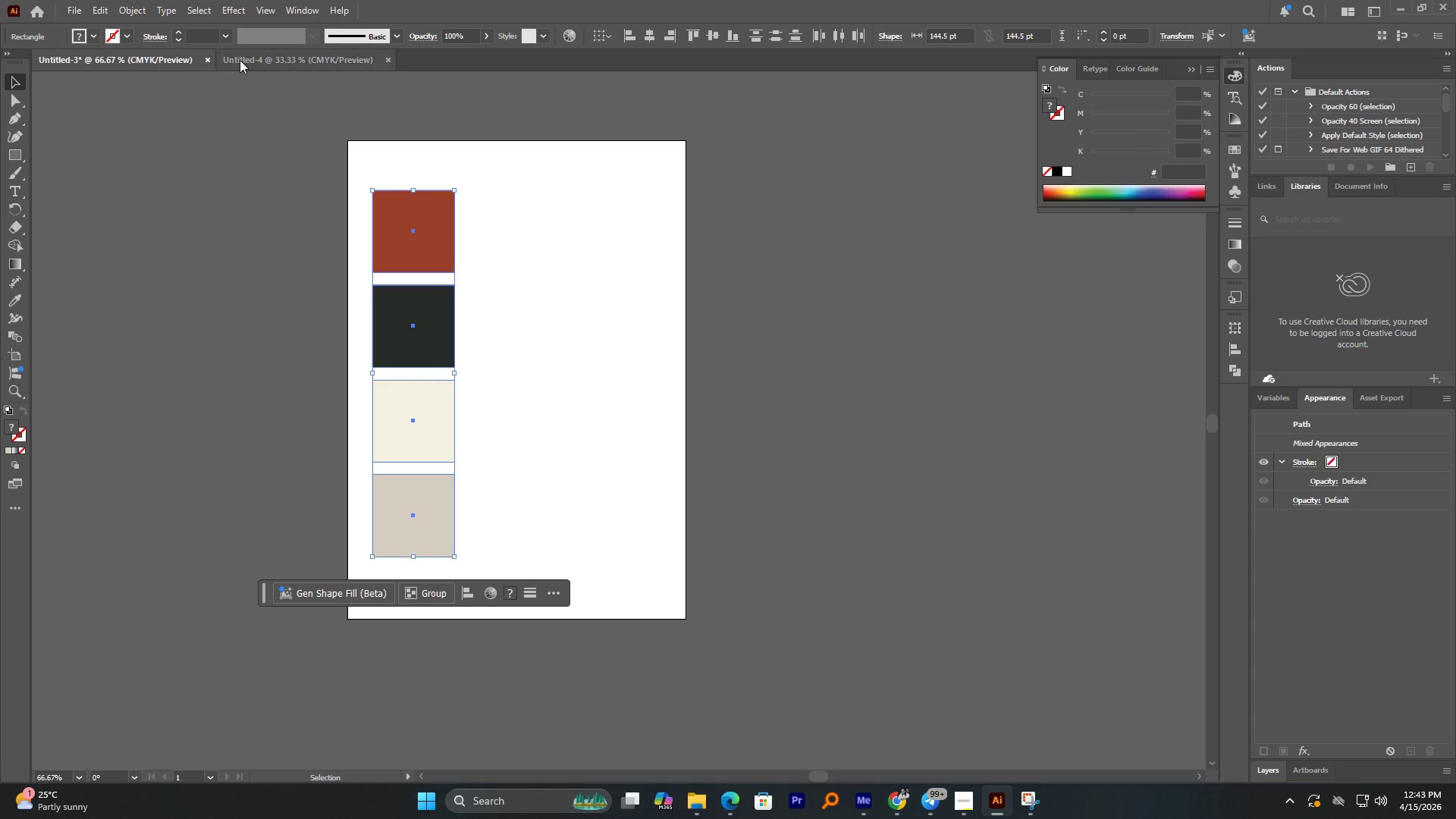 
left_click([243, 59])
 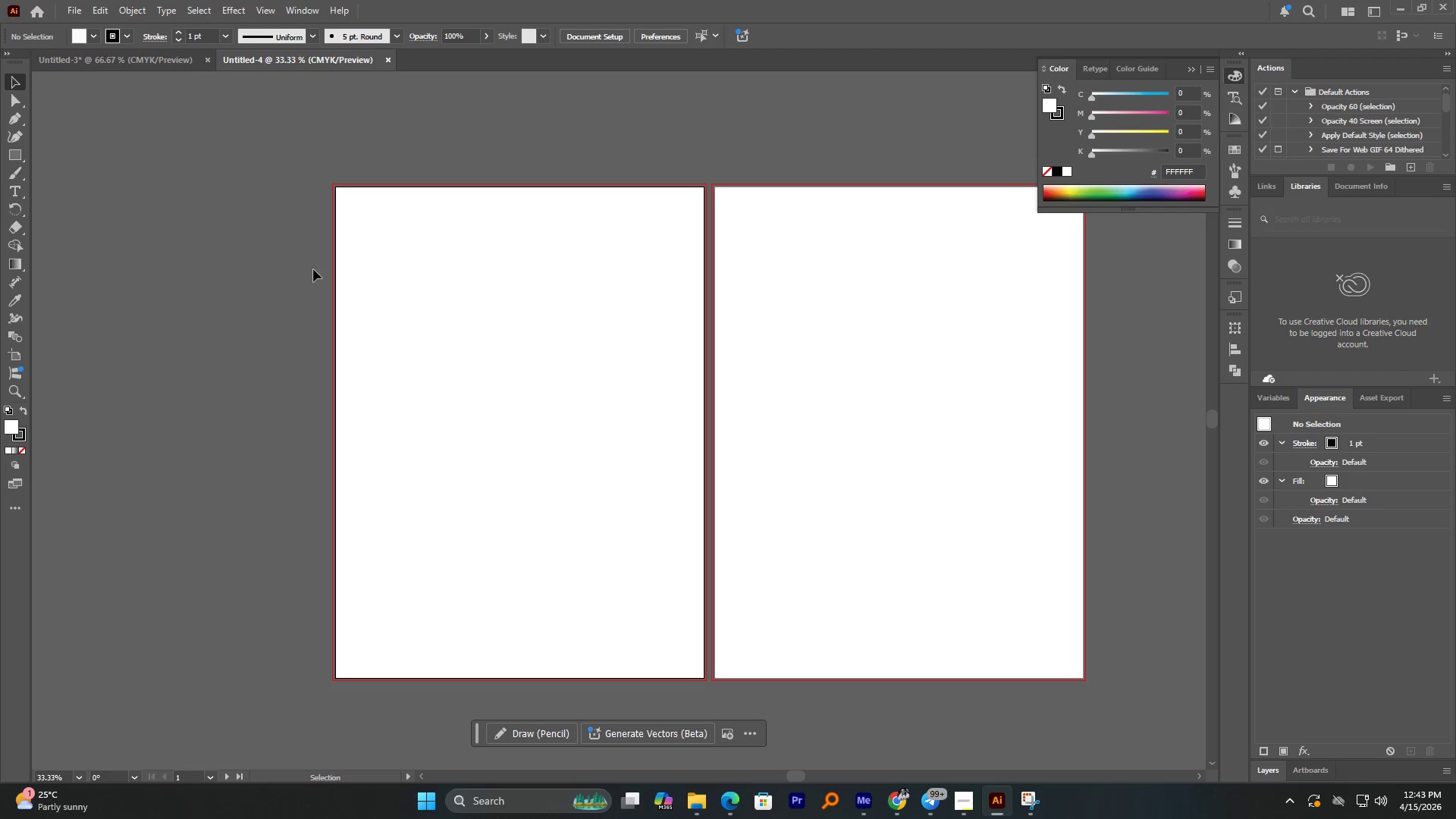 
left_click([267, 248])
 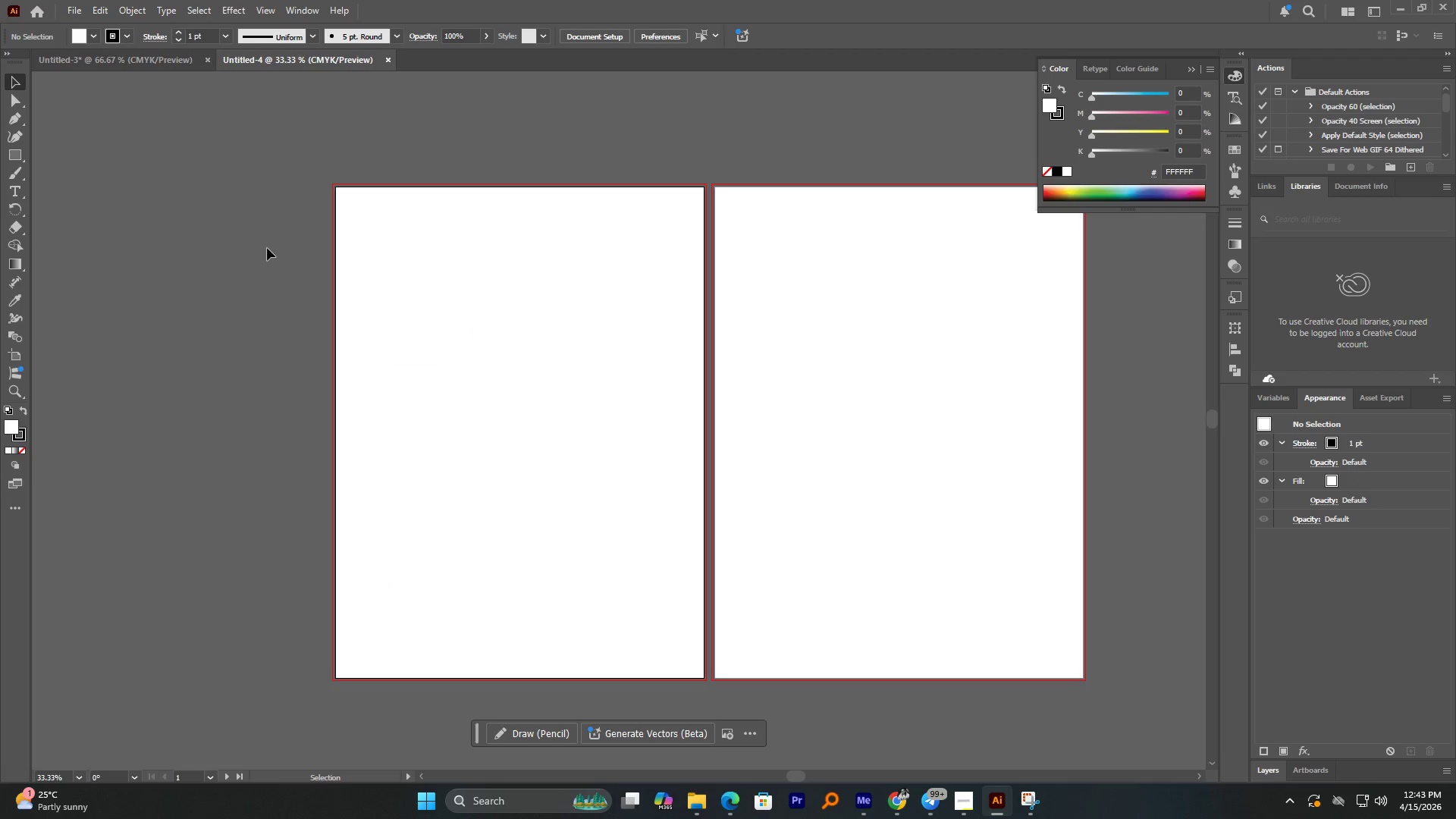 
key(Control+Shift+V)
 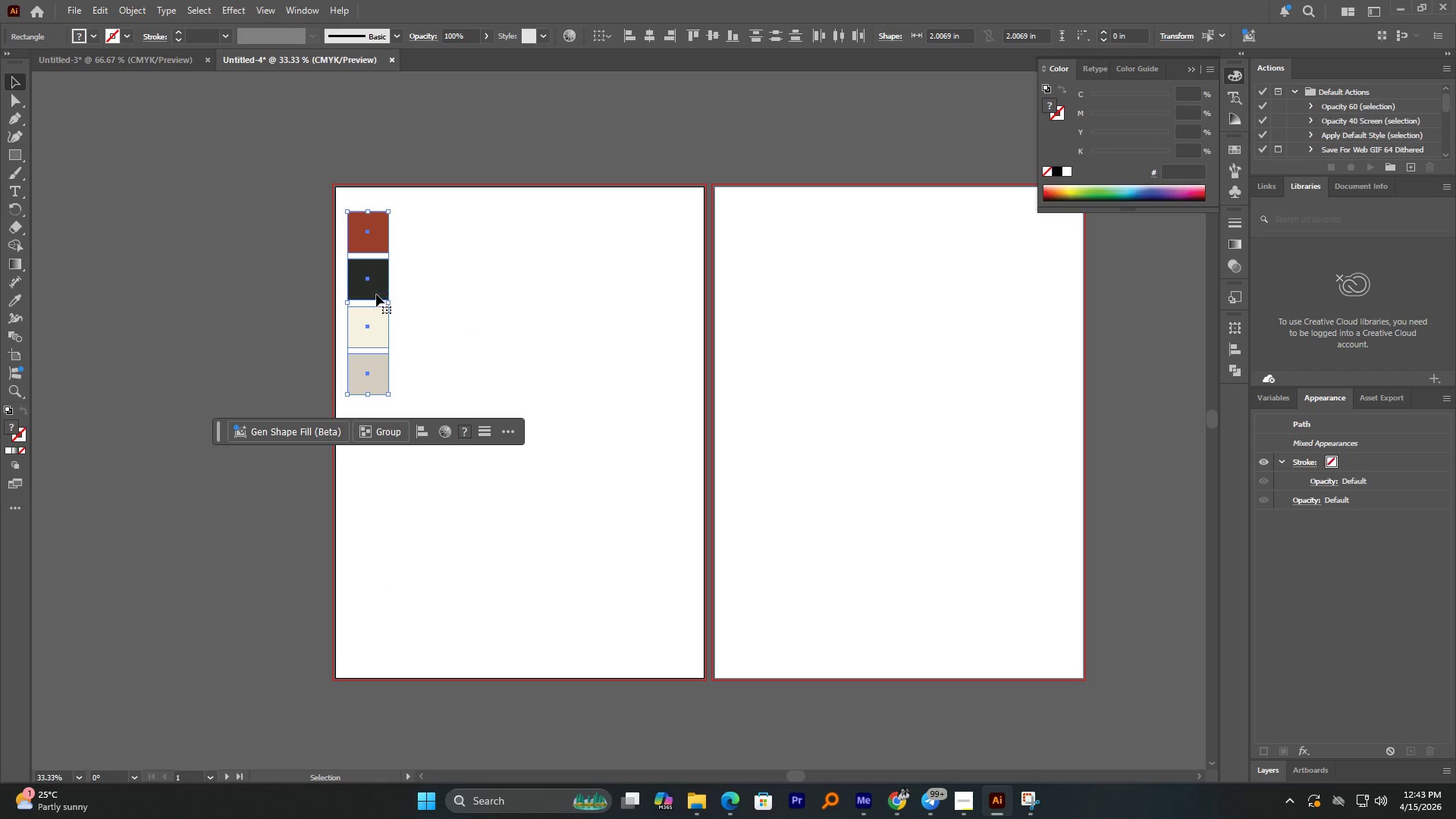 
left_click_drag(start_coordinate=[376, 290], to_coordinate=[289, 287])
 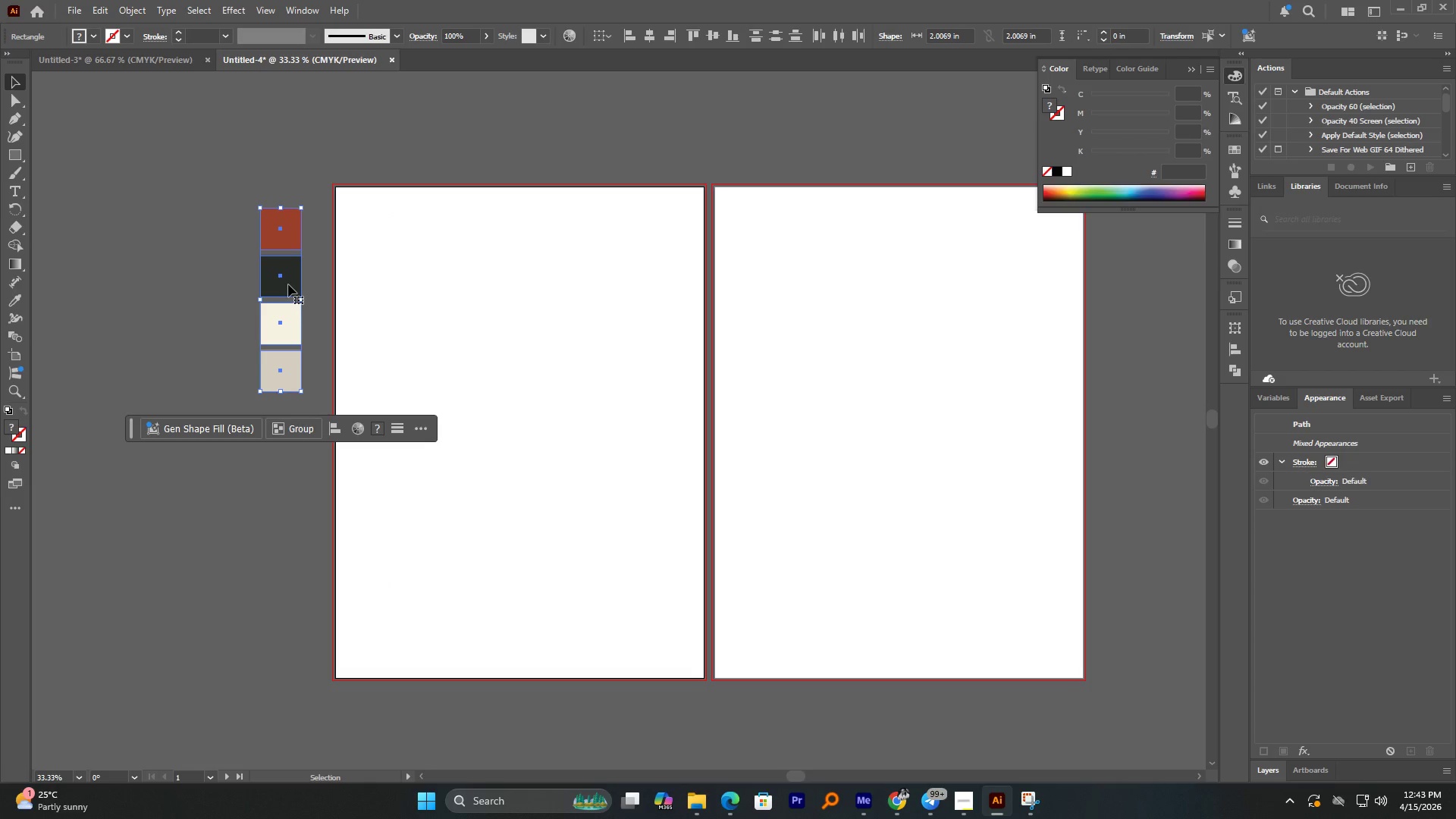 
left_click_drag(start_coordinate=[288, 283], to_coordinate=[294, 259])
 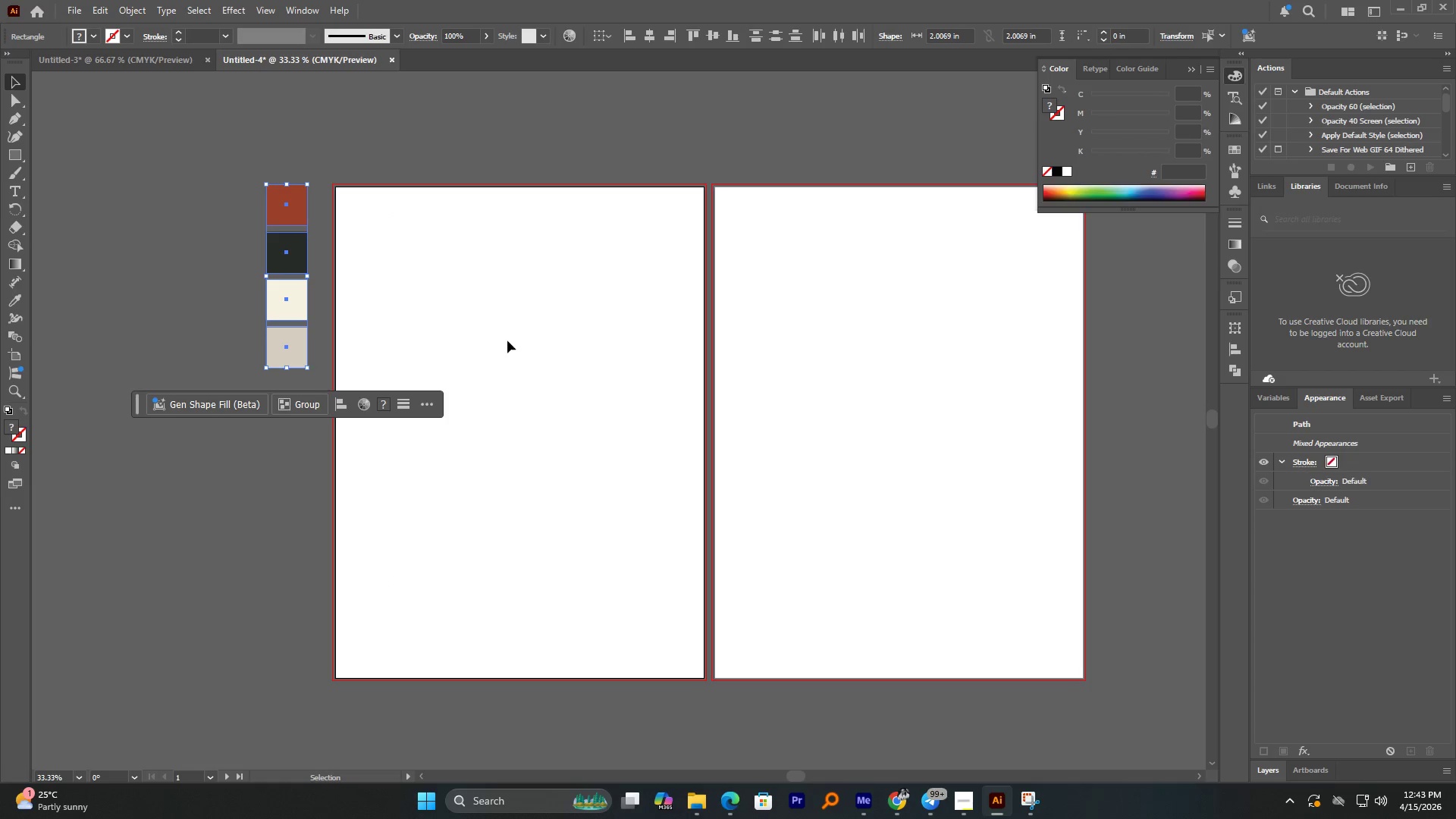 
left_click([507, 340])
 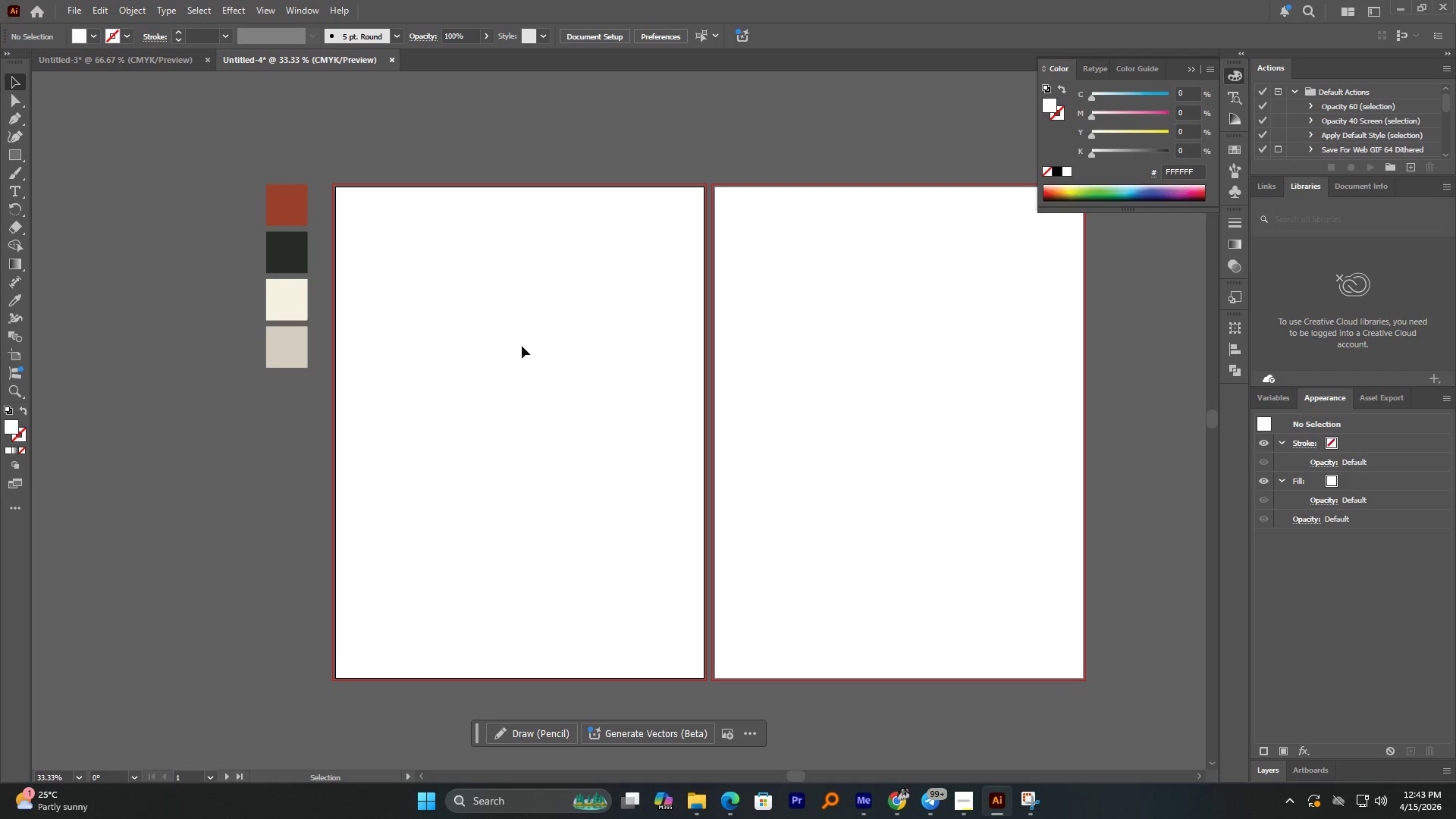 
hold_key(key=AltLeft, duration=0.88)
 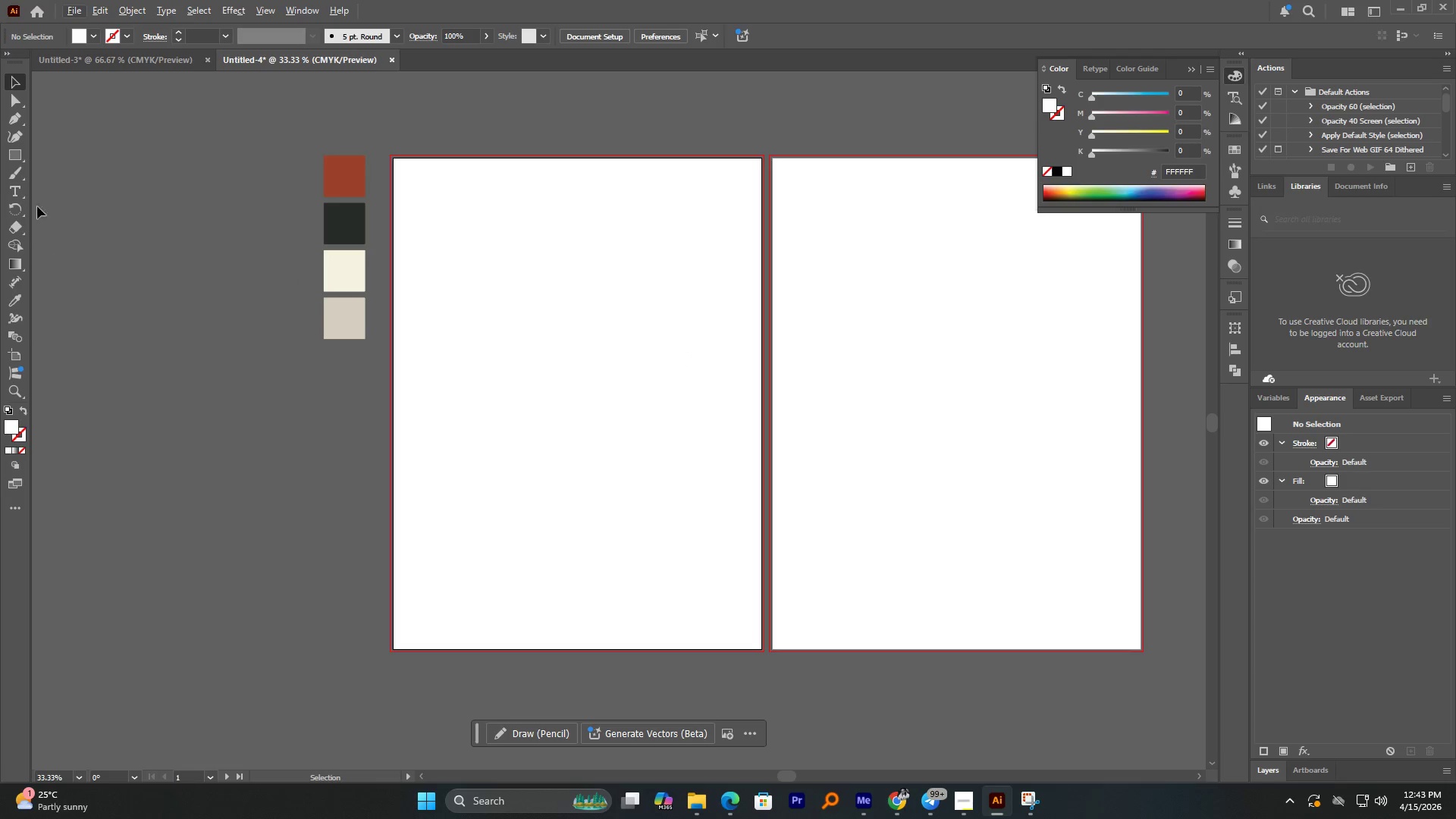 
left_click([17, 160])
 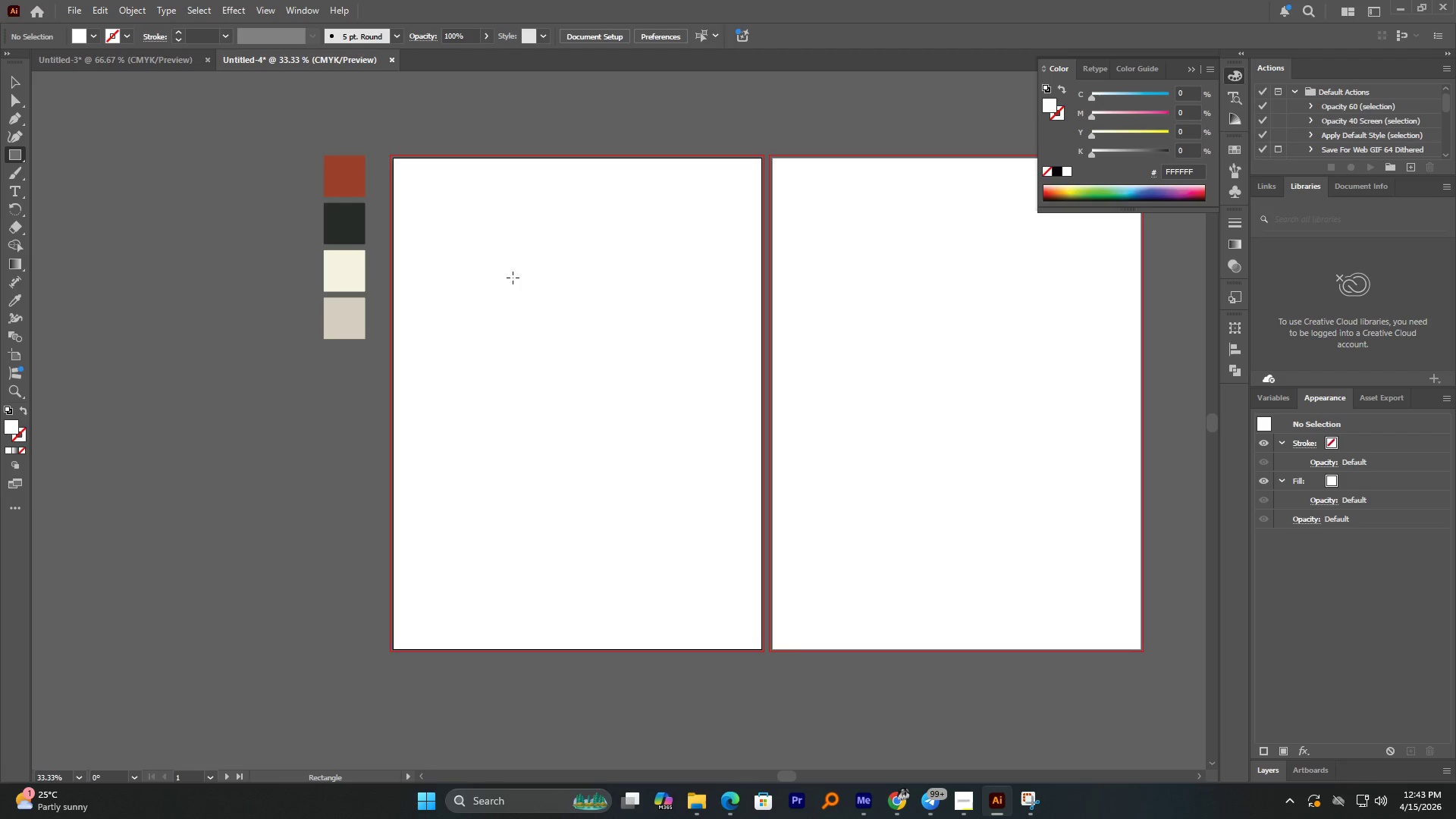 
left_click([513, 278])
 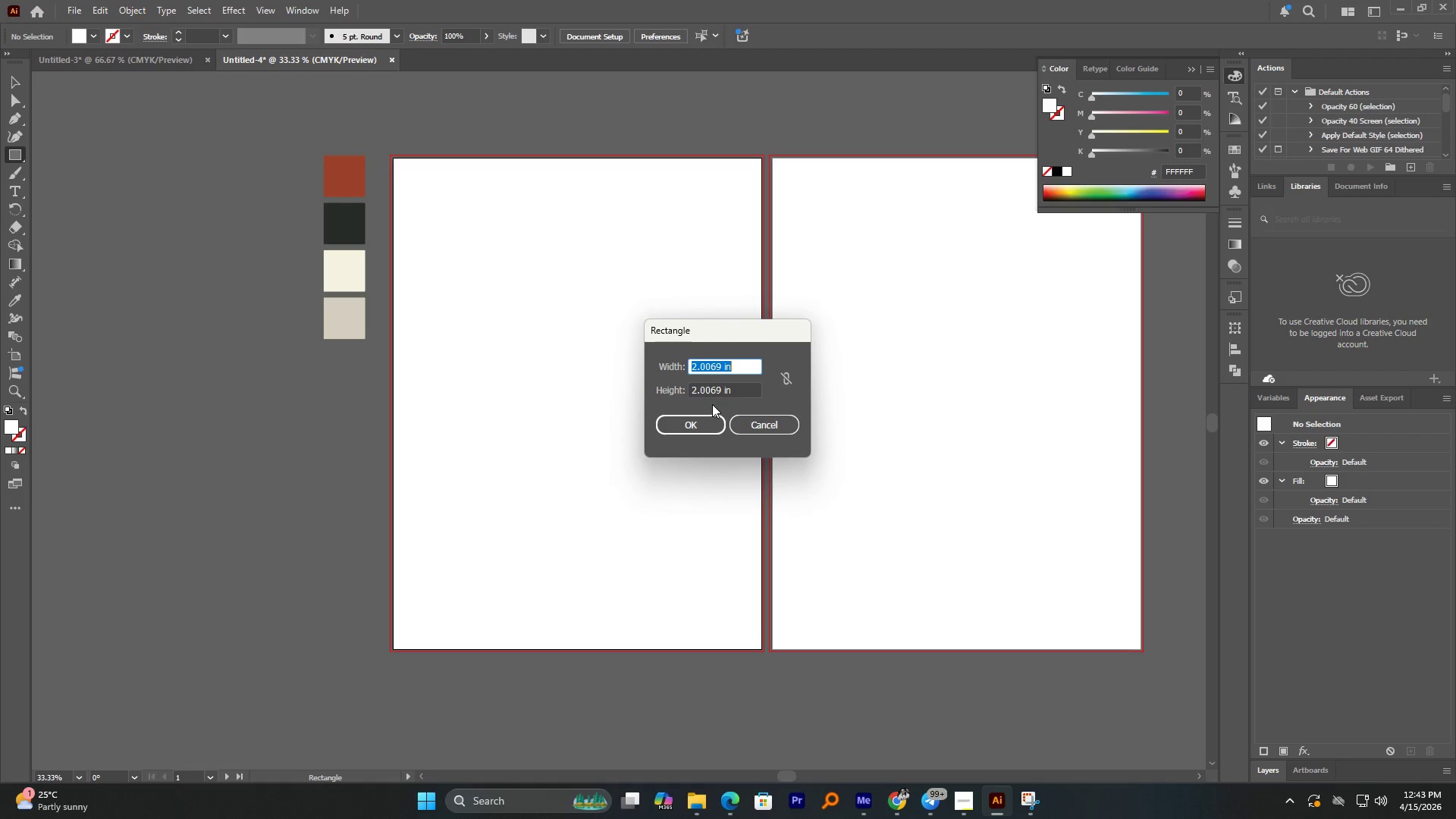 
double_click([692, 362])
 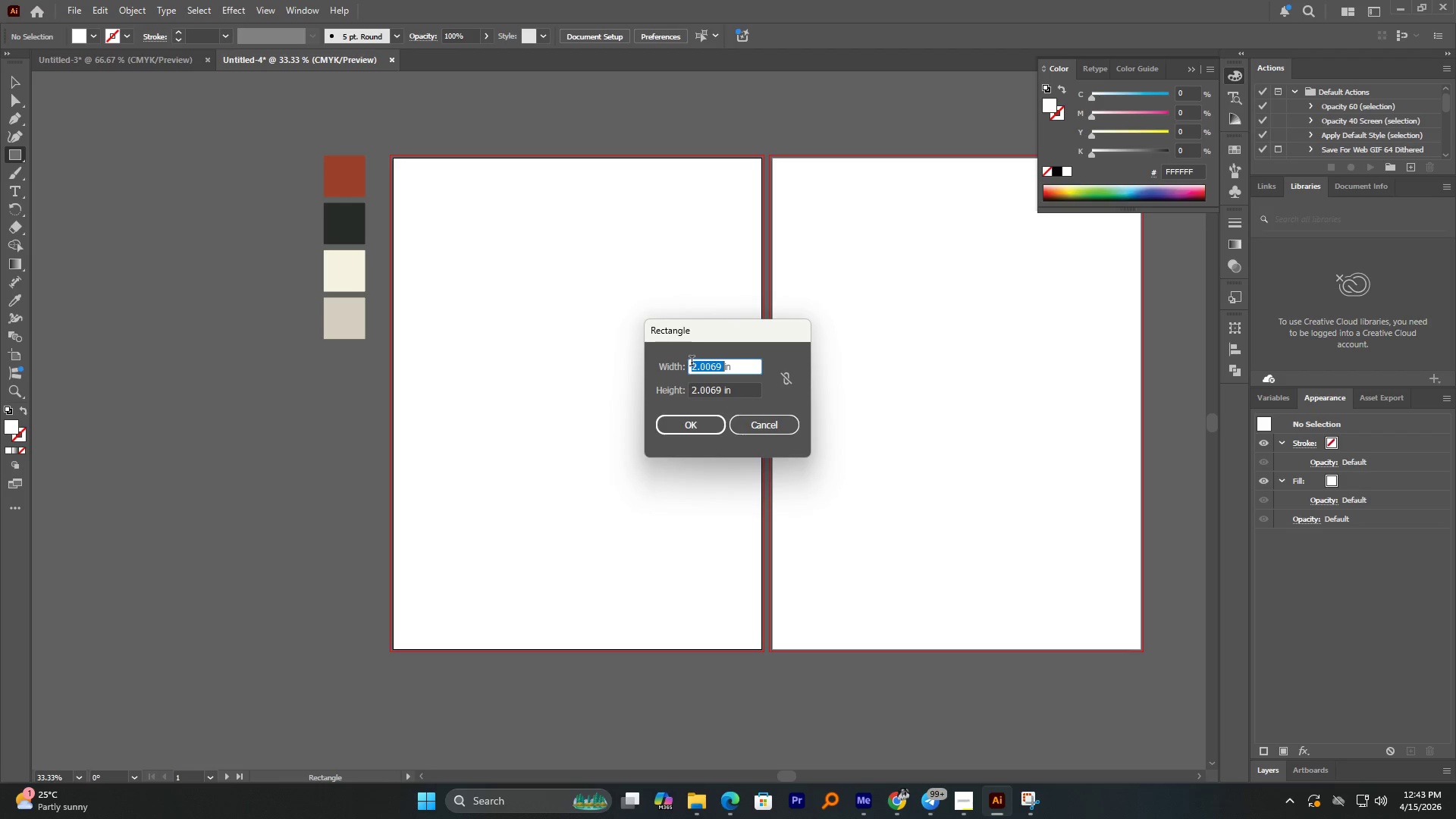 
key(Numpad1)
 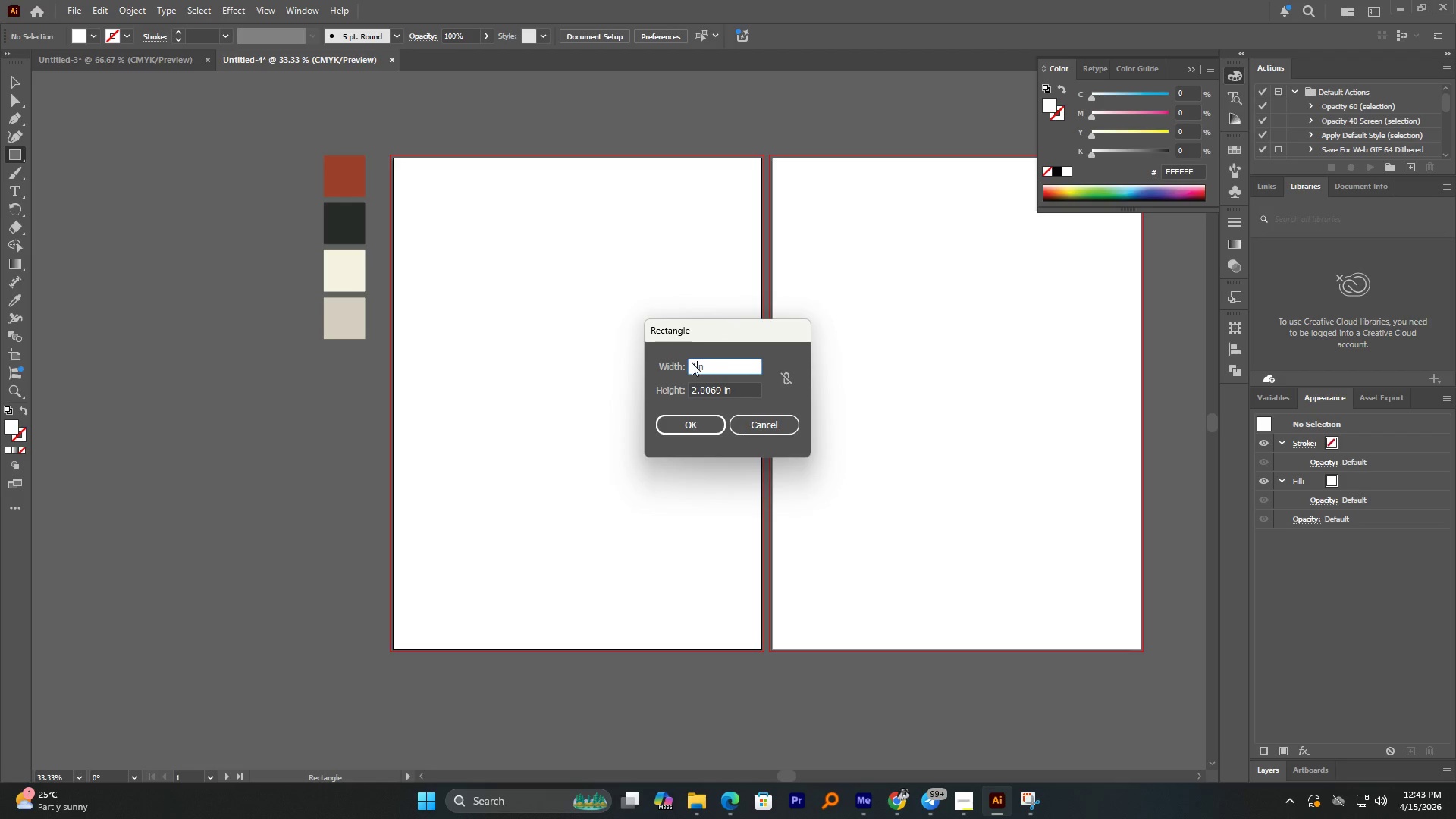 
key(Numpad8)
 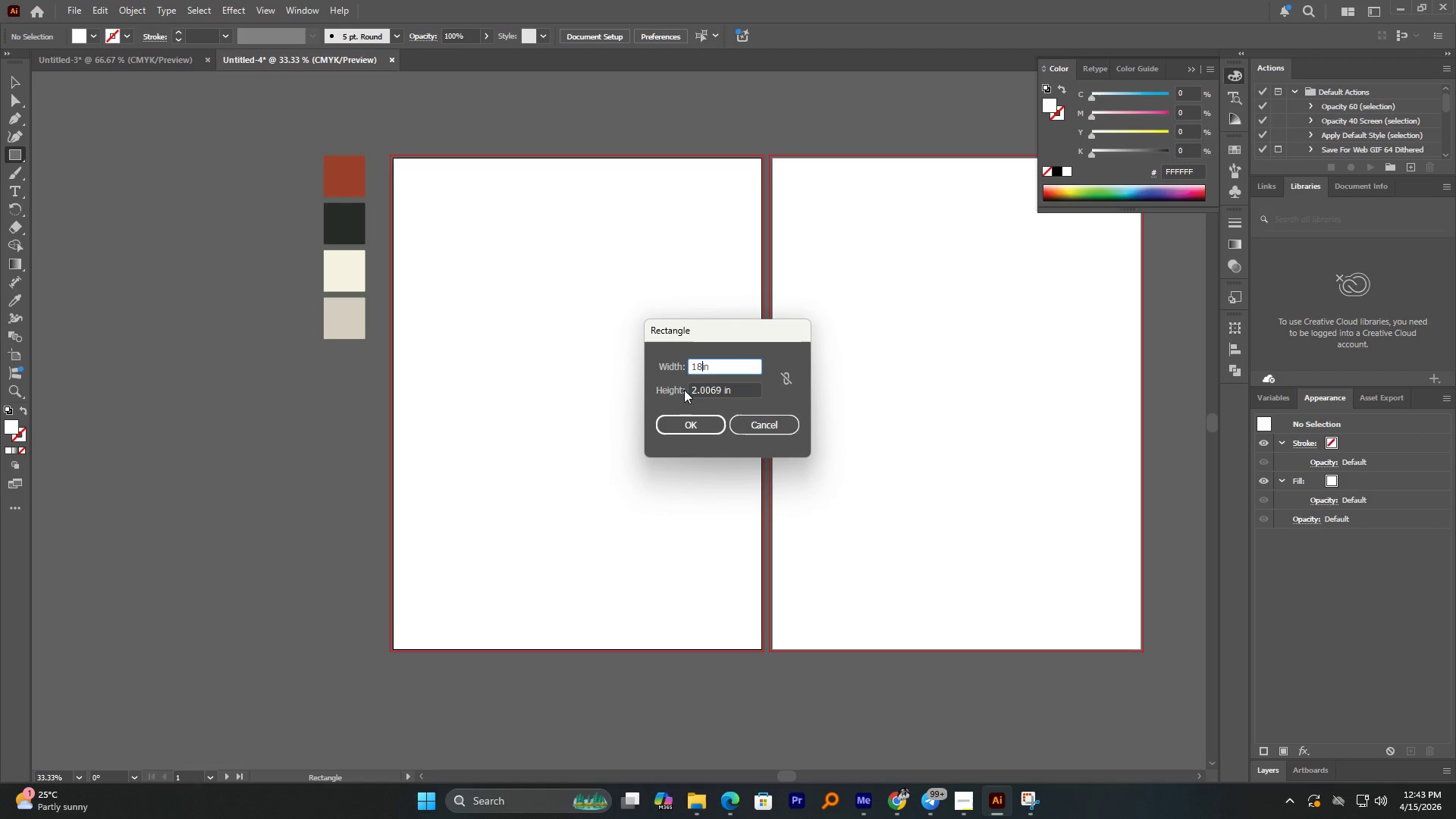 
double_click([692, 390])
 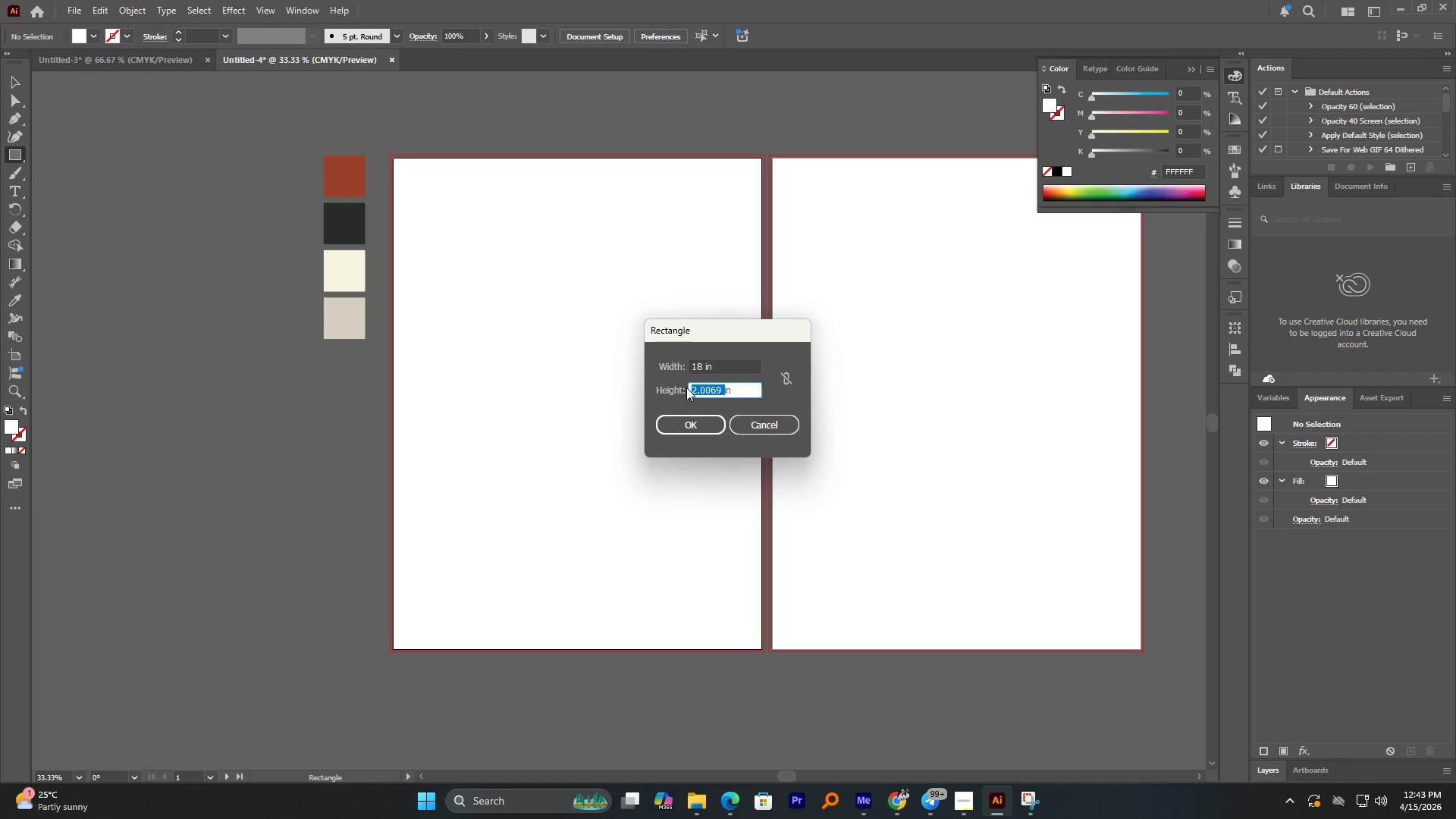 
key(Numpad2)
 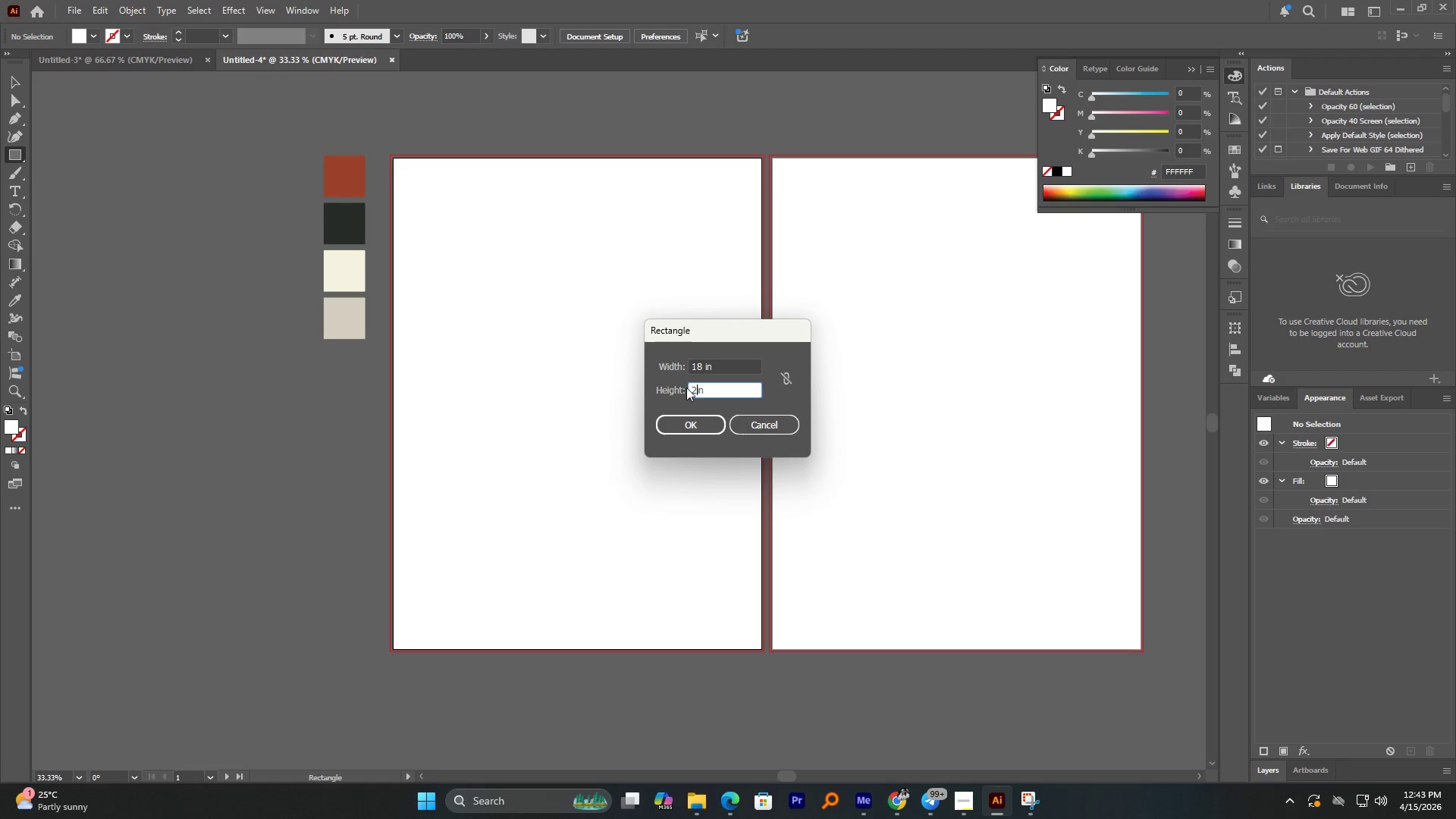 
key(Numpad4)
 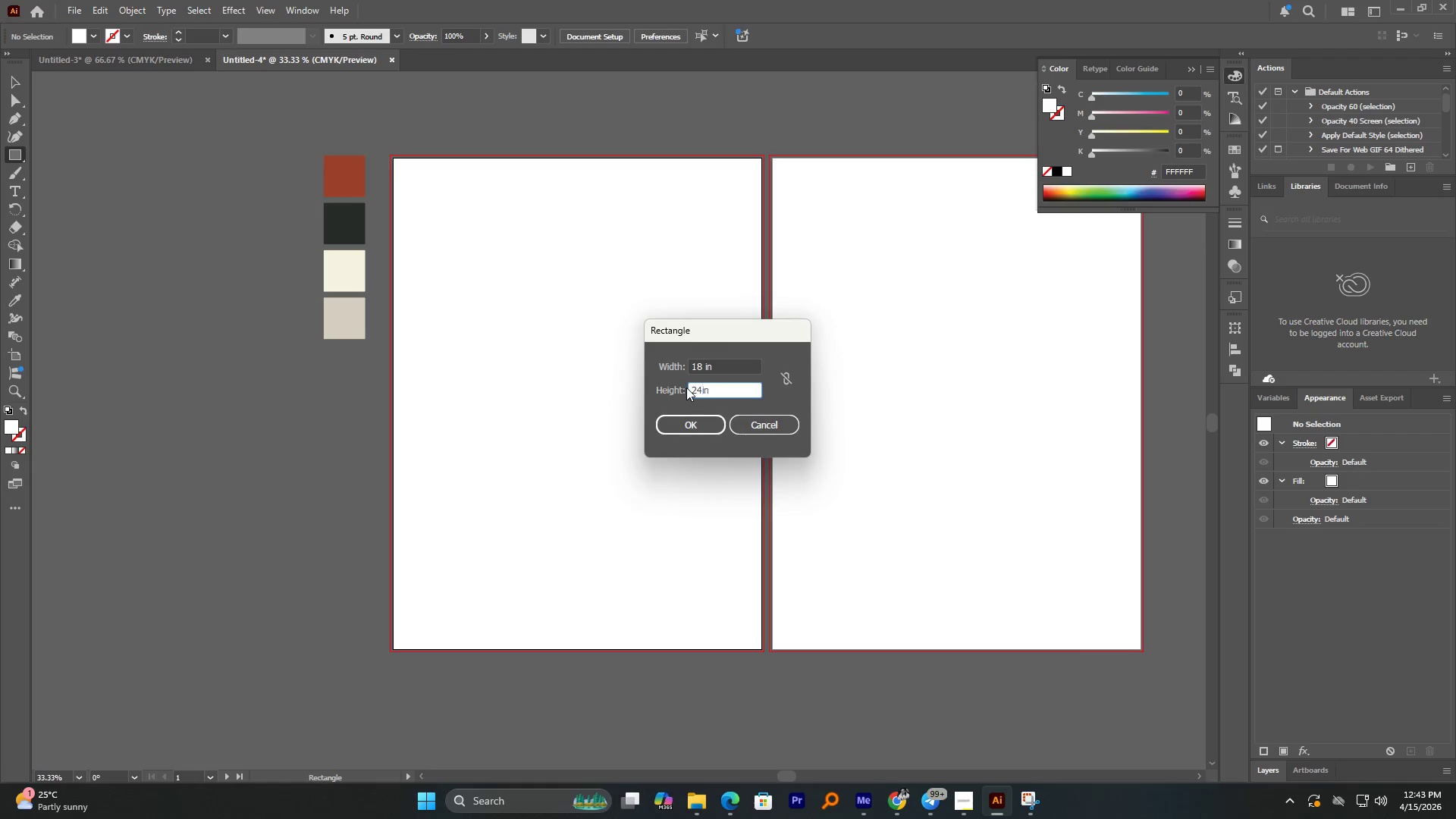 
key(NumpadEnter)
 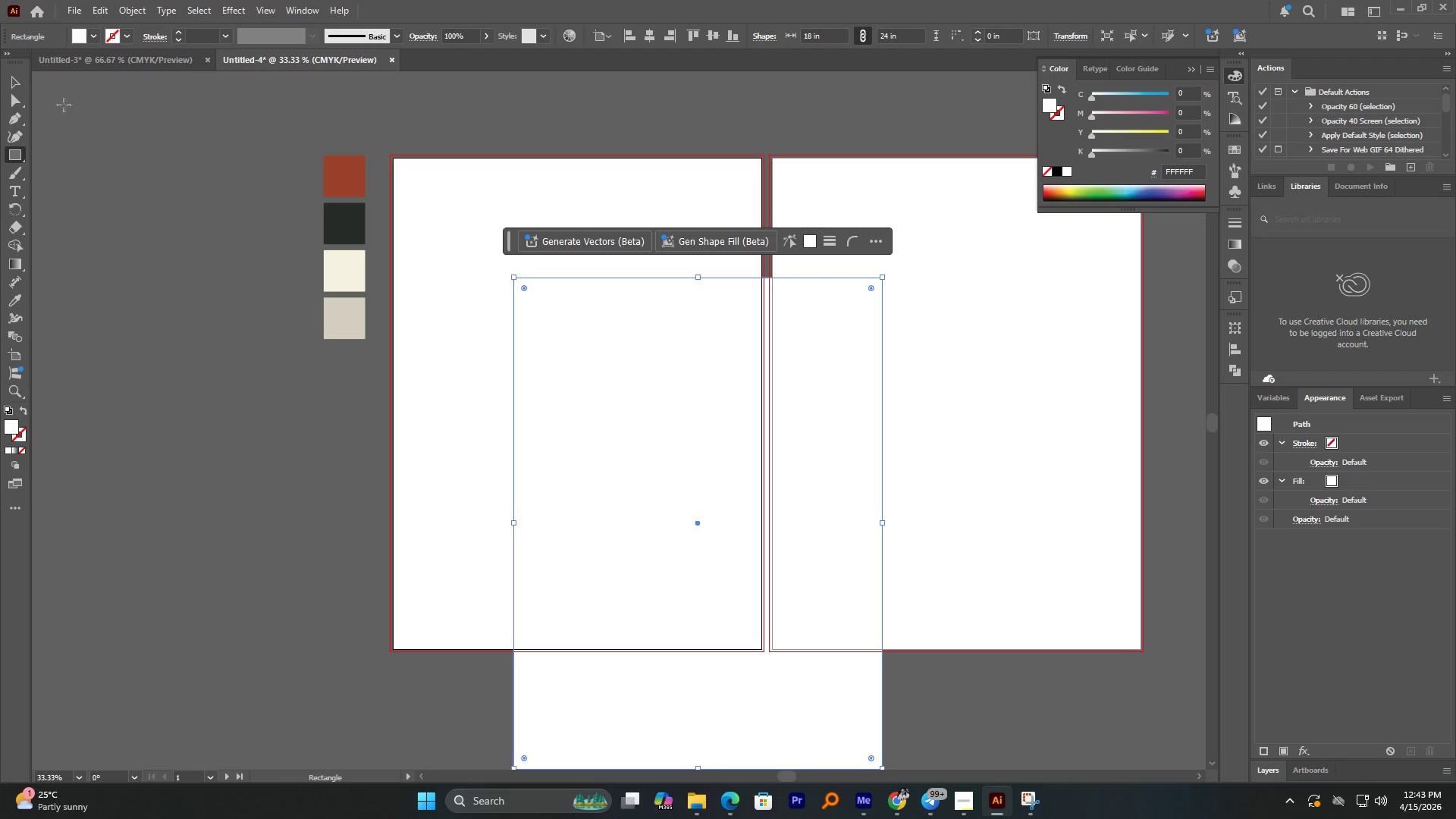 
left_click([16, 77])
 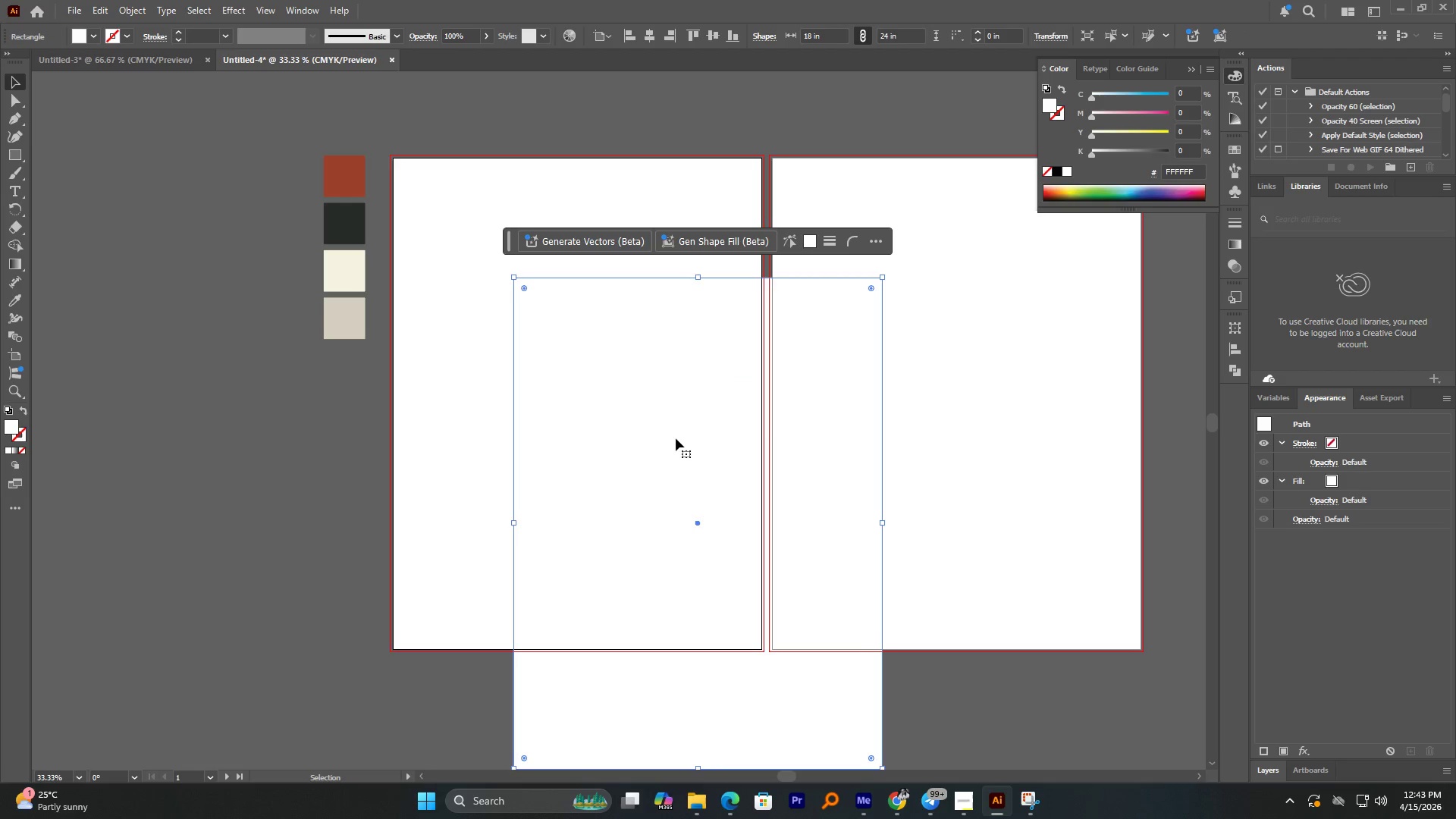 
left_click_drag(start_coordinate=[670, 435], to_coordinate=[548, 312])
 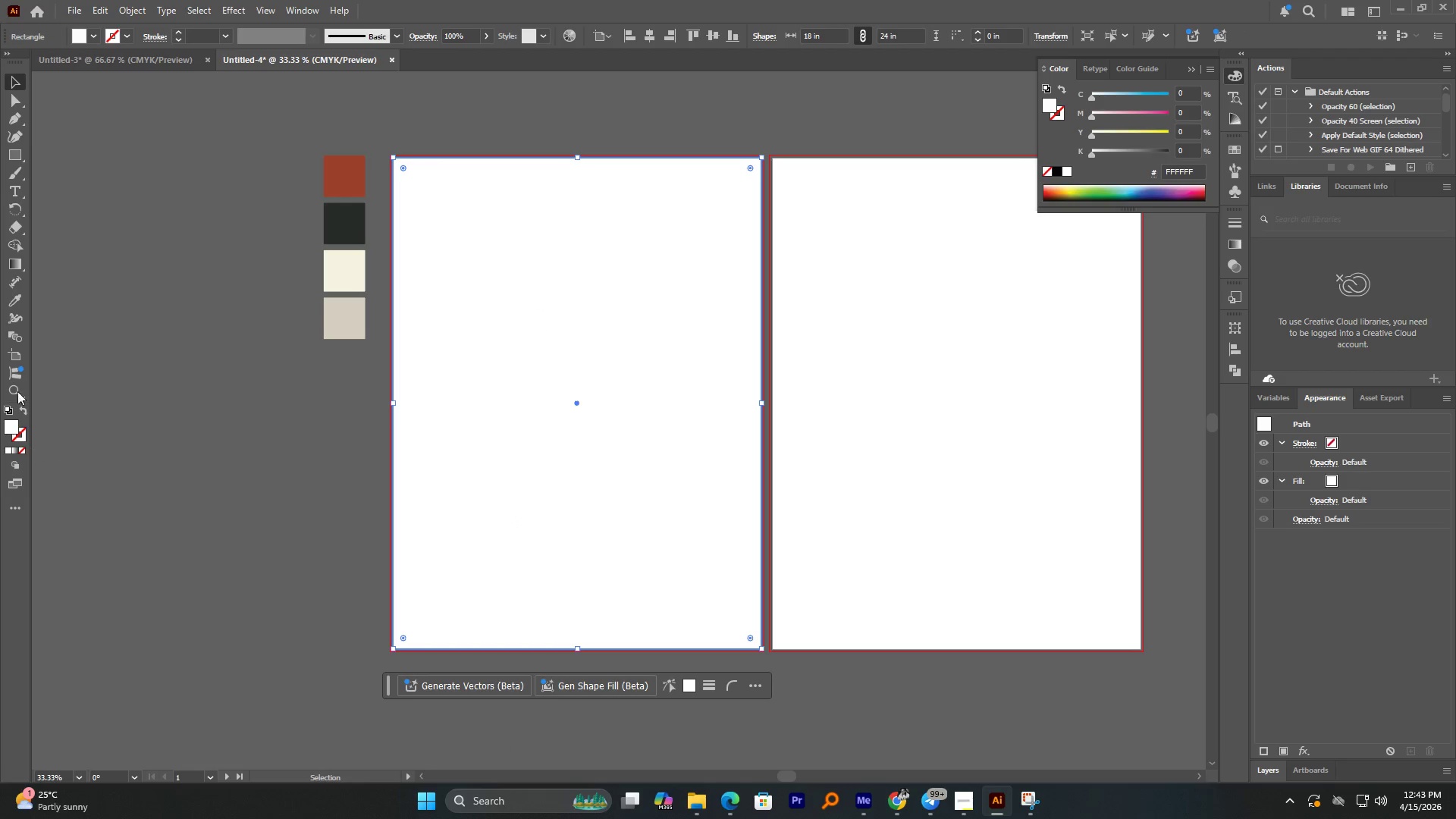 
left_click([16, 297])
 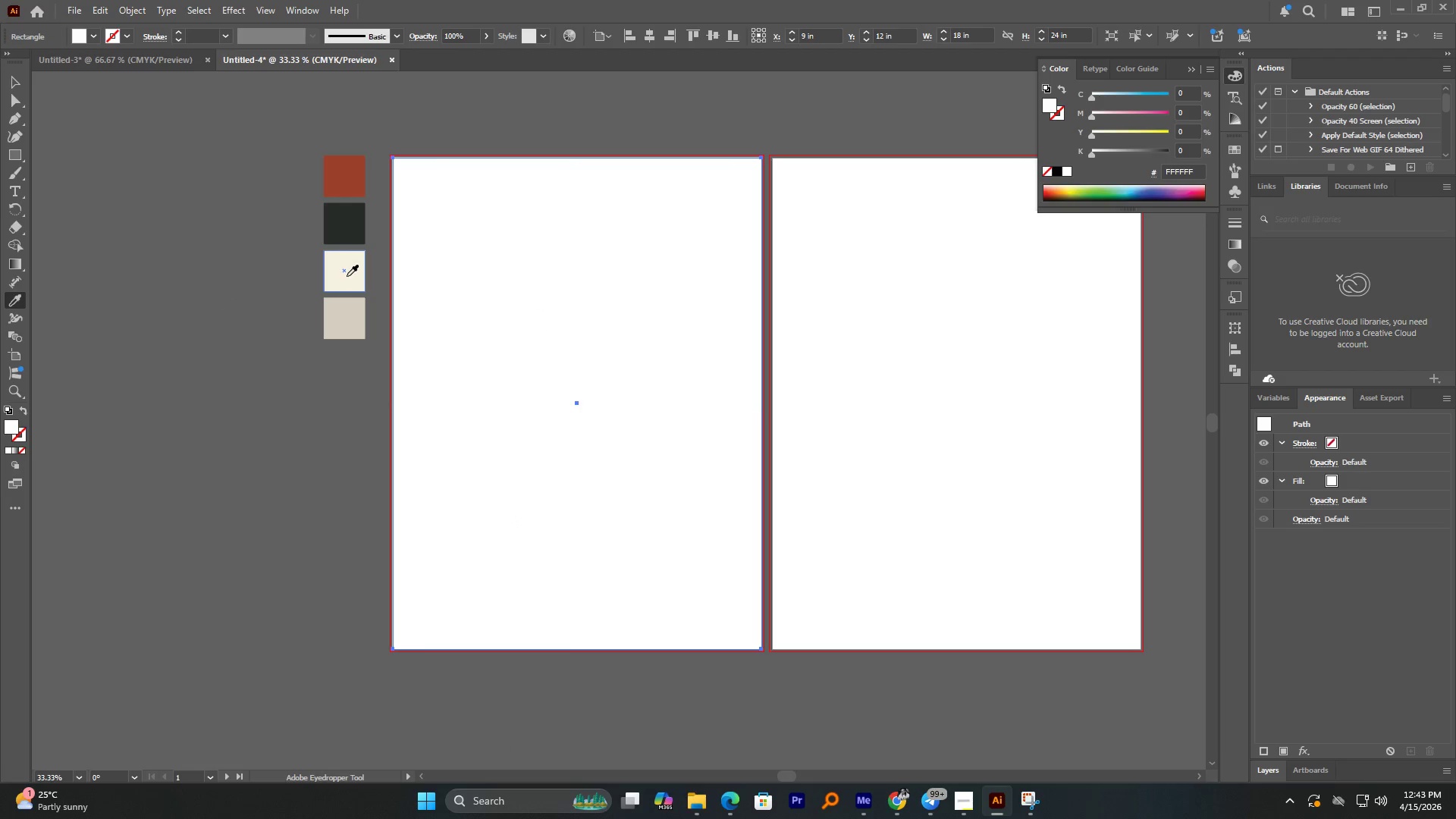 
left_click([347, 276])
 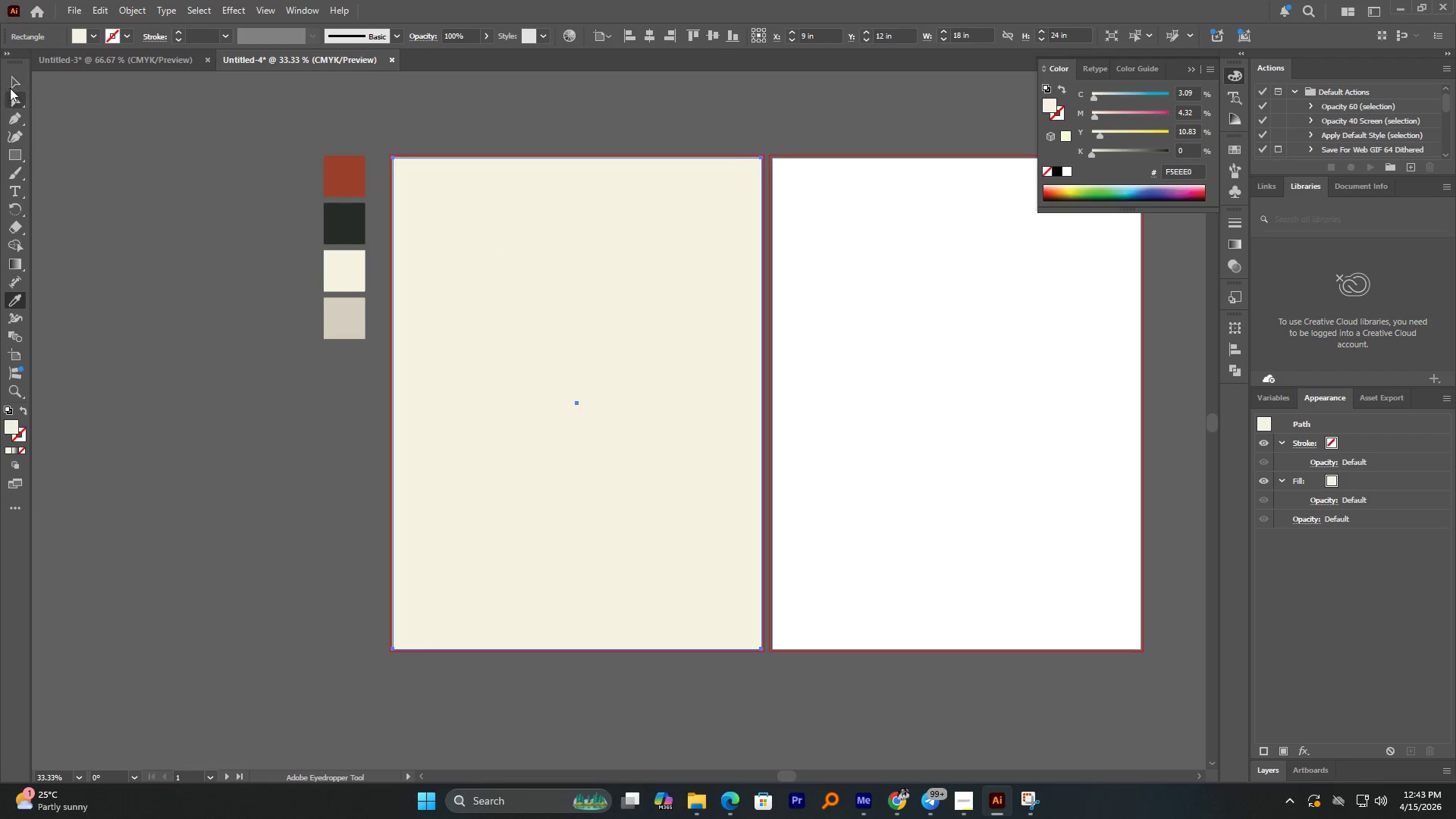 
double_click([94, 120])
 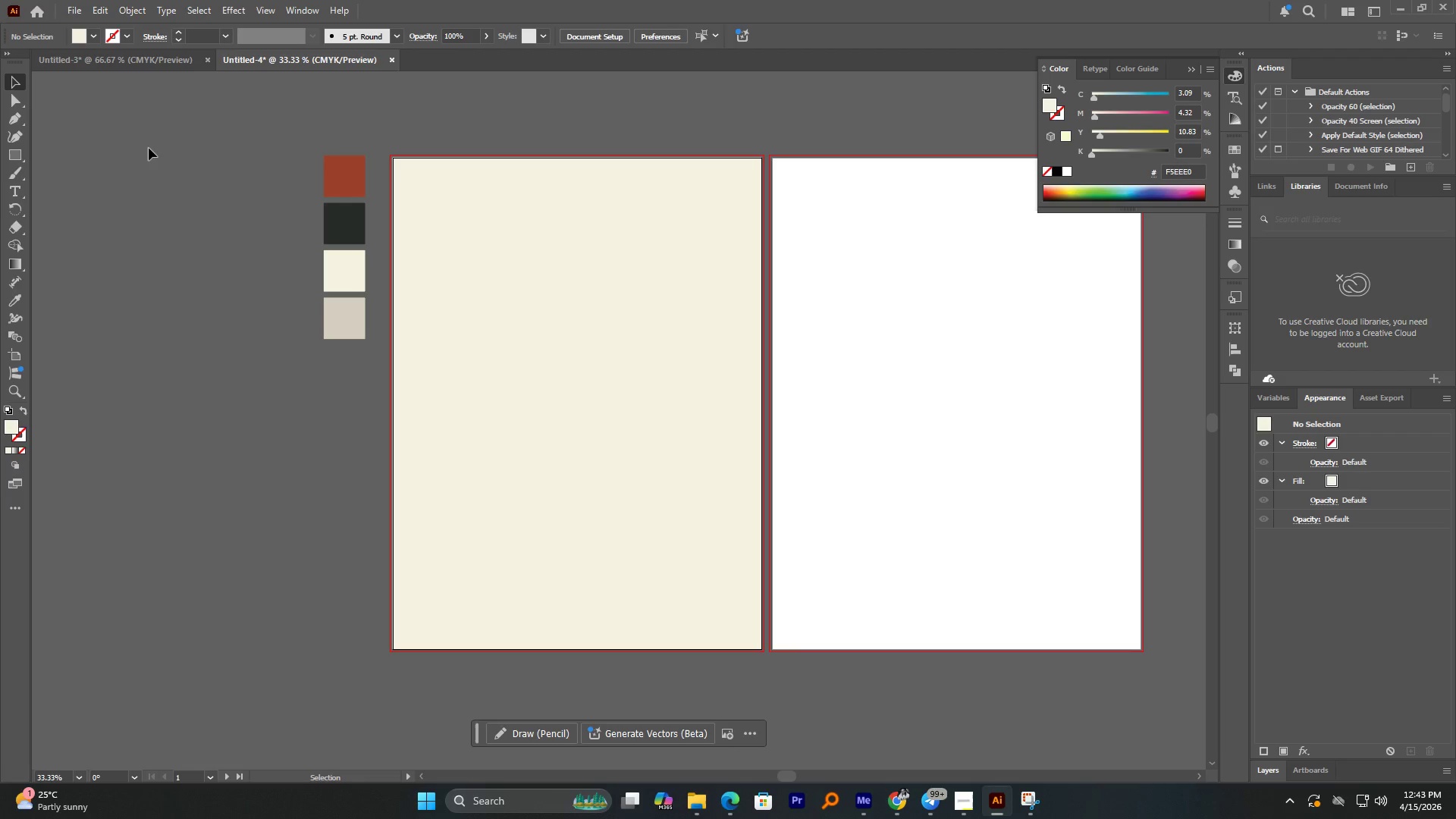 
wait(5.09)
 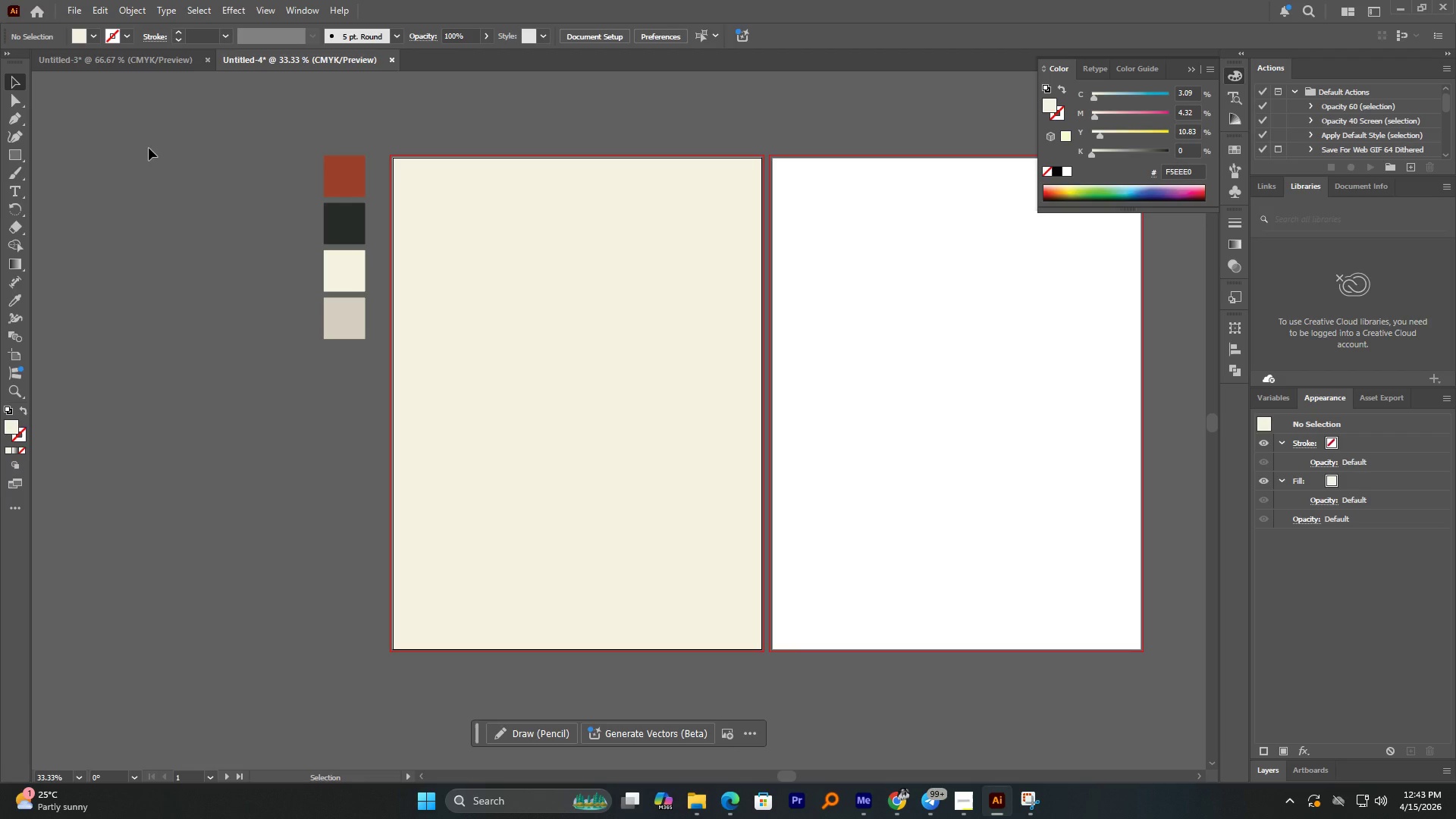 
left_click([451, 238])
 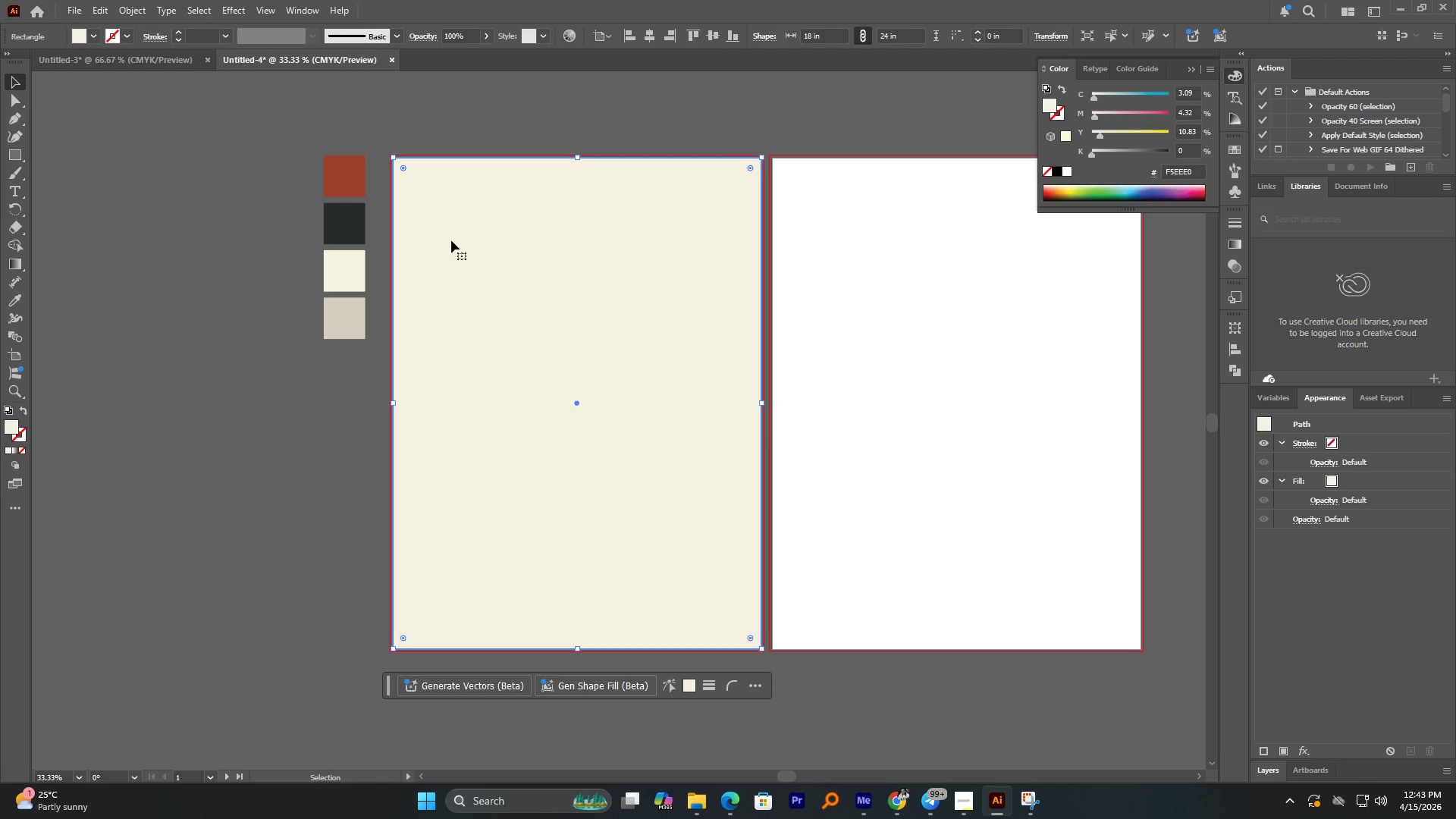 
key(Control+C)
 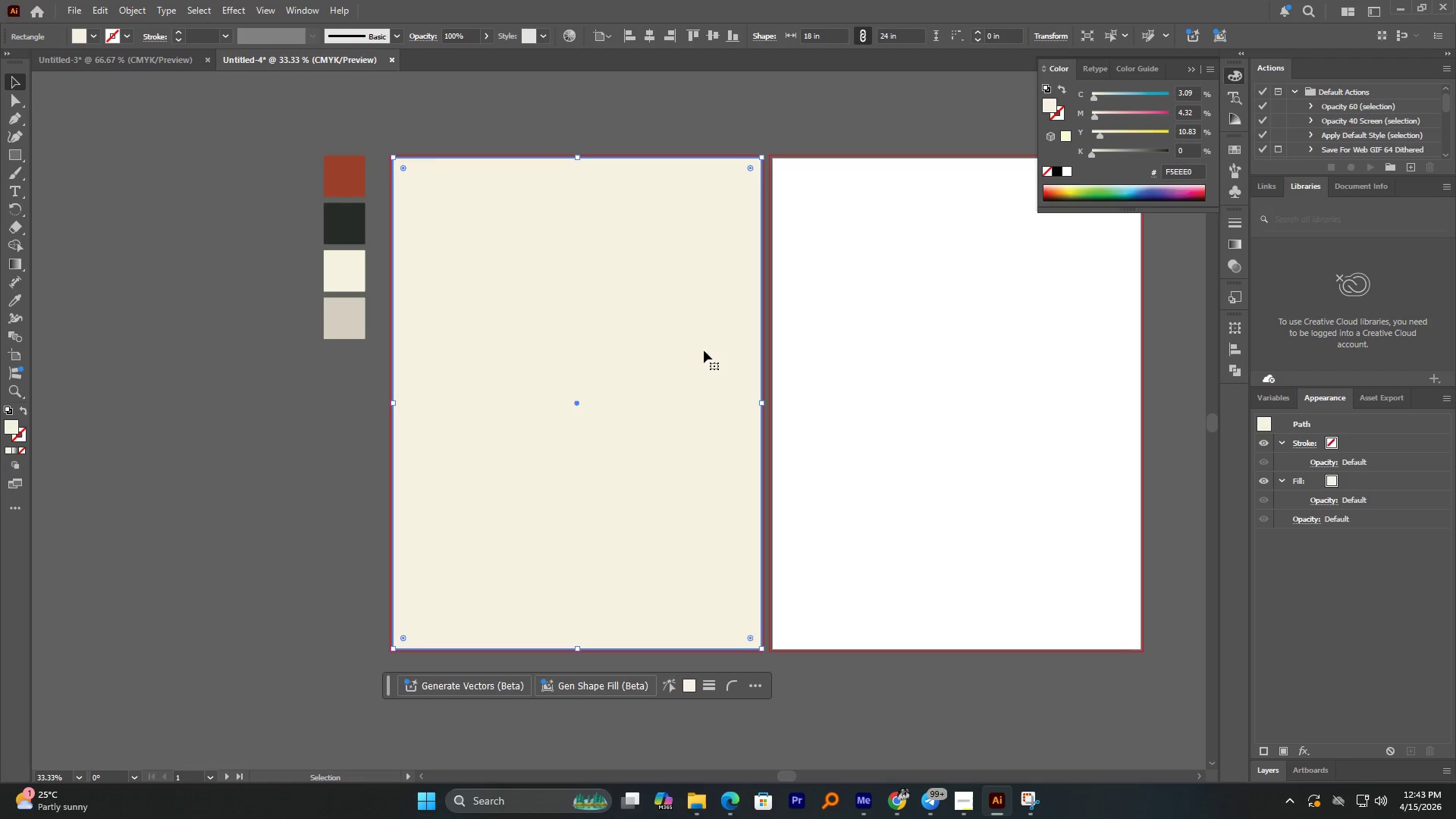 
left_click([937, 403])
 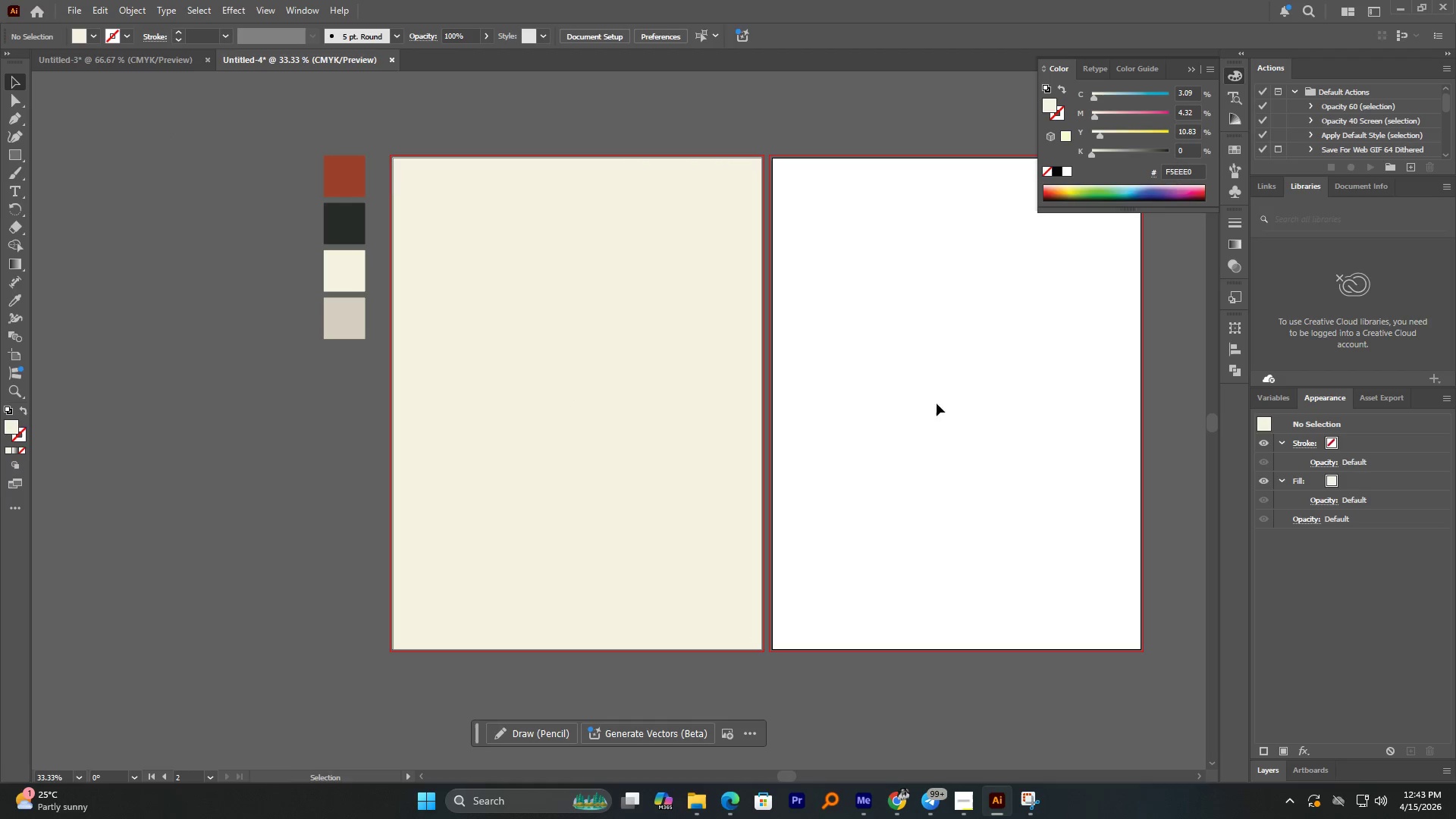 
key(Control+Shift+V)
 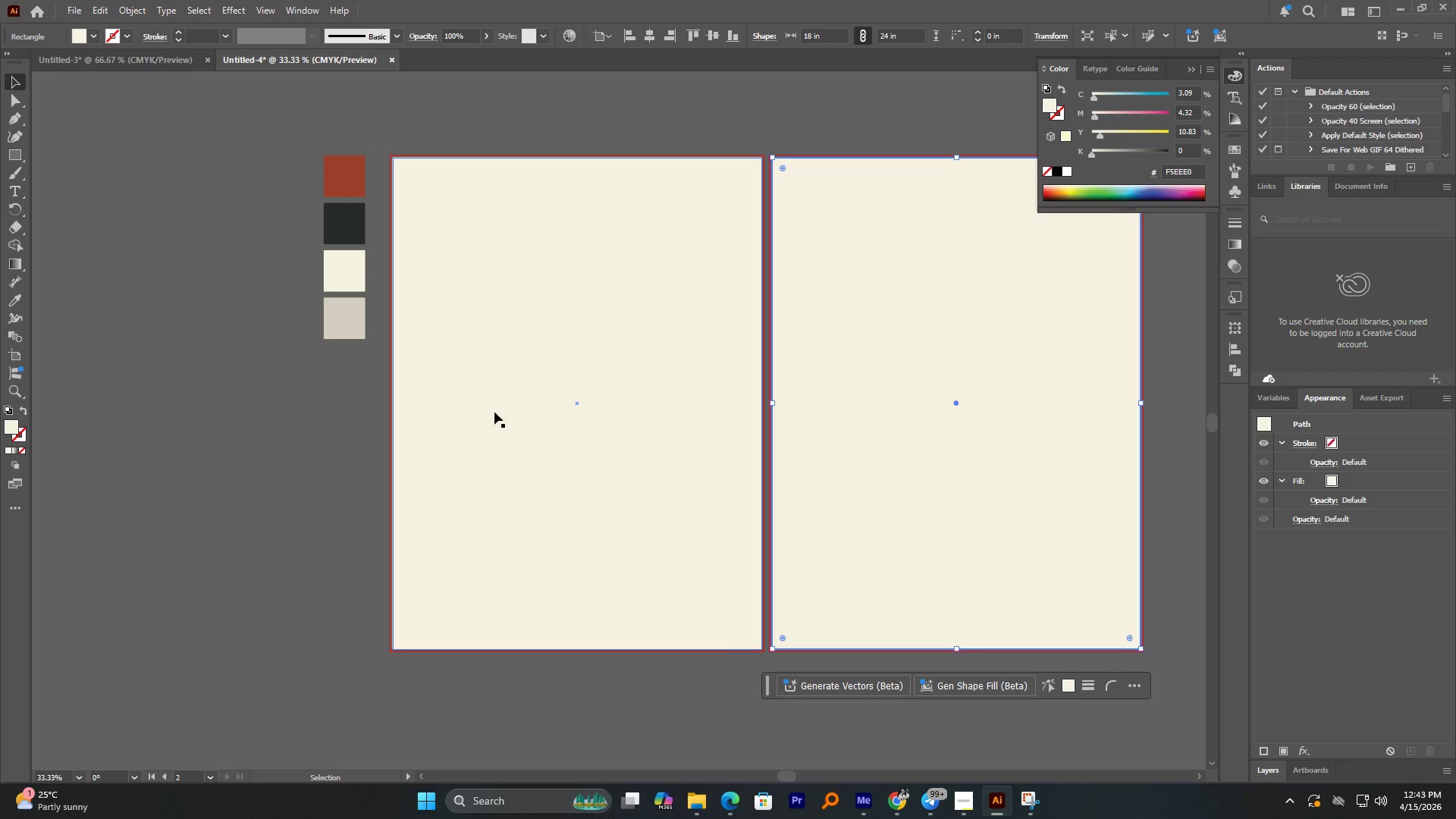 
left_click_drag(start_coordinate=[300, 466], to_coordinate=[757, 517])
 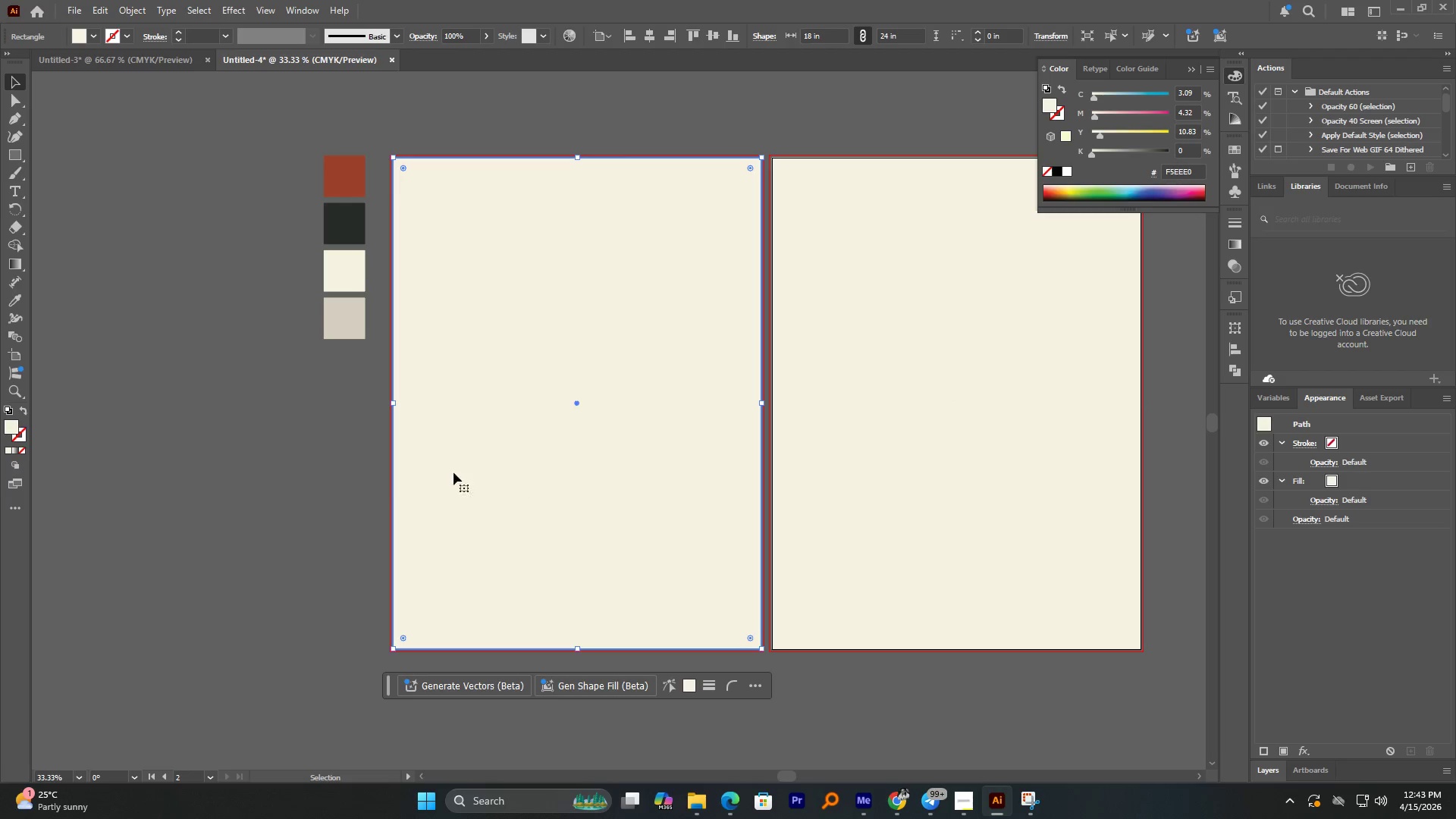 
left_click_drag(start_coordinate=[366, 474], to_coordinate=[935, 536])
 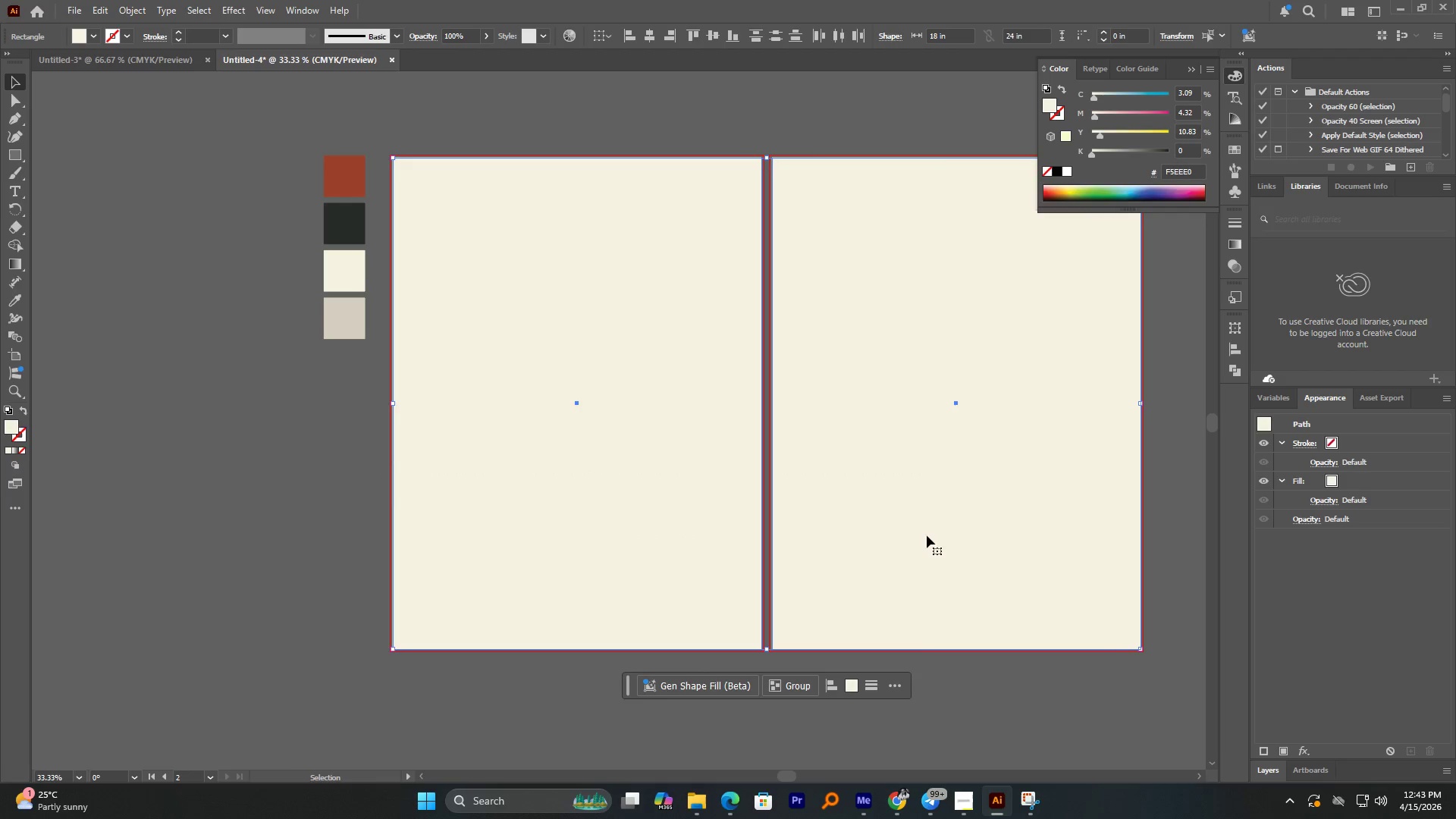 
key(Control+2)
 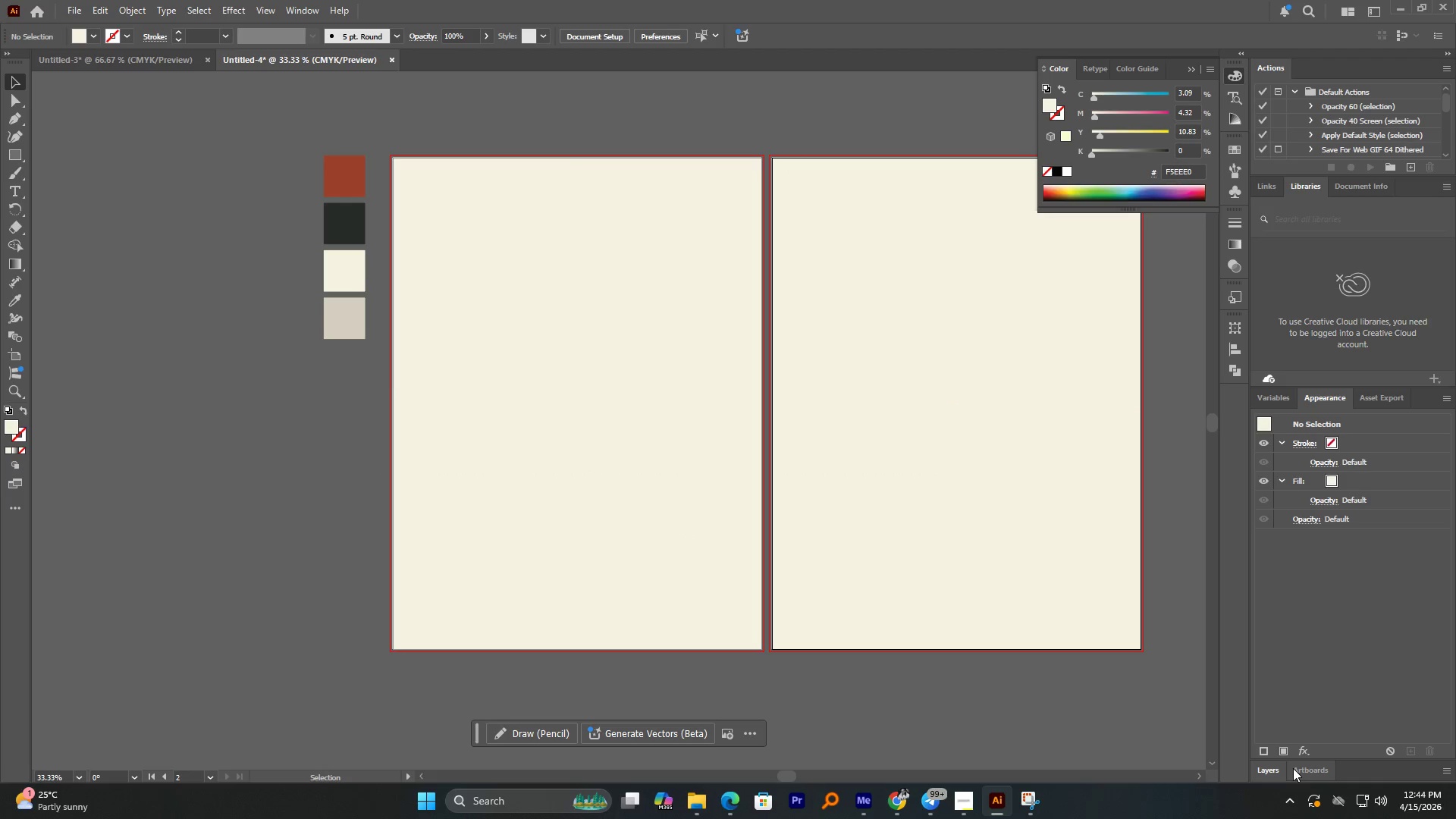 
left_click([1276, 771])
 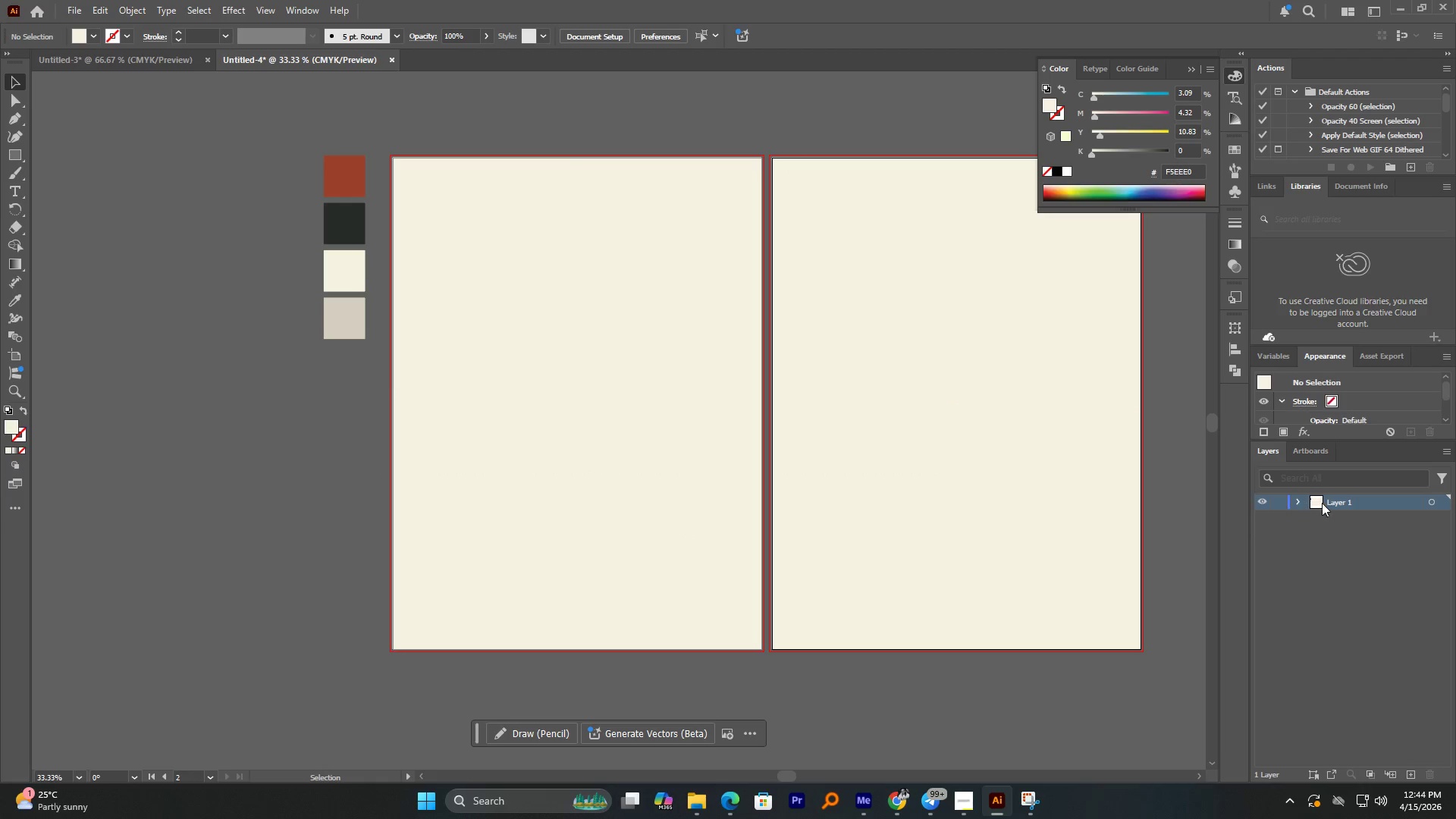 
double_click([1336, 504])
 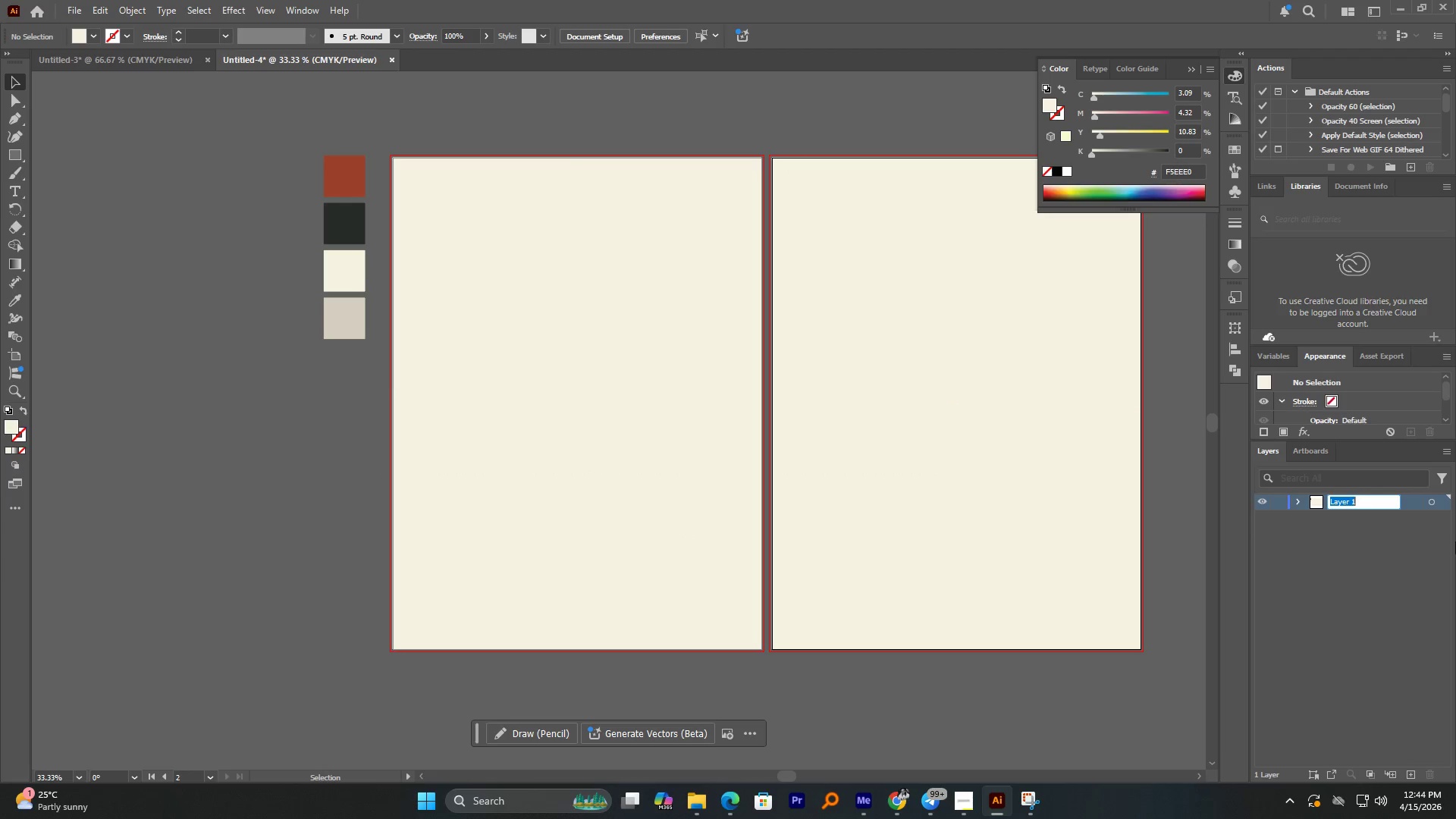 
type(BA)
 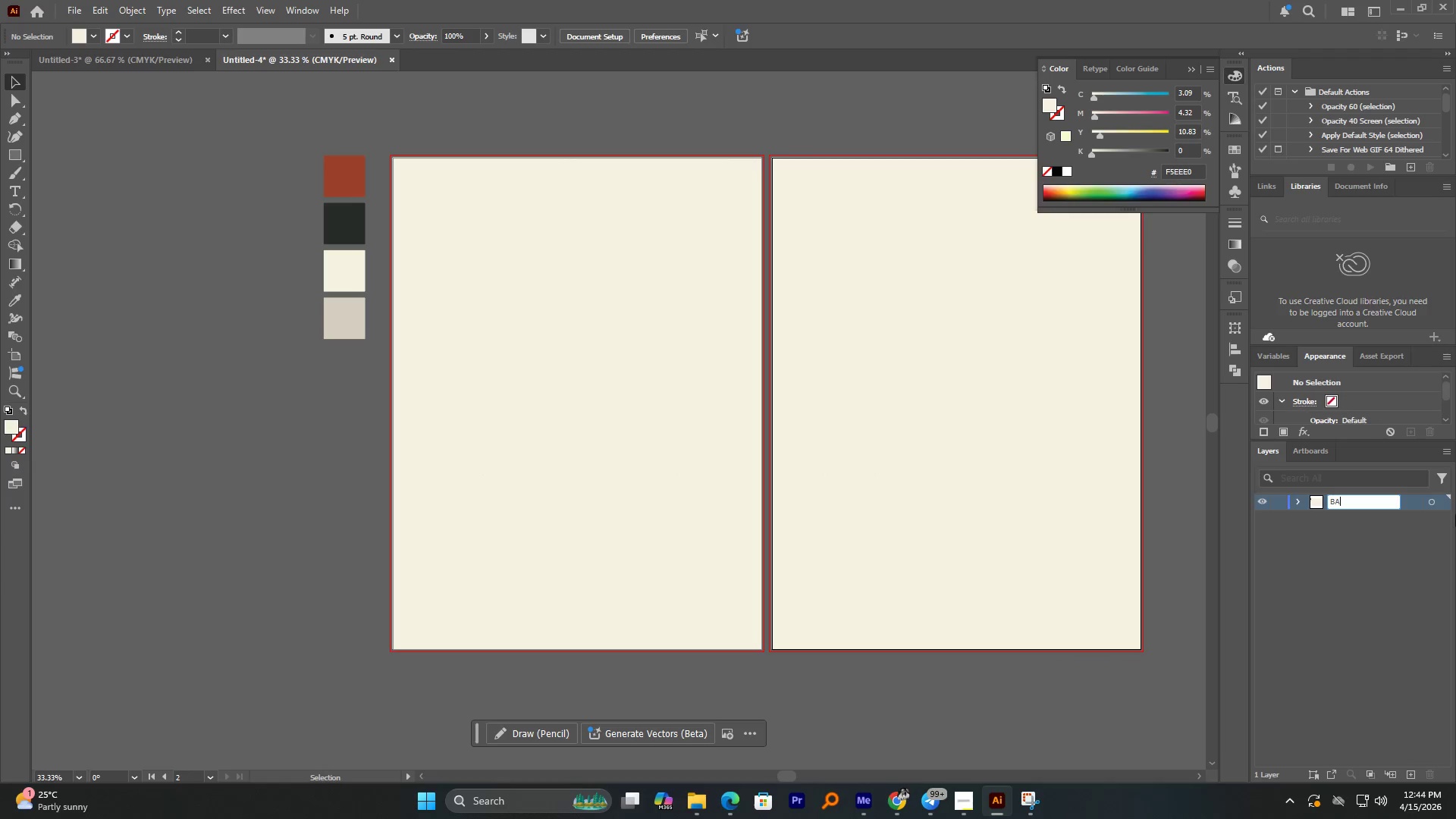 
key(Backspace)
key(Backspace)
key(Backspace)
type(backgrounds)
key(NumpadEnter)
 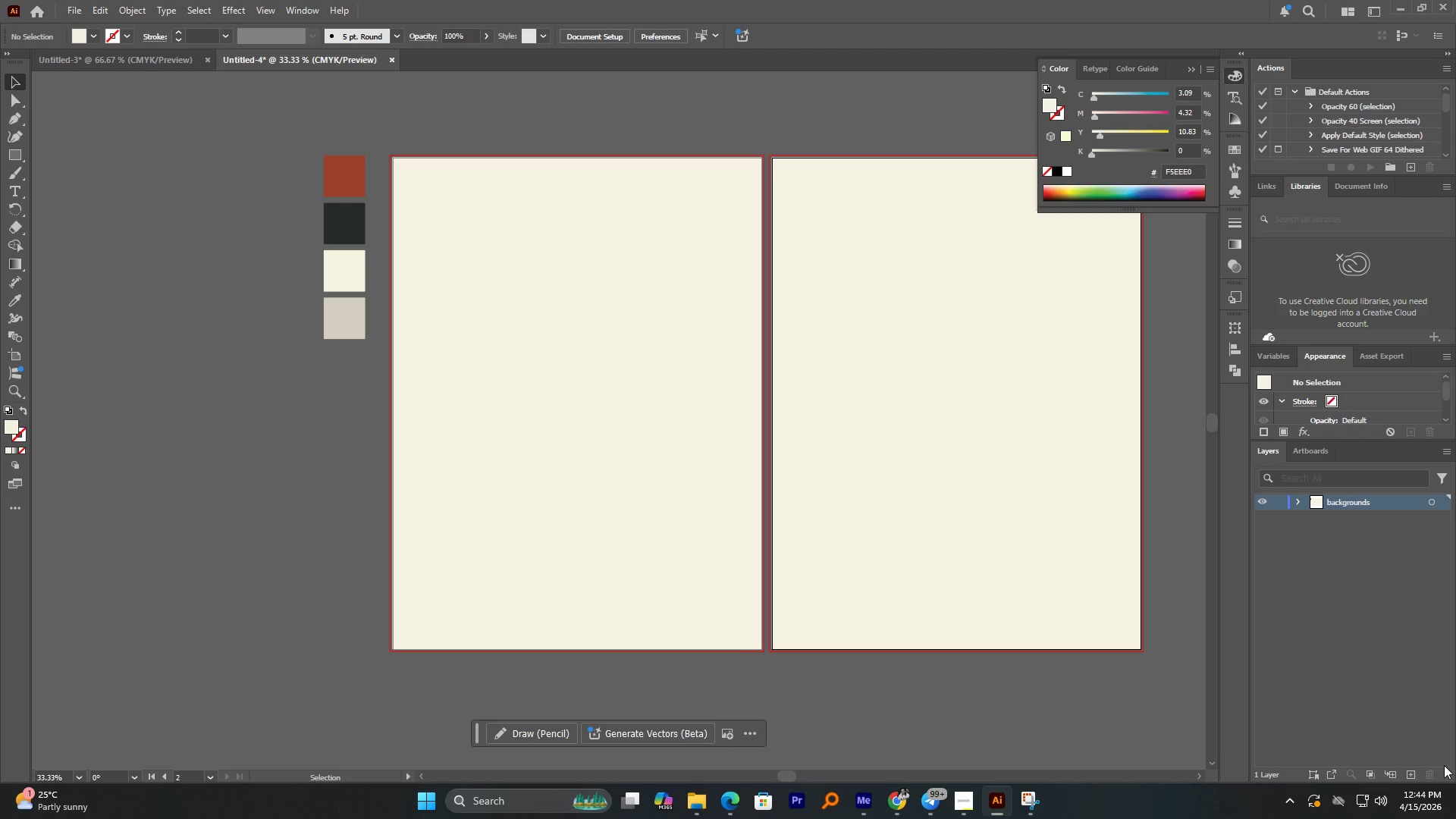 
left_click([1410, 774])
 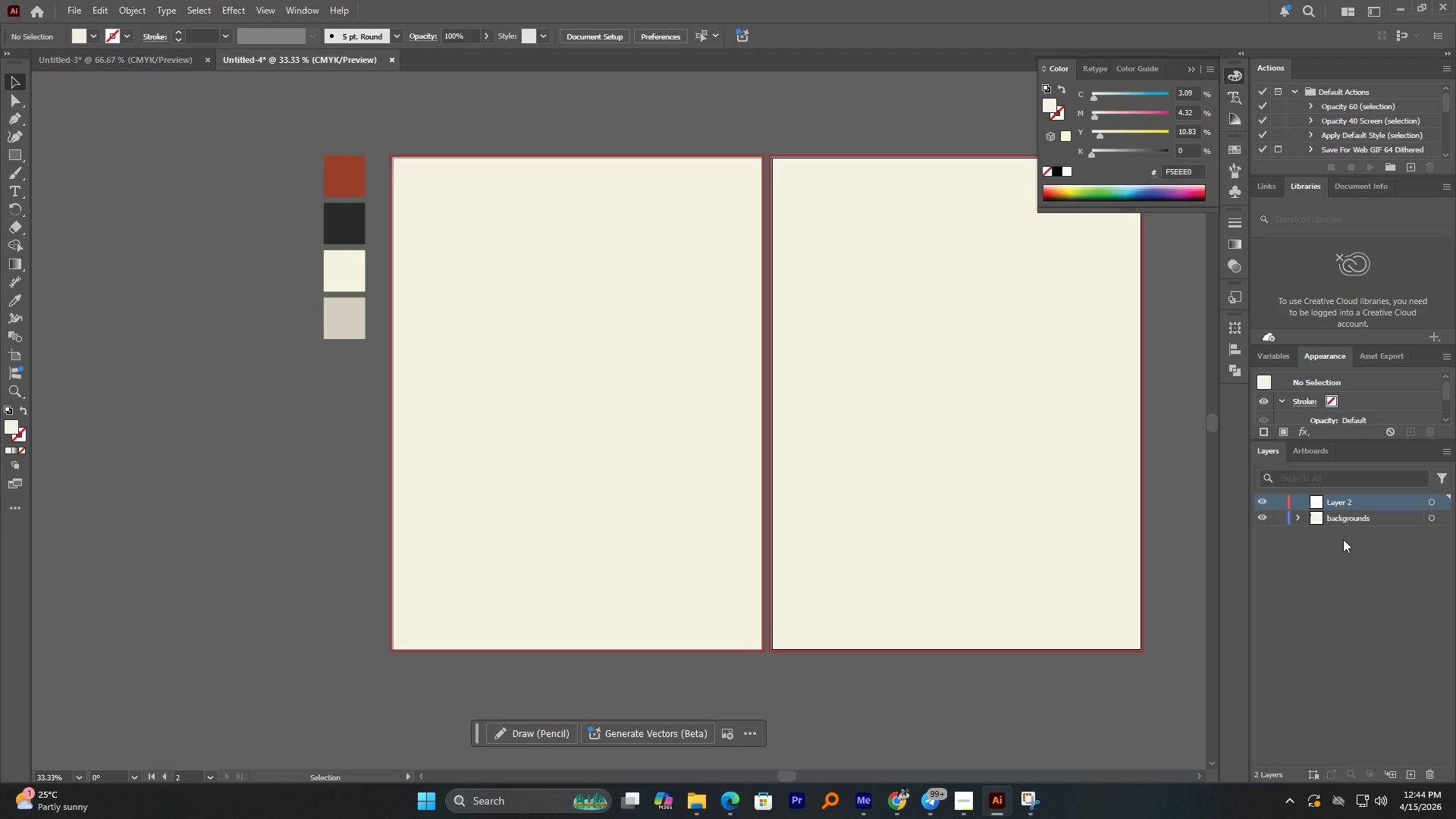 
wait(10.33)
 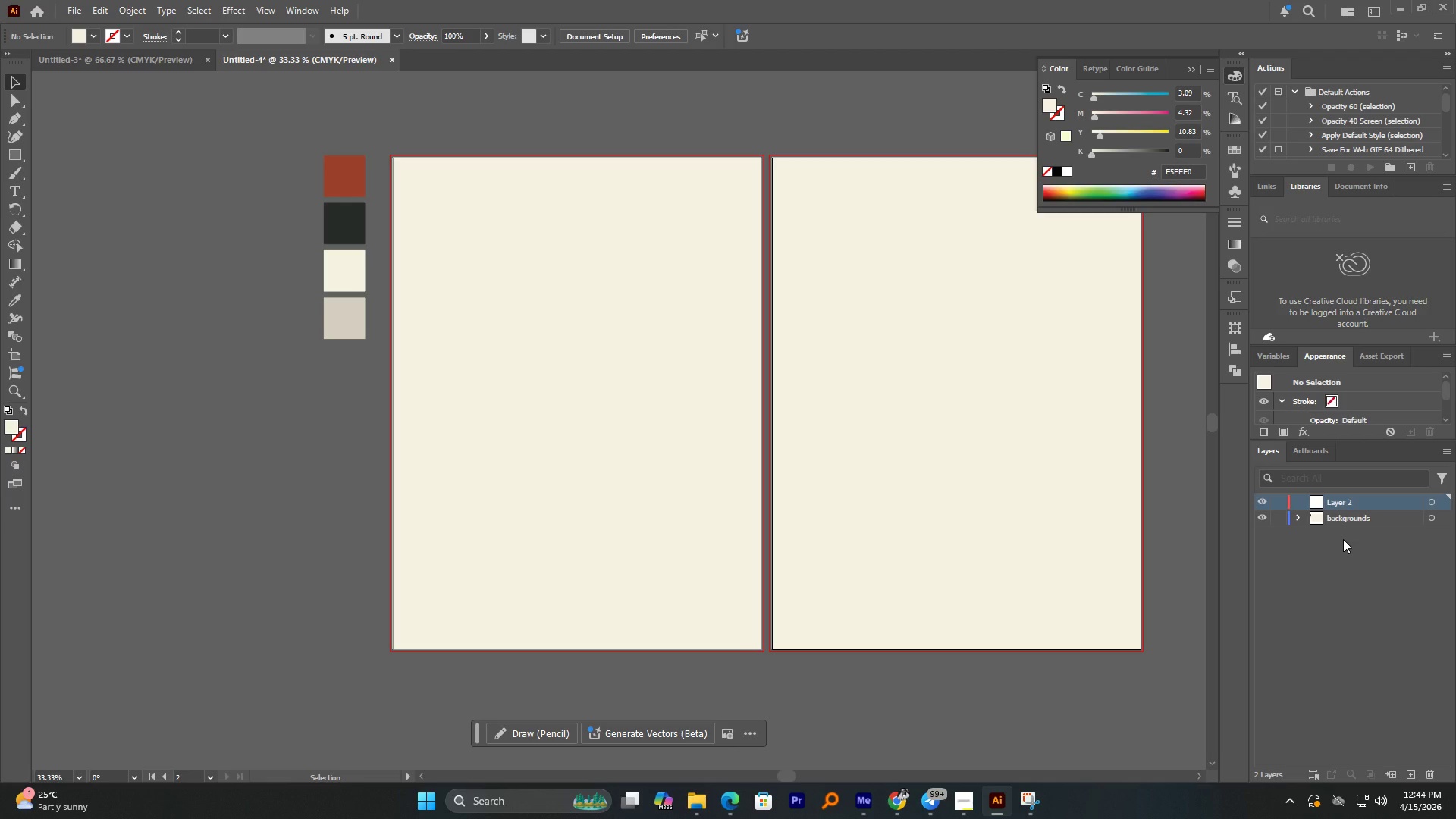 
left_click([964, 804])
 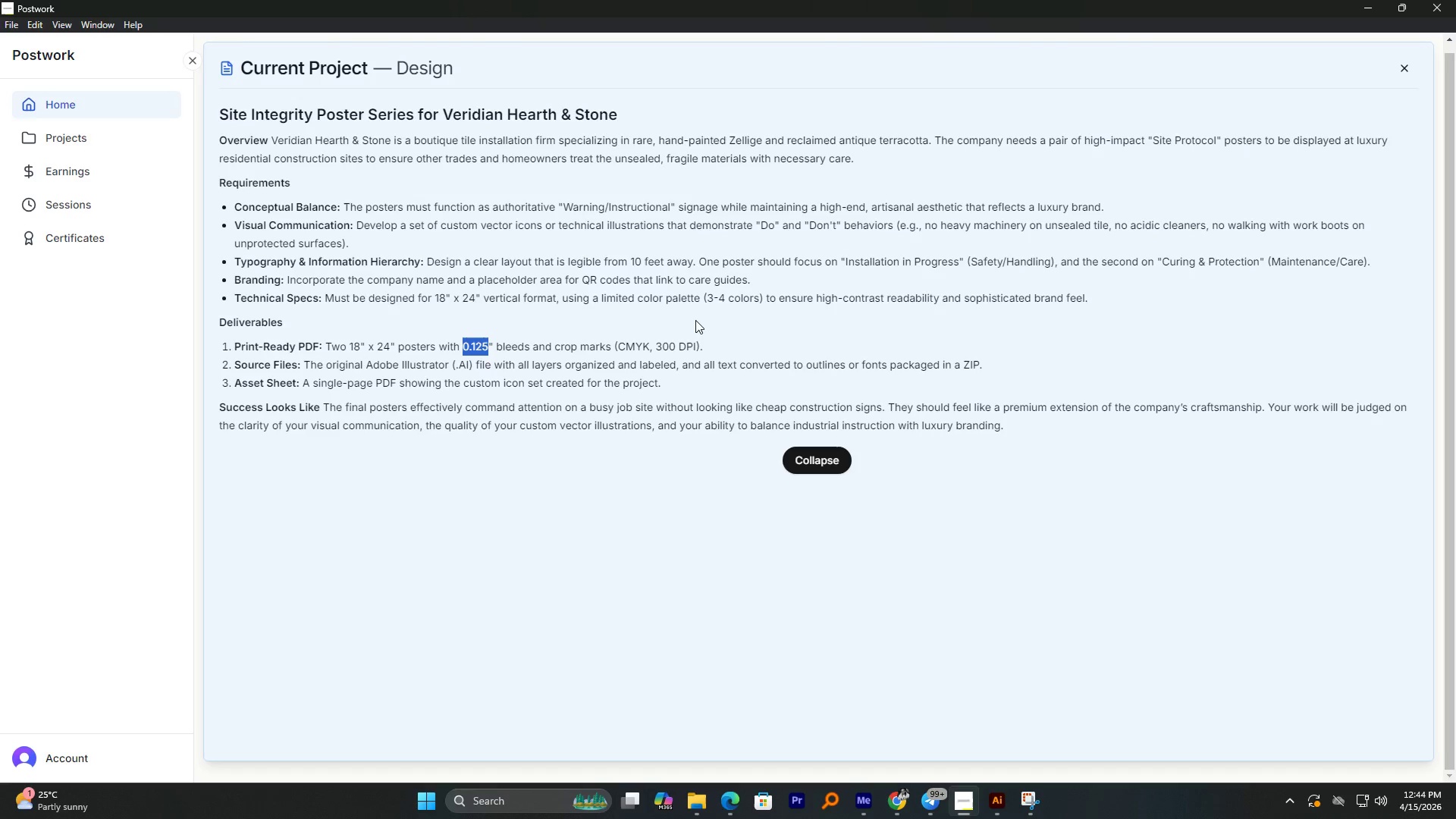 
wait(14.94)
 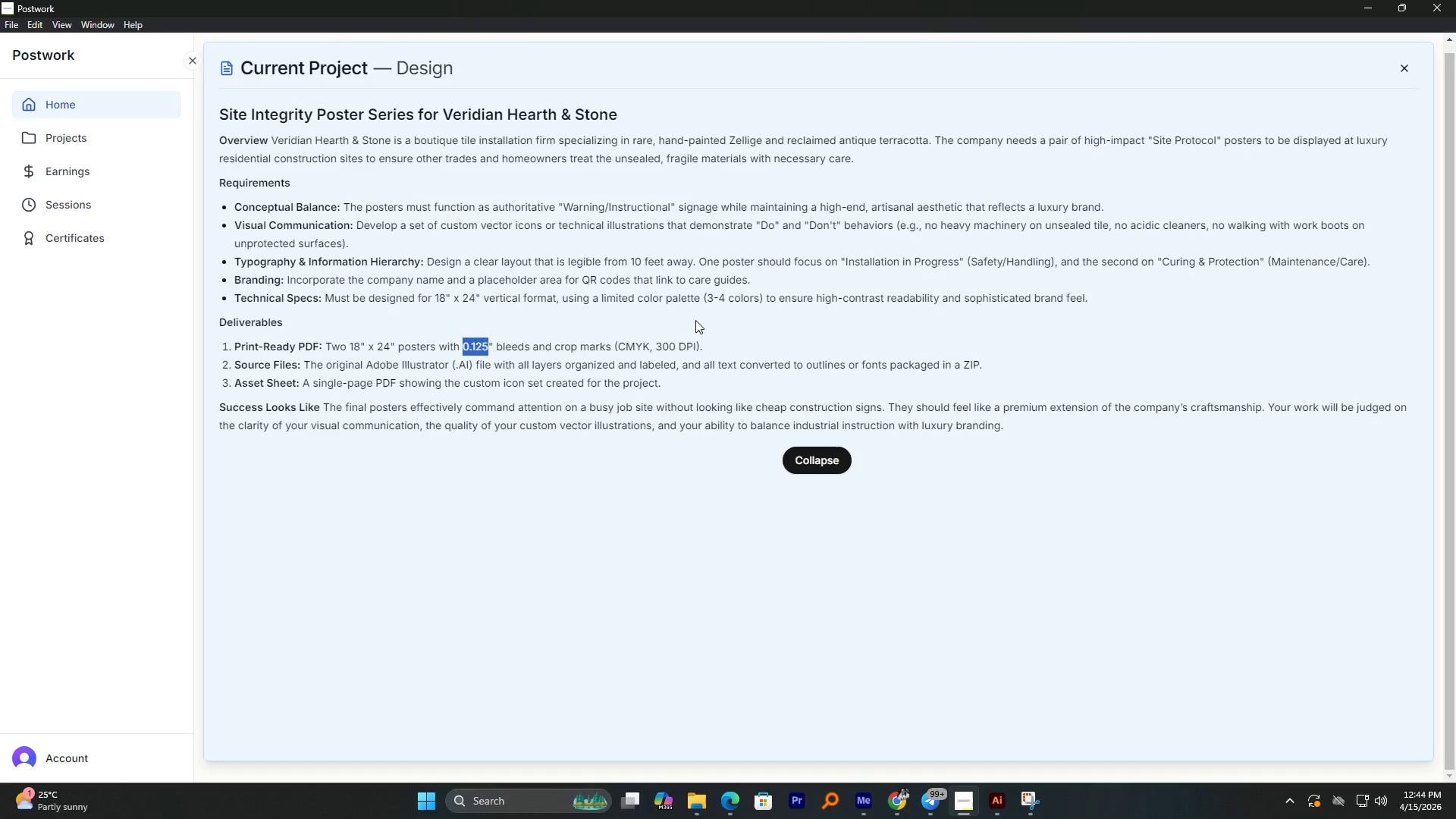 
left_click([1001, 798])
 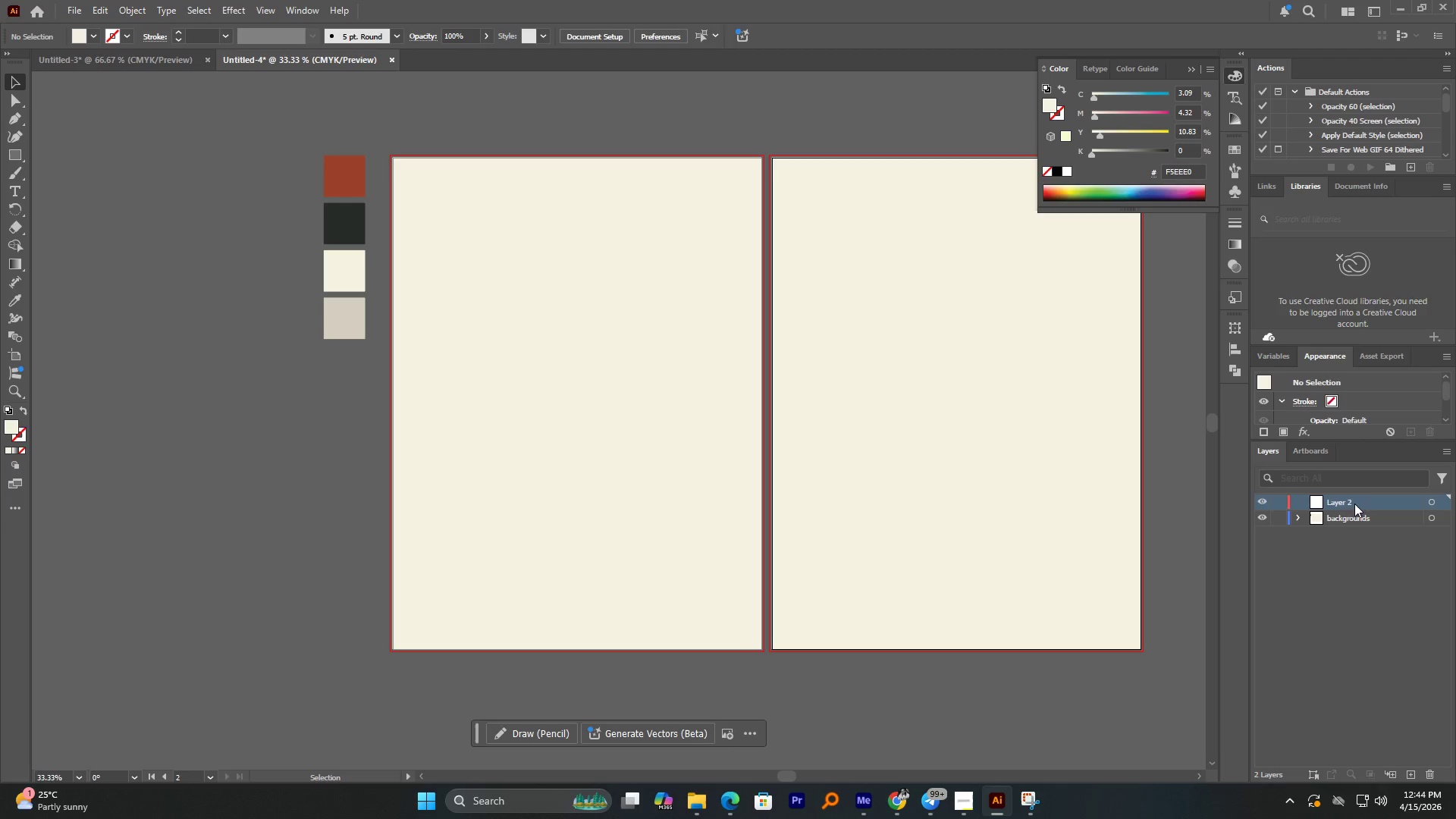 
double_click([1353, 504])
 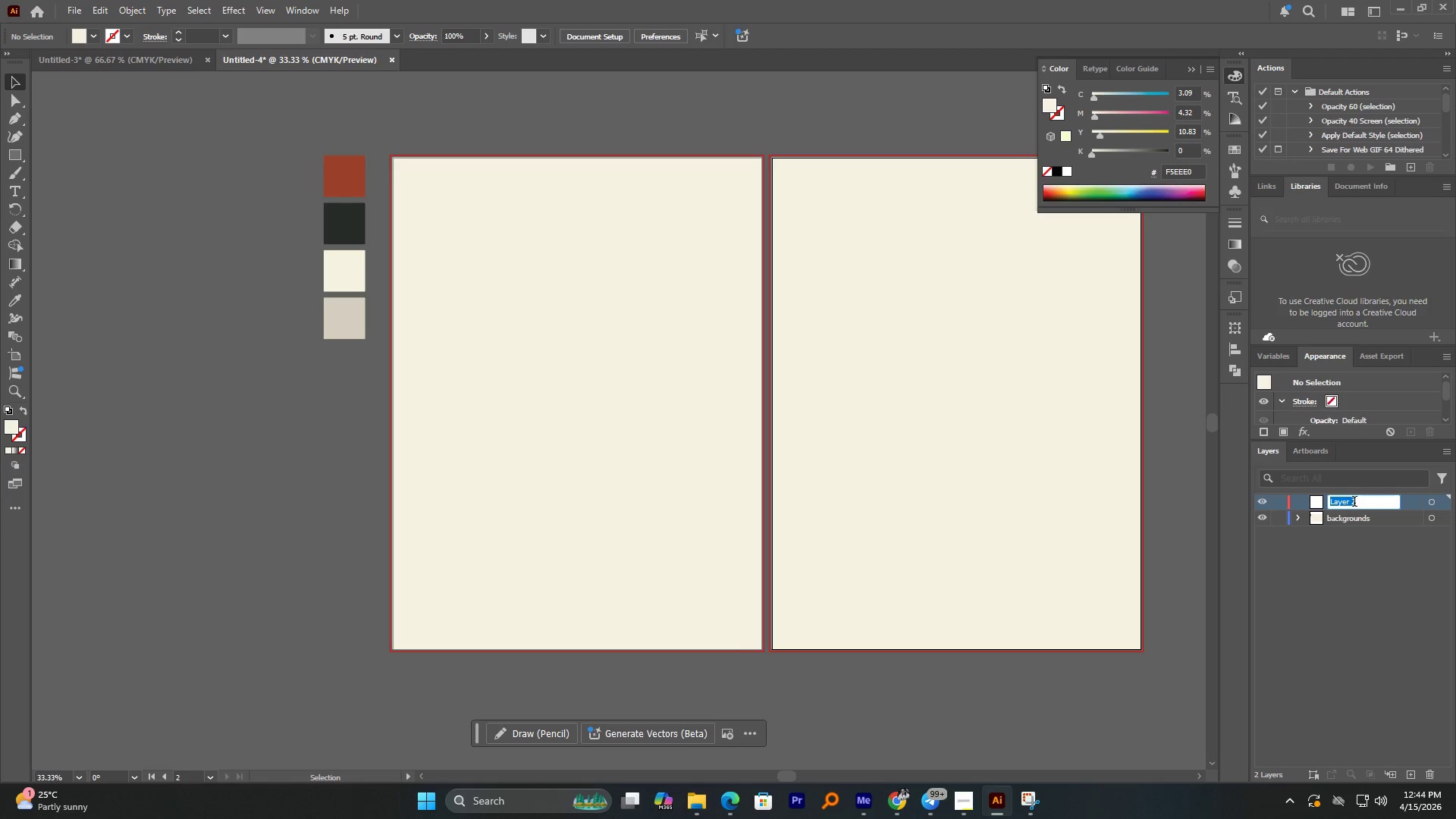 
type(Text)
key(NumpadEnter)
 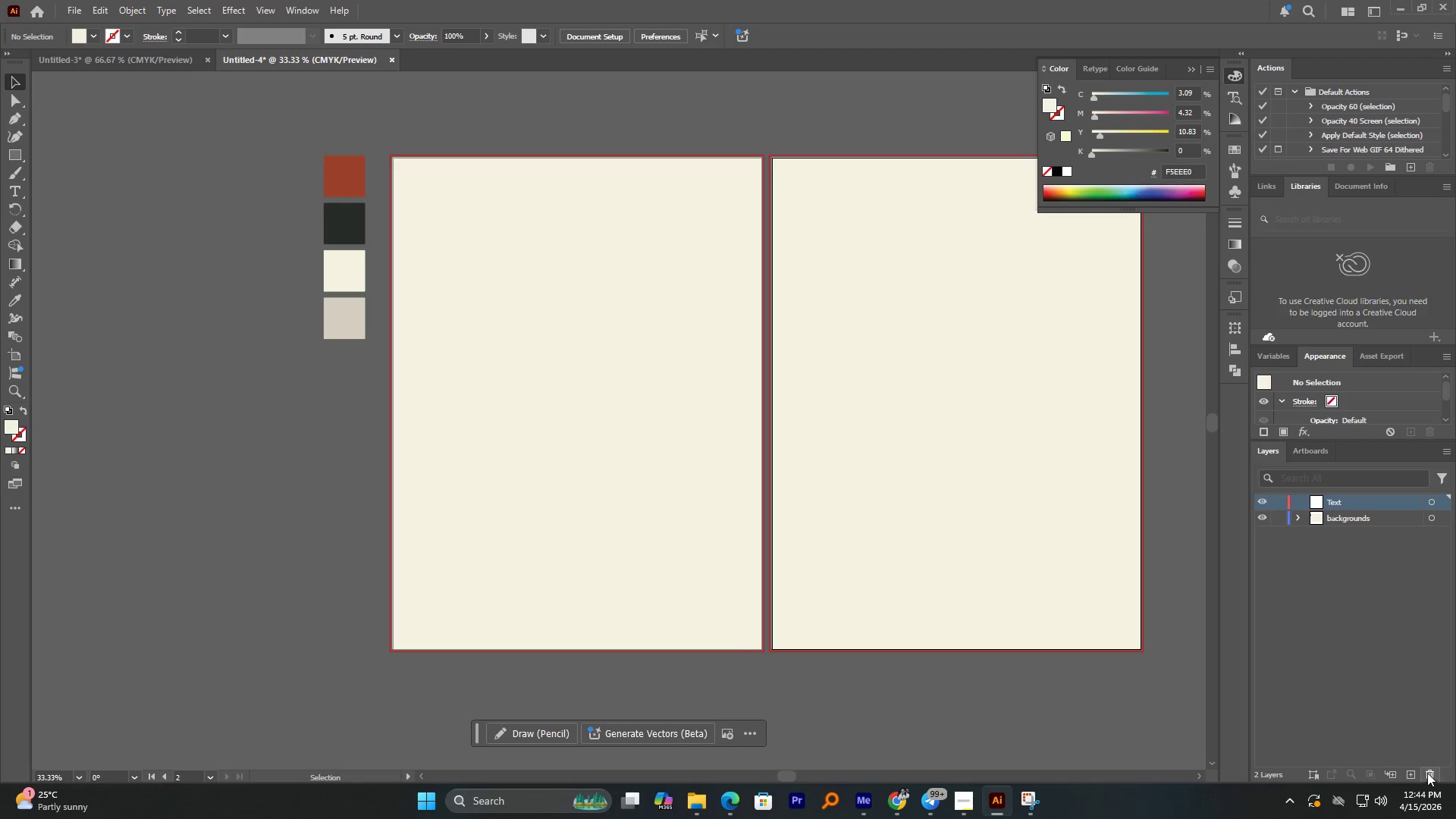 
left_click([1417, 775])
 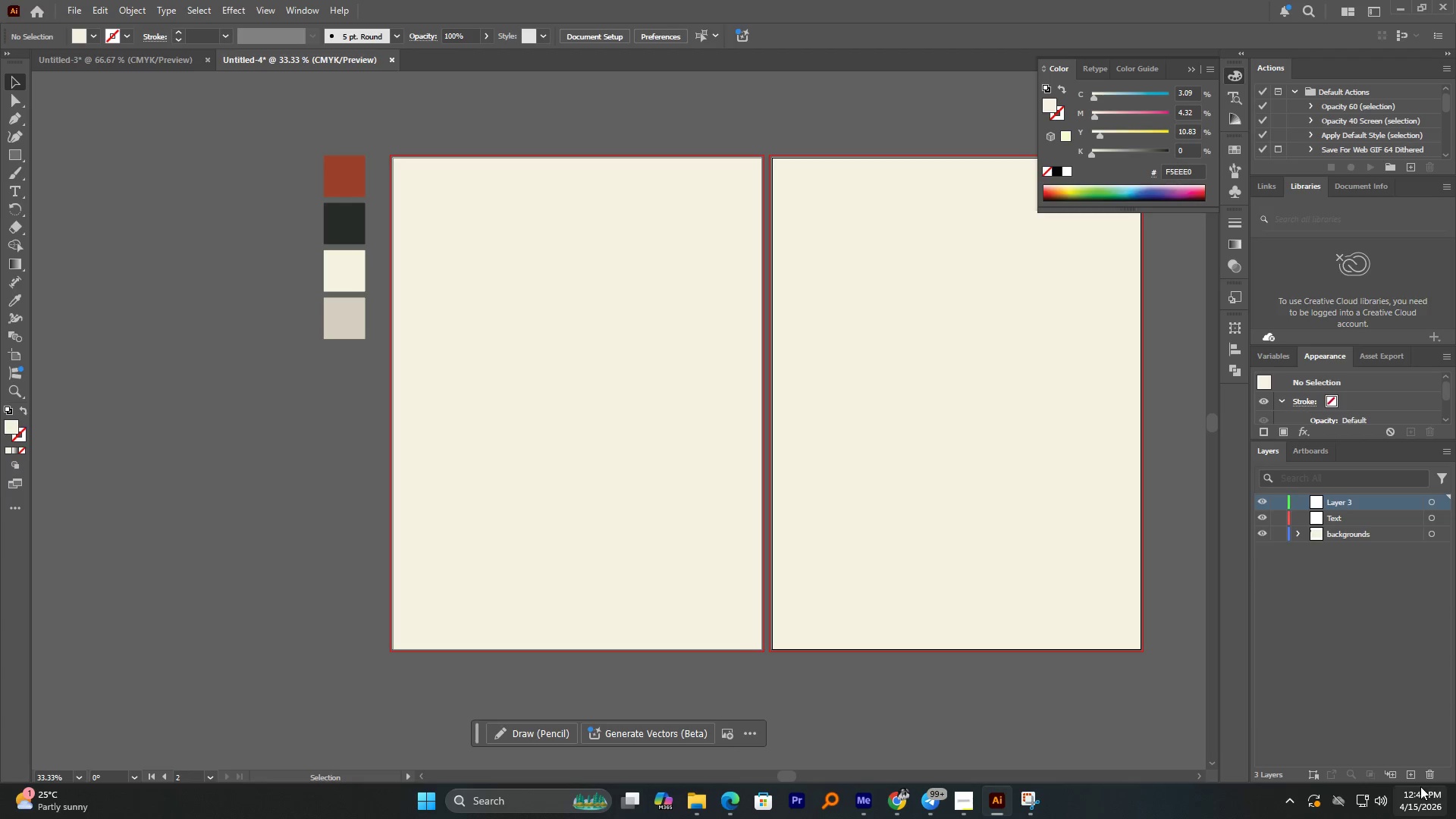 
hold_key(key=ShiftLeft, duration=0.45)
 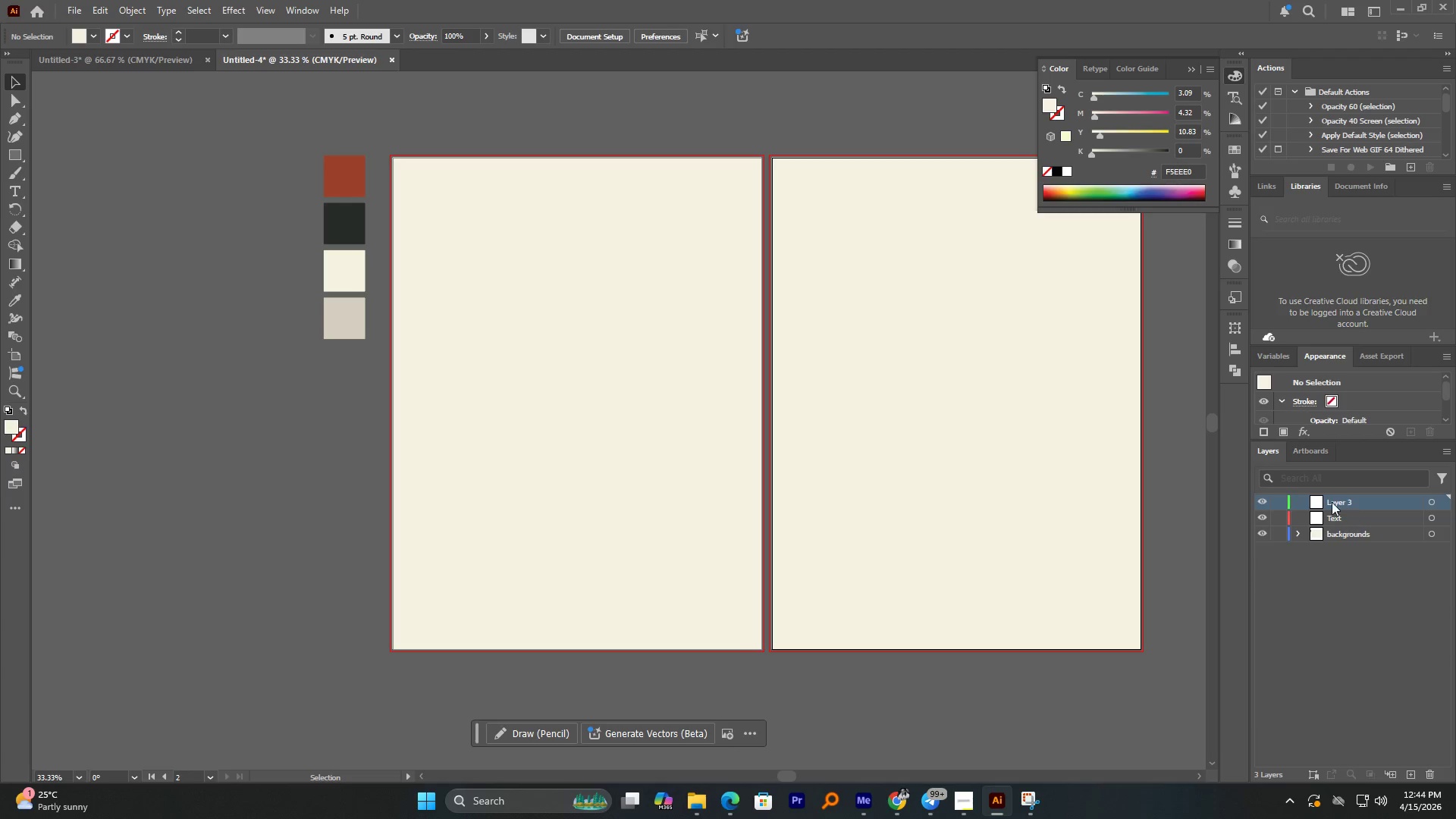 
double_click([1332, 497])
 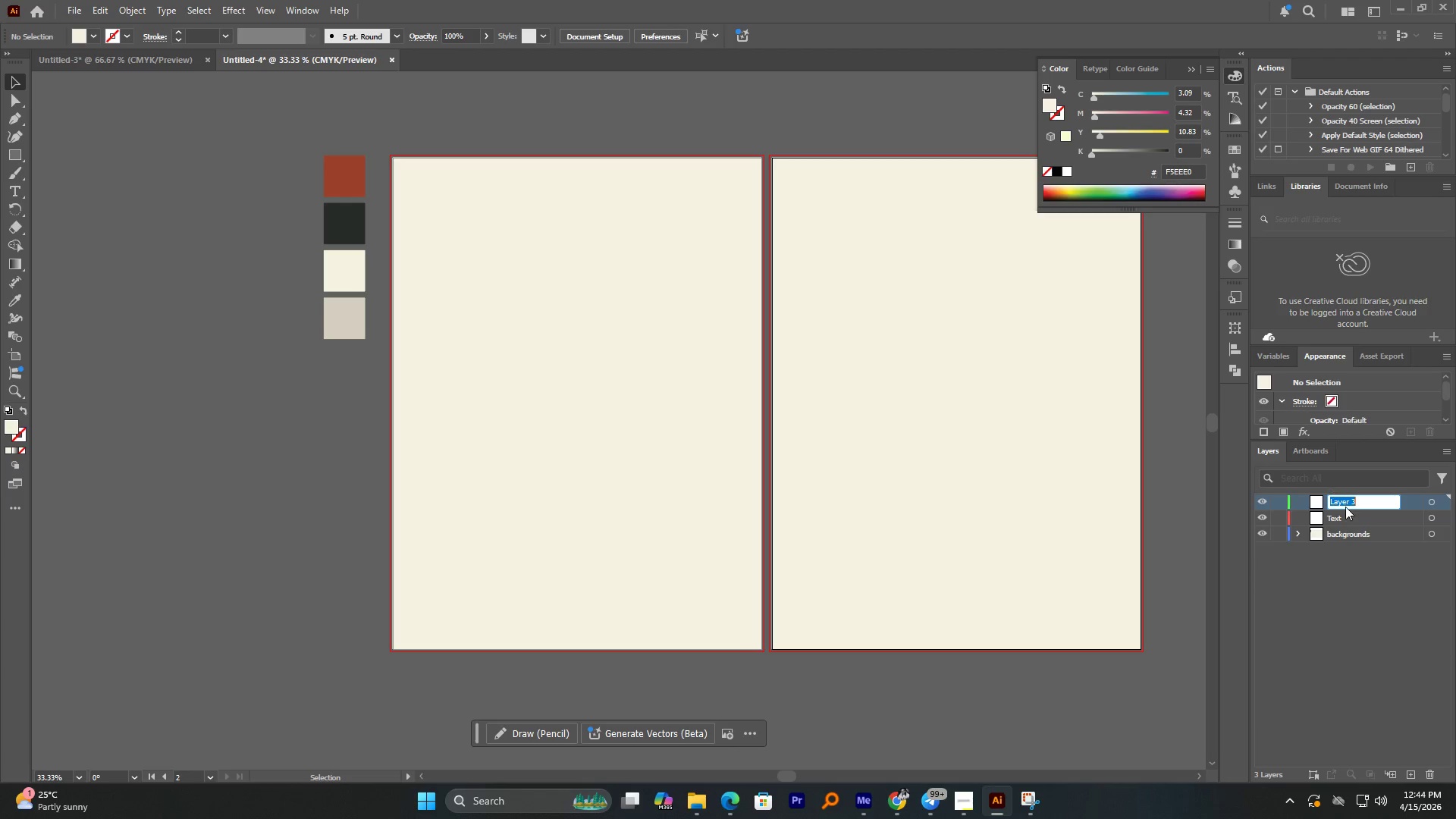 
type(Graphic fi)
key(Backspace)
key(Backspace)
key(Backspace)
type(s)
key(NumpadEnter)
 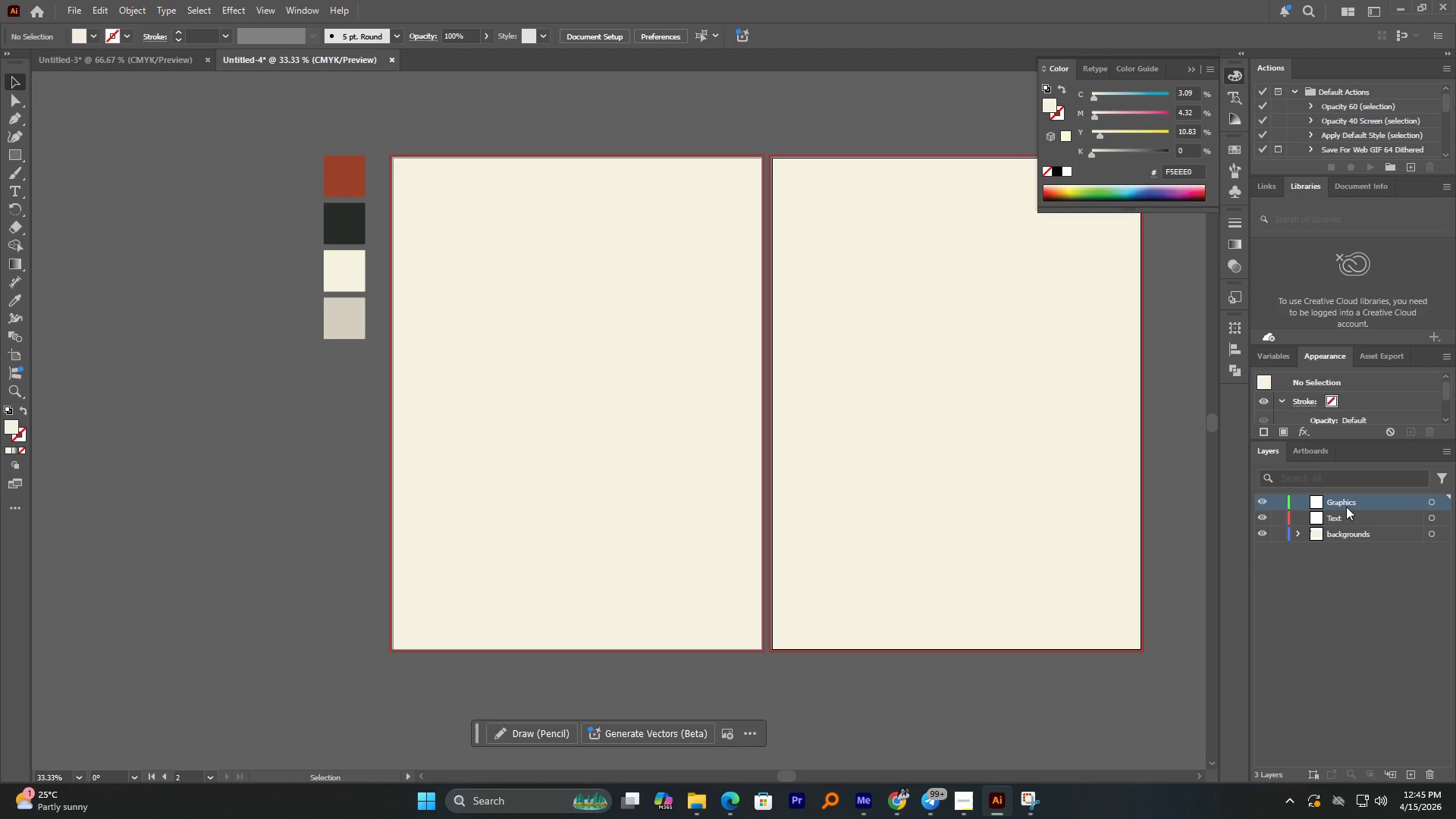 
wait(17.64)
 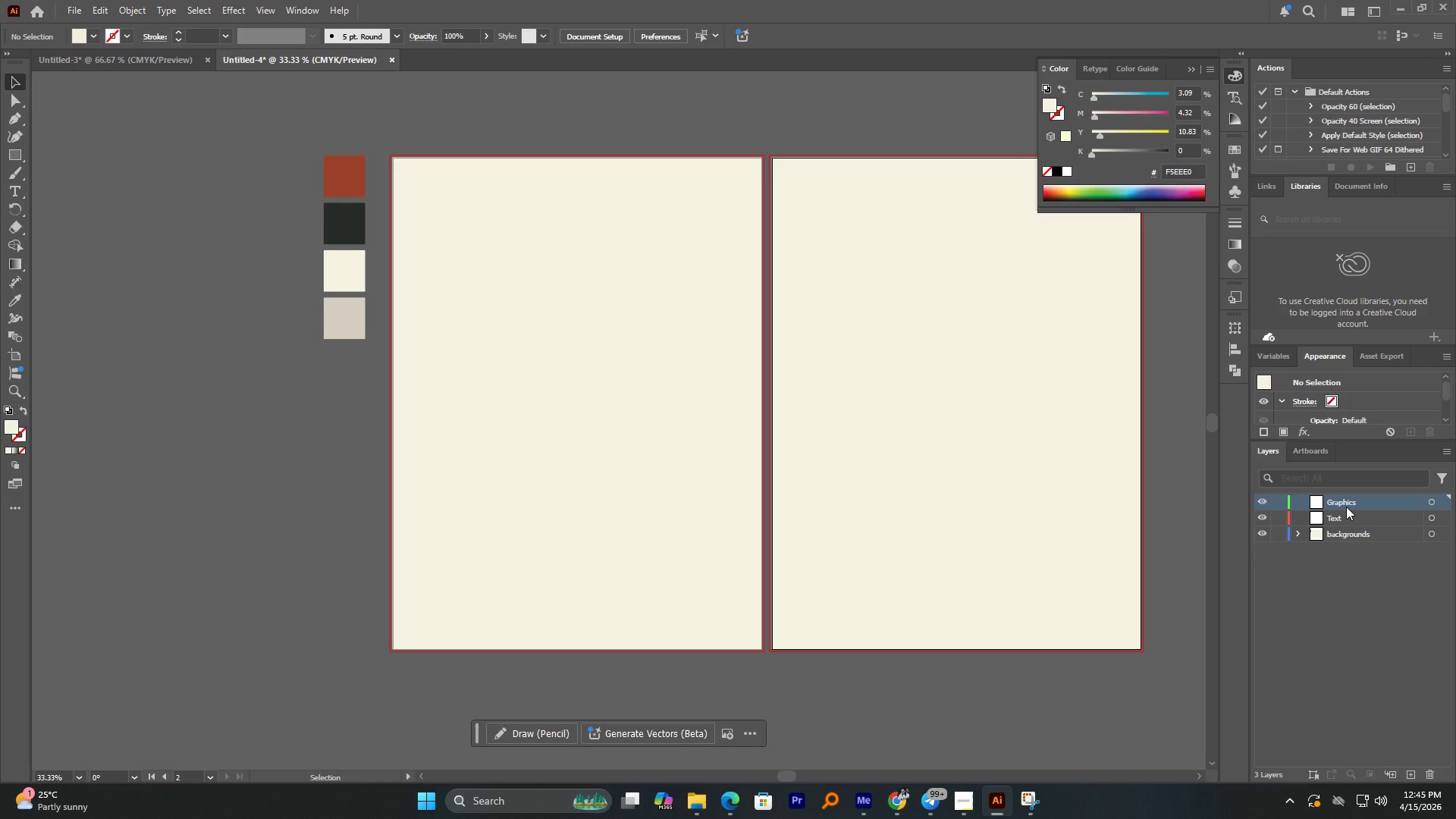 
hold_key(key=AltLeft, duration=2.53)
 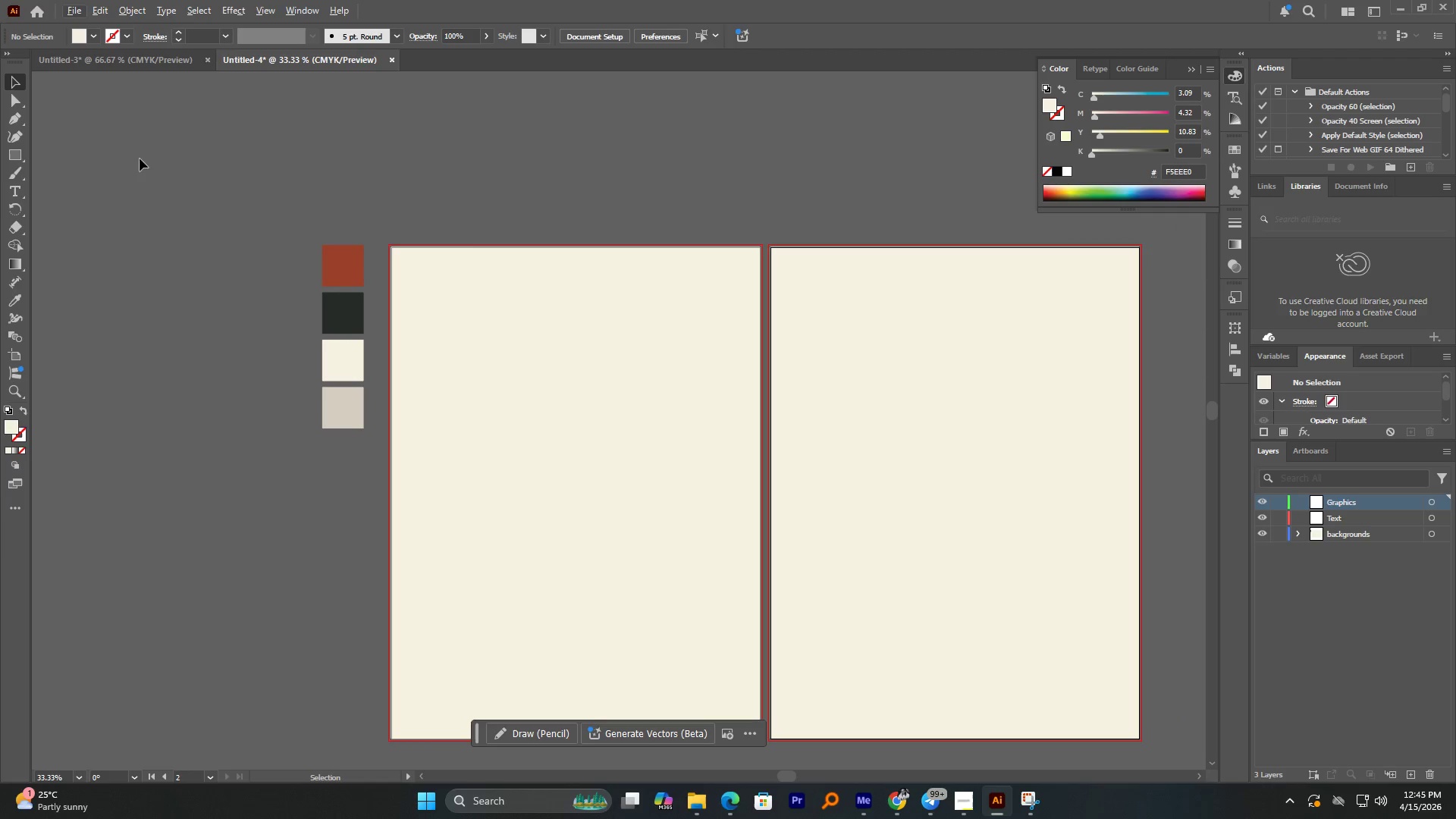 
left_click([344, 275])
 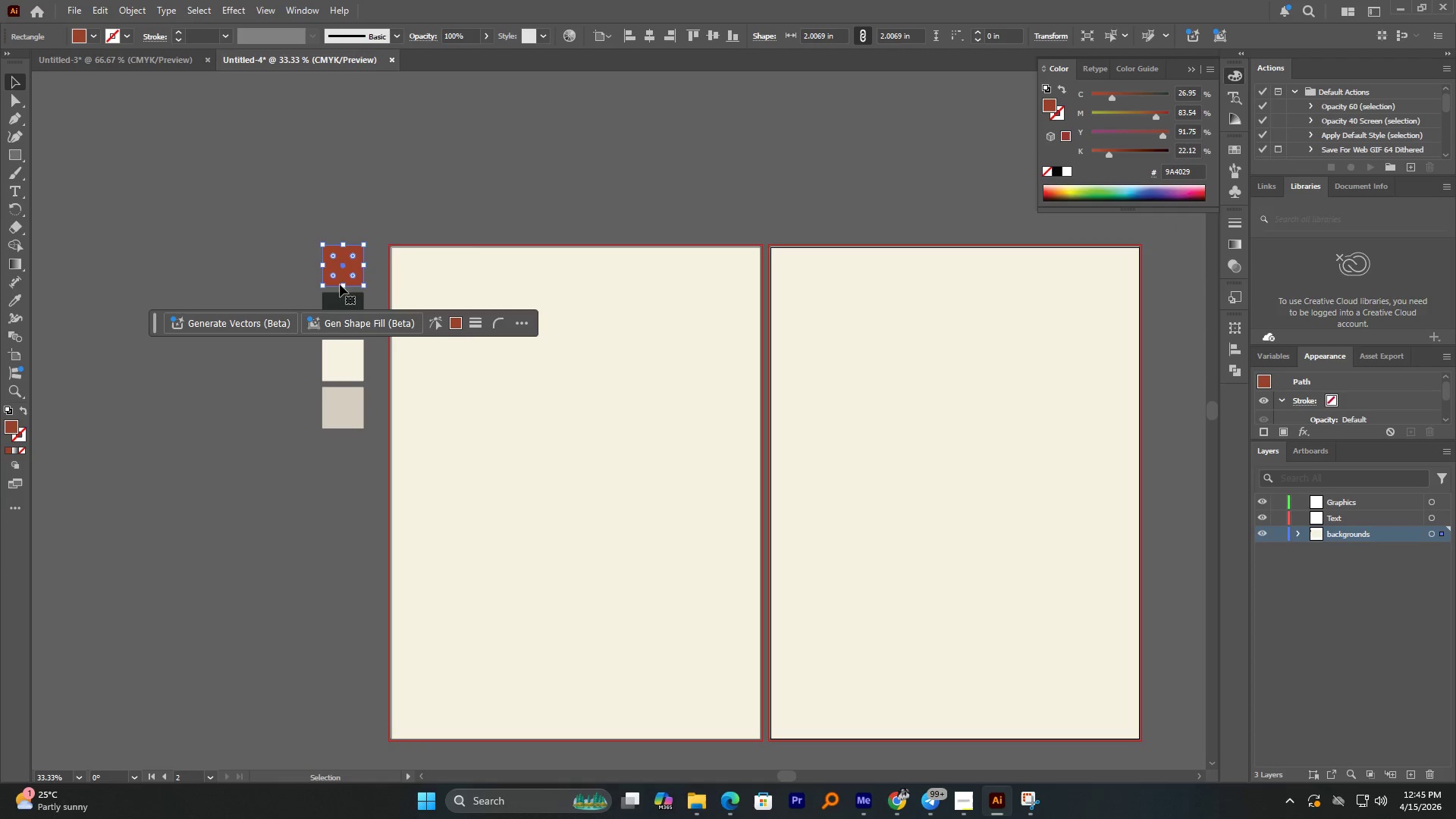 
hold_key(key=AltLeft, duration=1.44)
left_click_drag(start_coordinate=[347, 270], to_coordinate=[416, 275])
 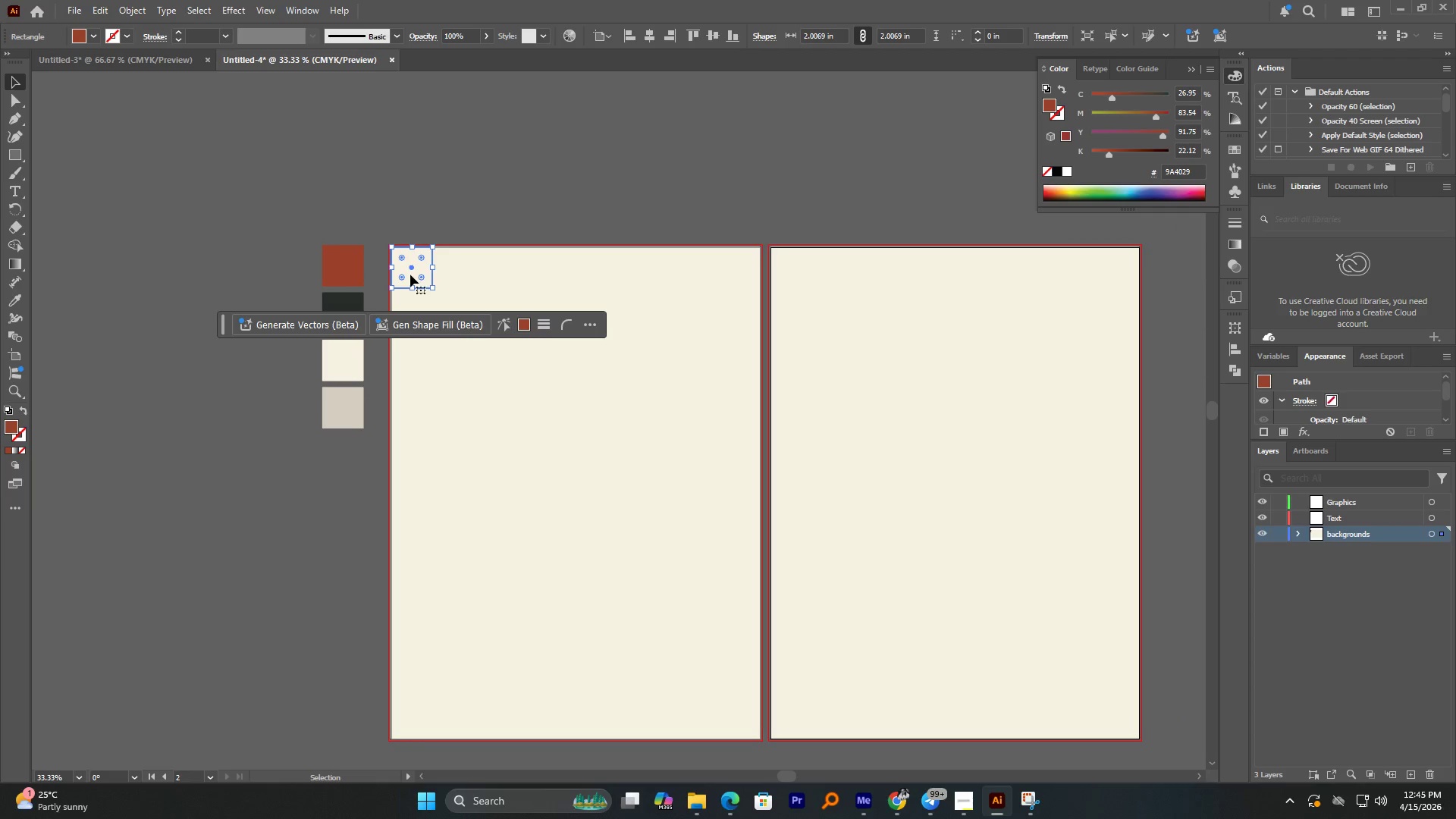 
key(Control+Z)
 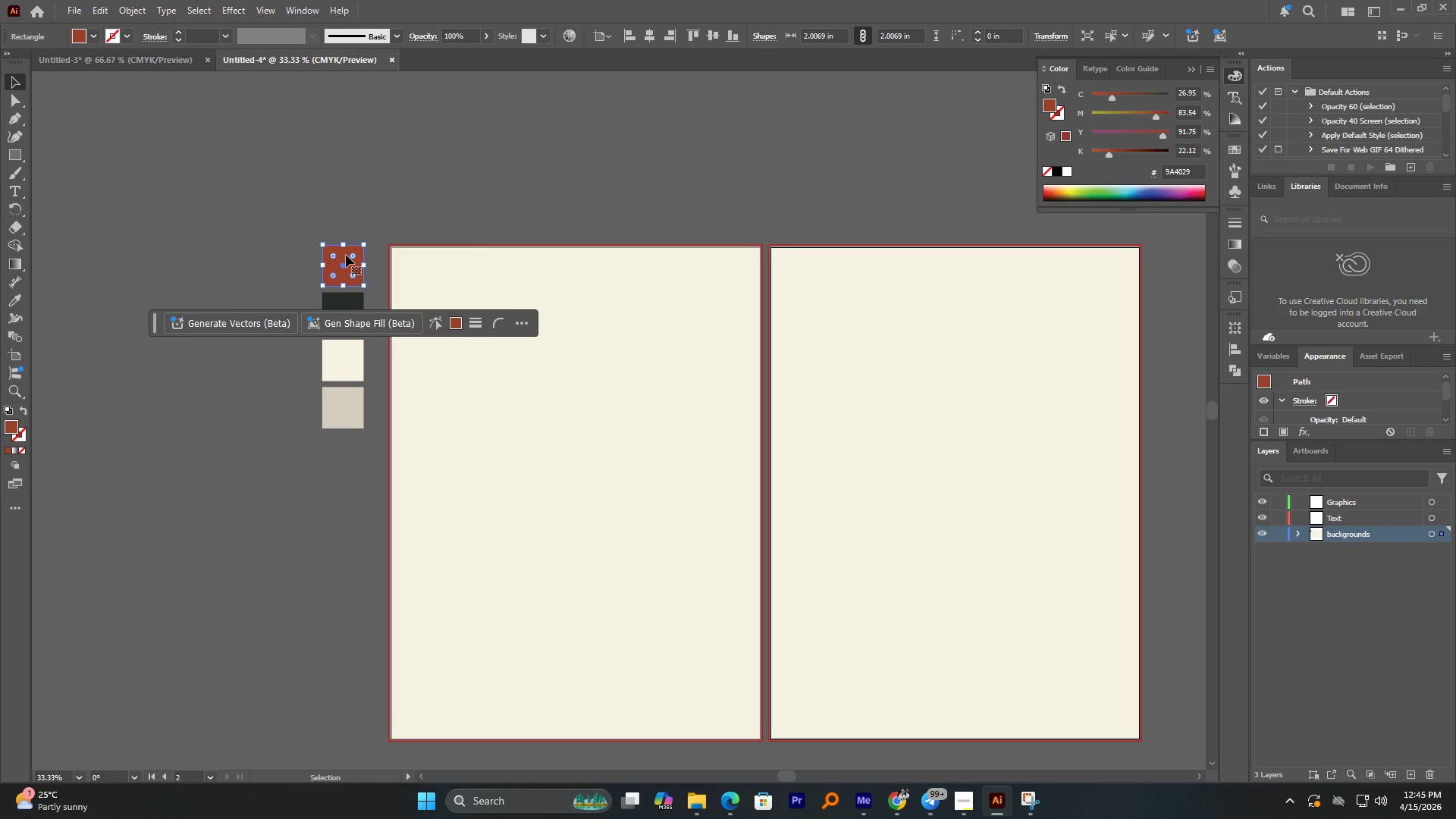 
hold_key(key=AltLeft, duration=0.94)
left_click_drag(start_coordinate=[346, 255], to_coordinate=[428, 305])
 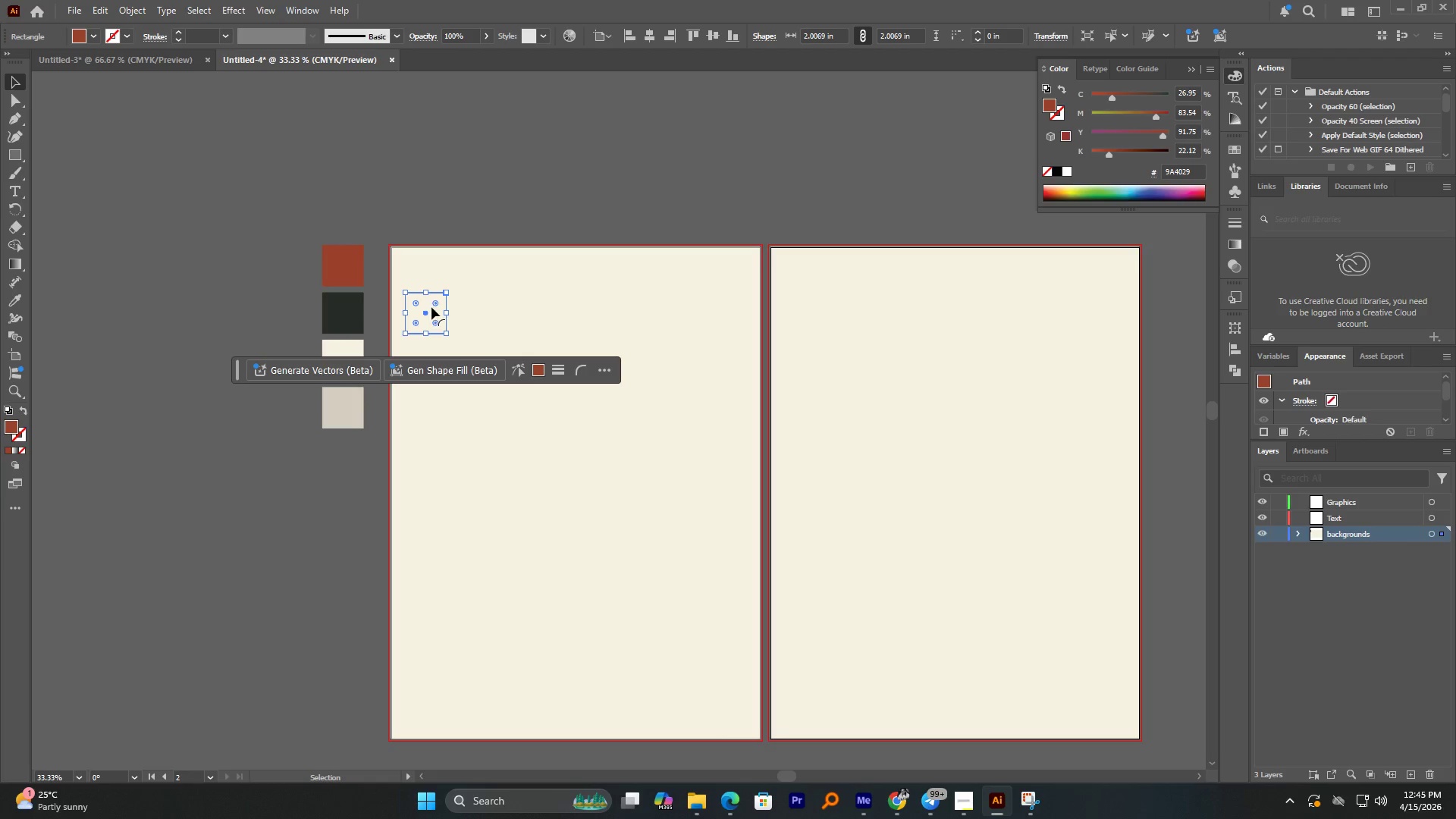 
right_click([431, 307])
 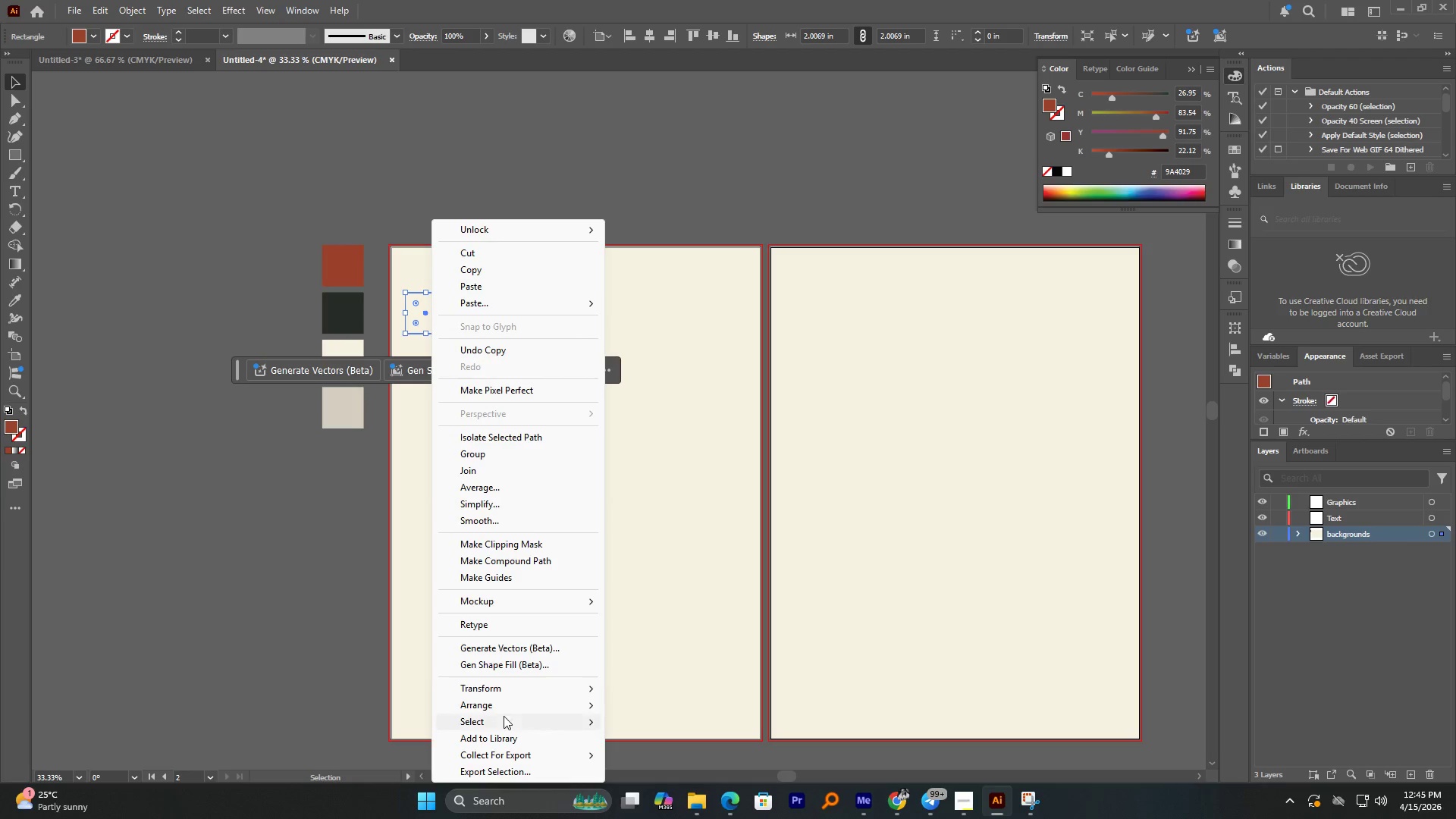 
left_click([503, 710])
 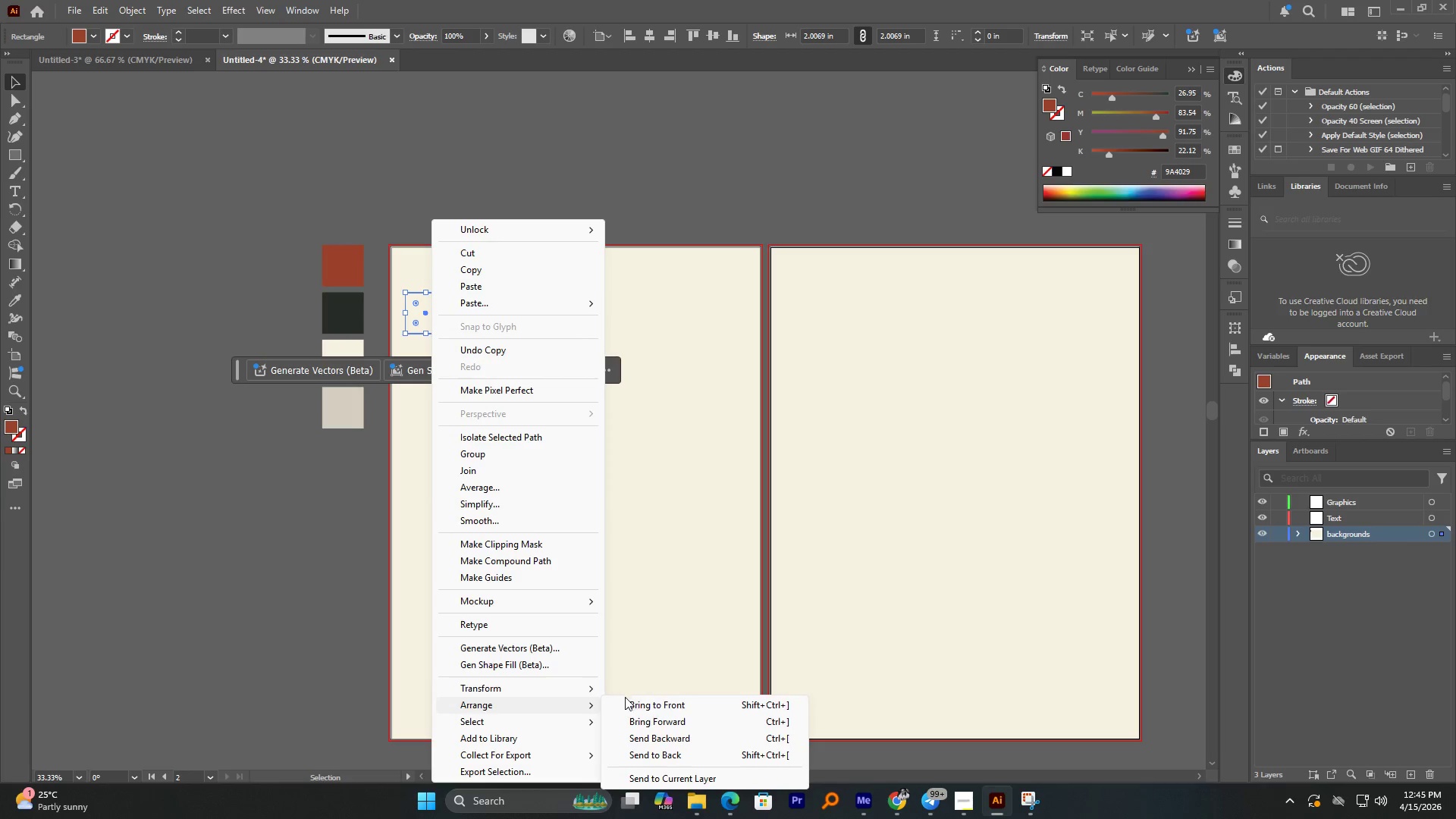 
left_click([635, 701])
 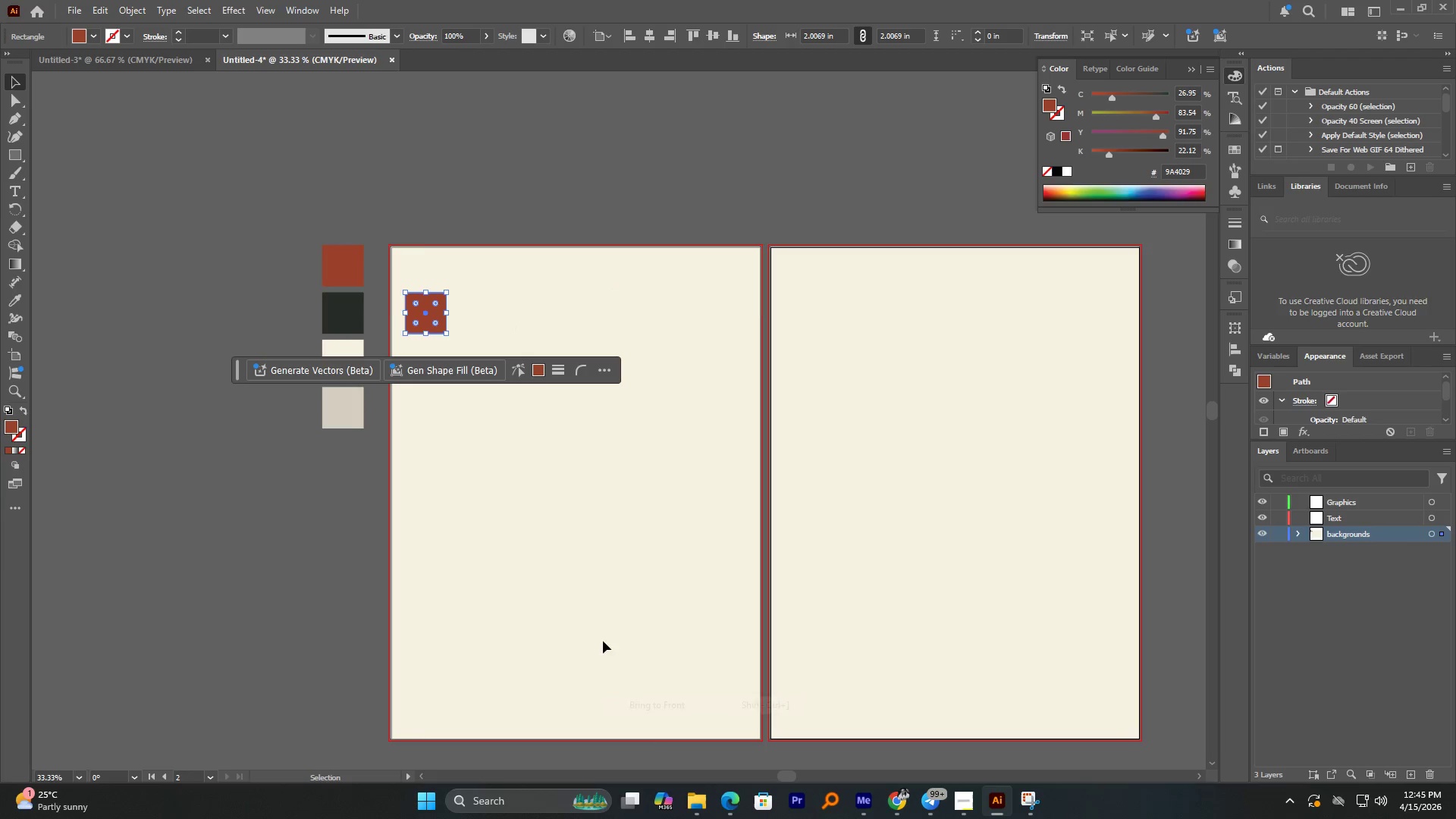 
hold_key(key=AltLeft, duration=0.73)
scroll: coordinate [401, 262], scroll_direction: up, amount: 2.0
 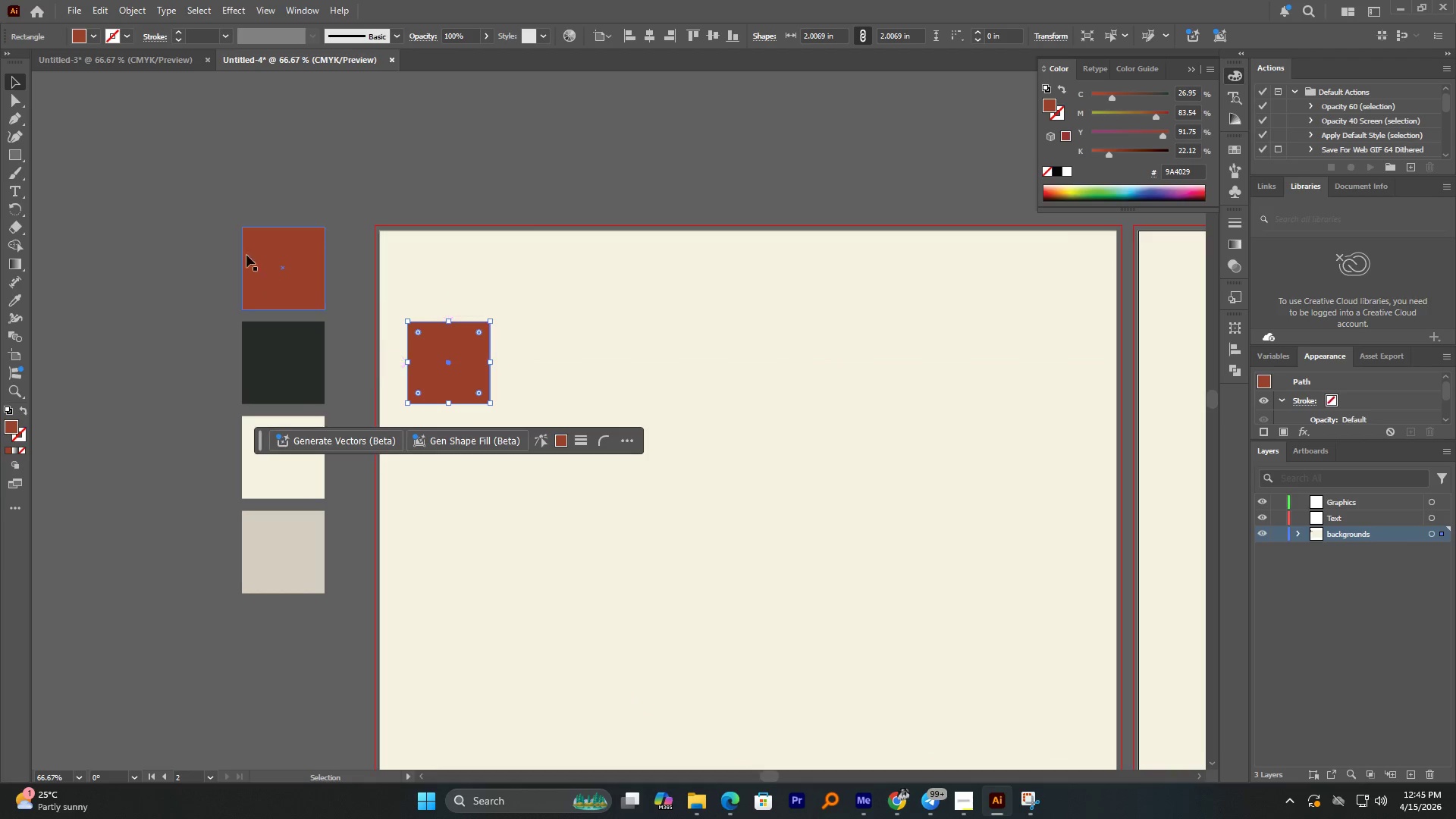 
left_click_drag(start_coordinate=[227, 235], to_coordinate=[293, 661])
 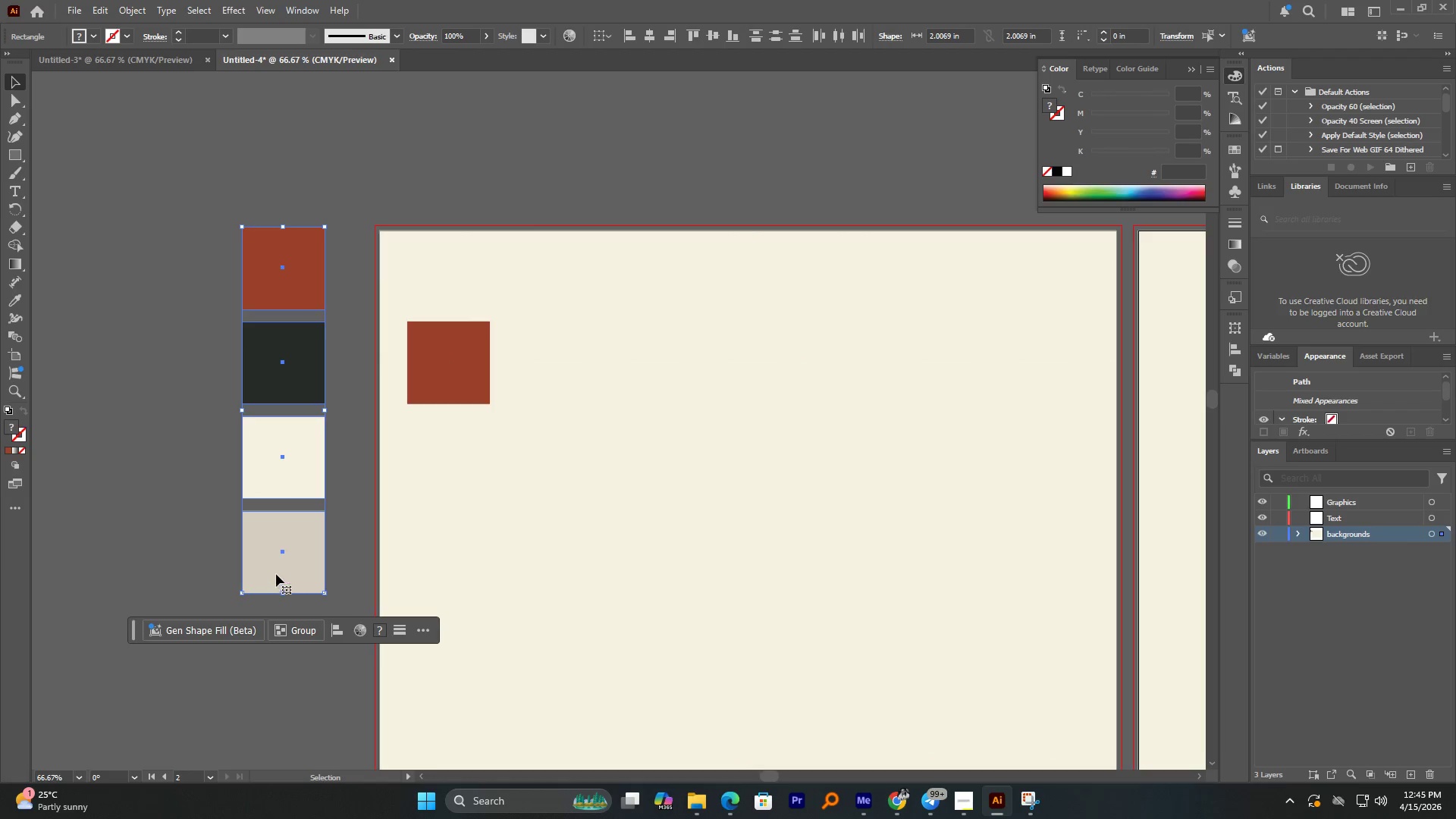 
right_click([275, 564])
 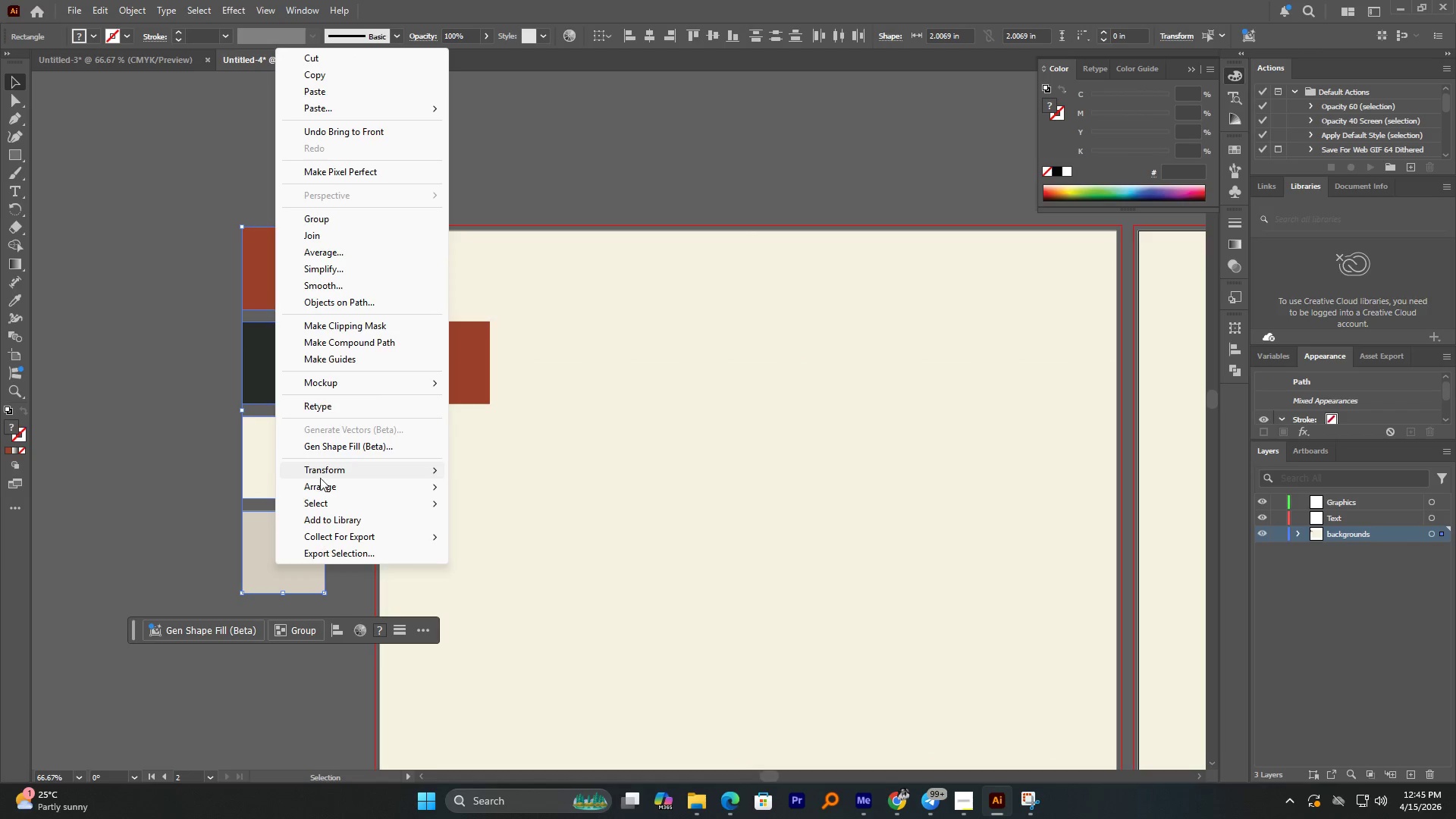 
left_click([323, 491])
 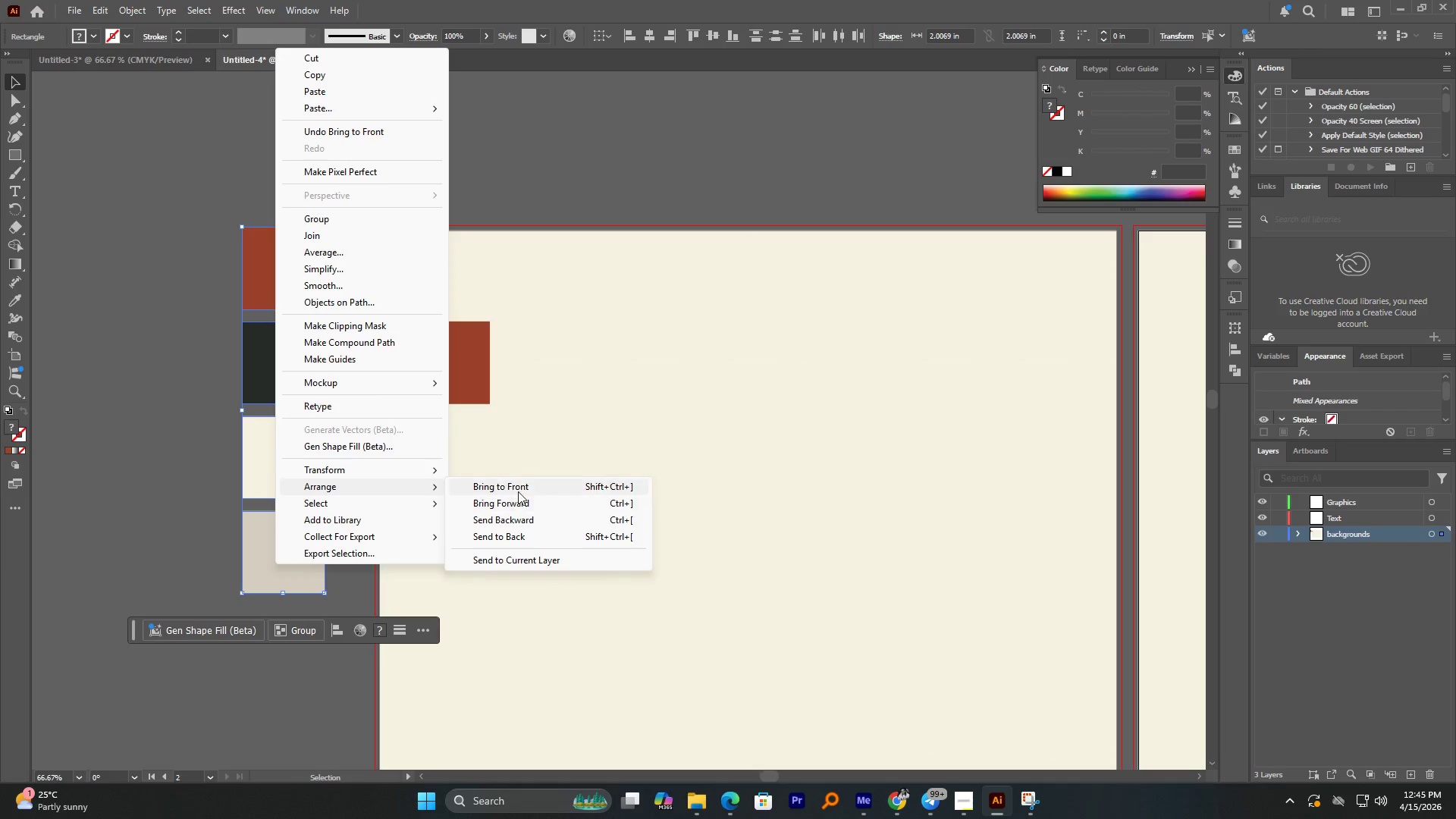 
left_click([519, 488])
 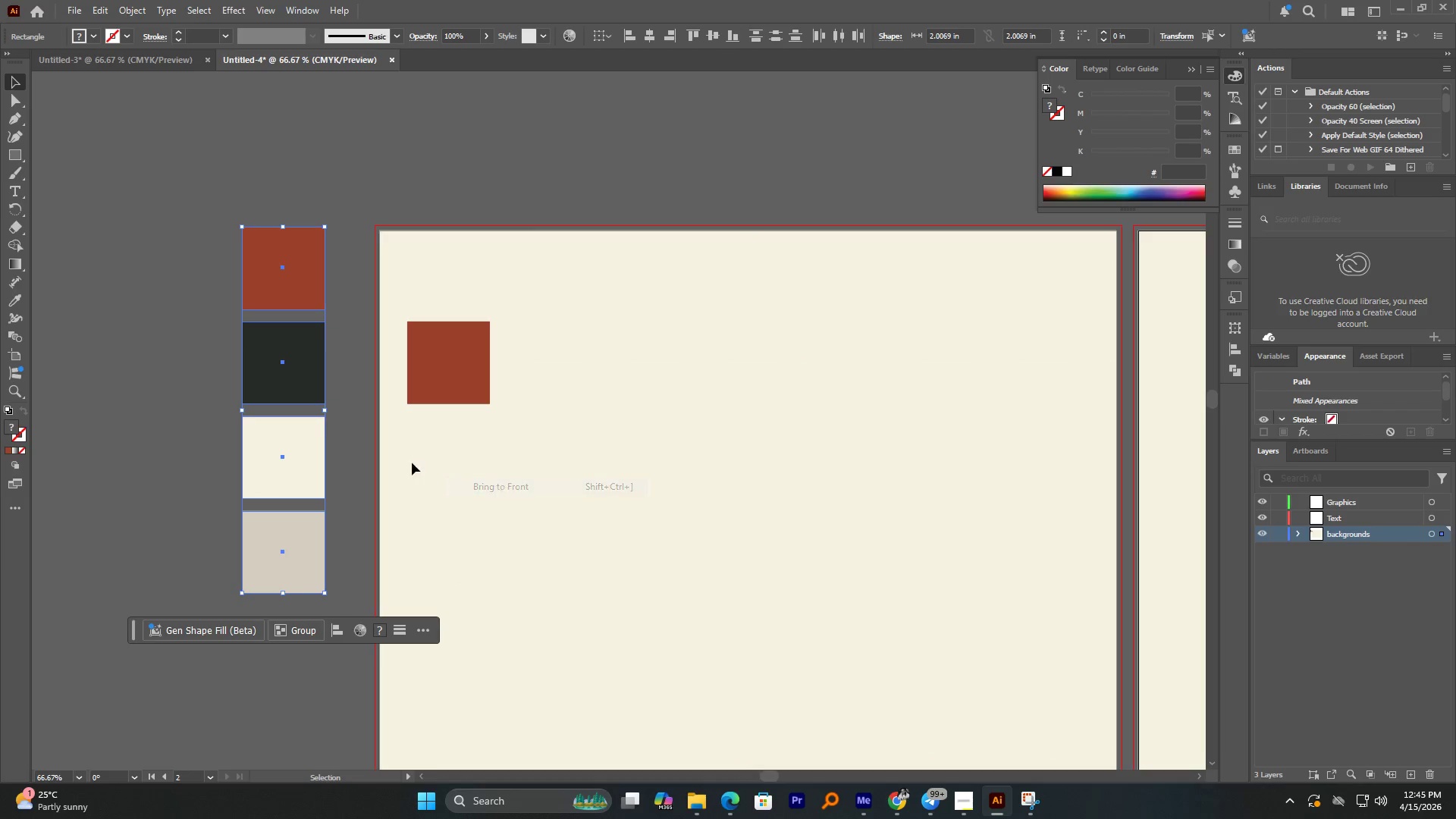 
hold_key(key=AltLeft, duration=1.36)
scroll: coordinate [372, 435], scroll_direction: up, amount: 2.0
 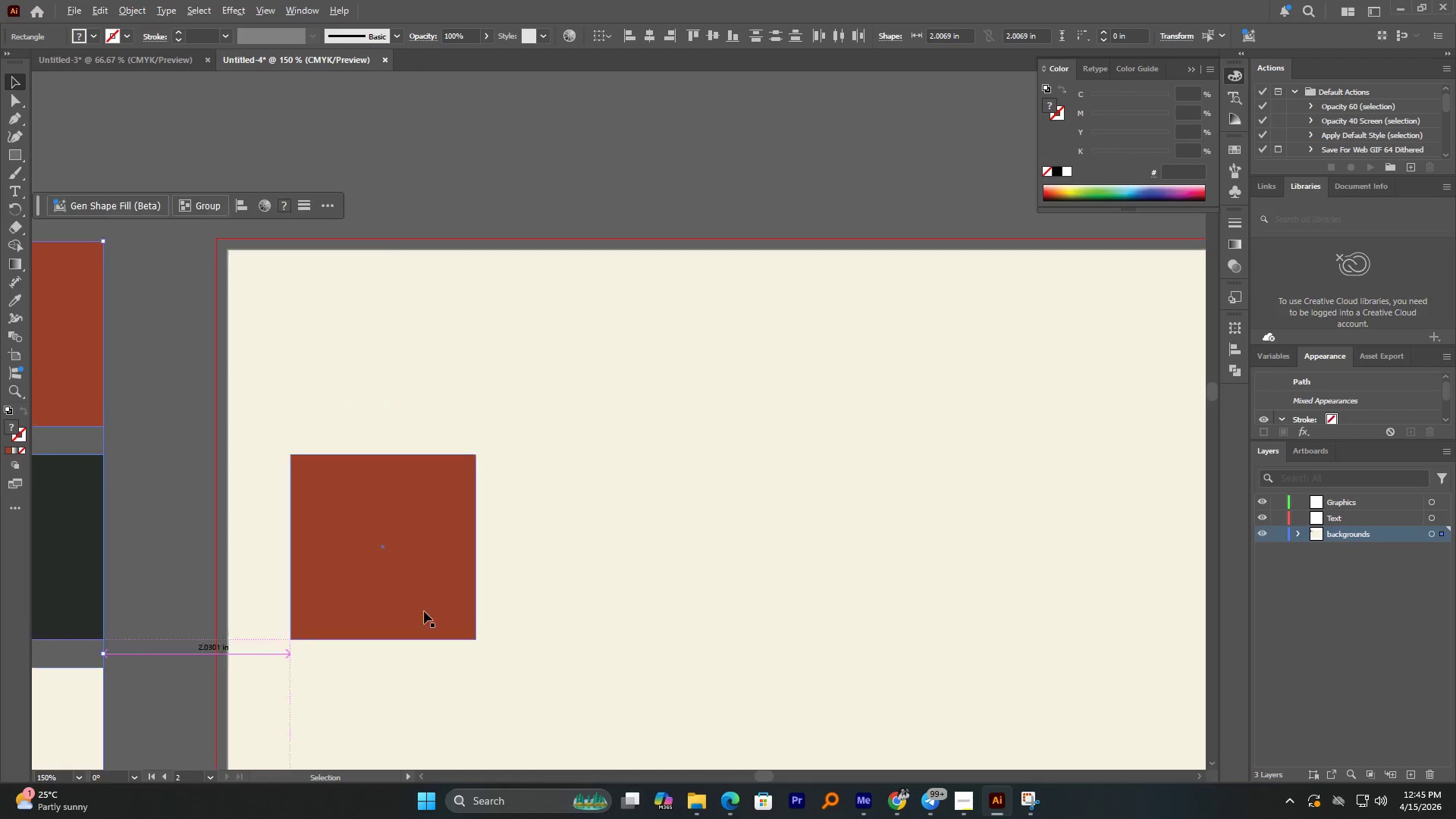 
left_click_drag(start_coordinate=[413, 585], to_coordinate=[384, 416])
 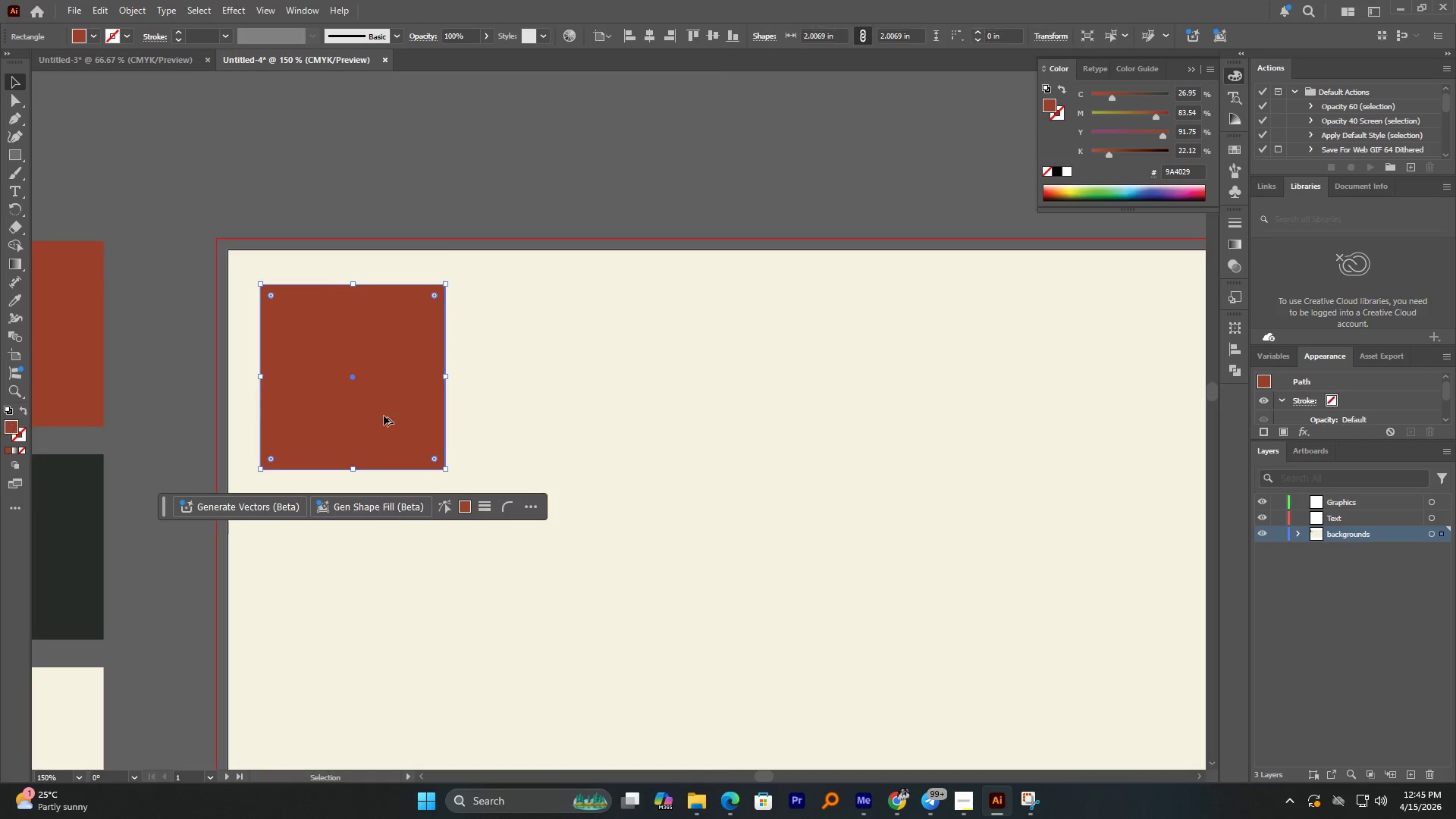 
hold_key(key=AltLeft, duration=1.11)
scroll: coordinate [384, 416], scroll_direction: down, amount: 4.0
 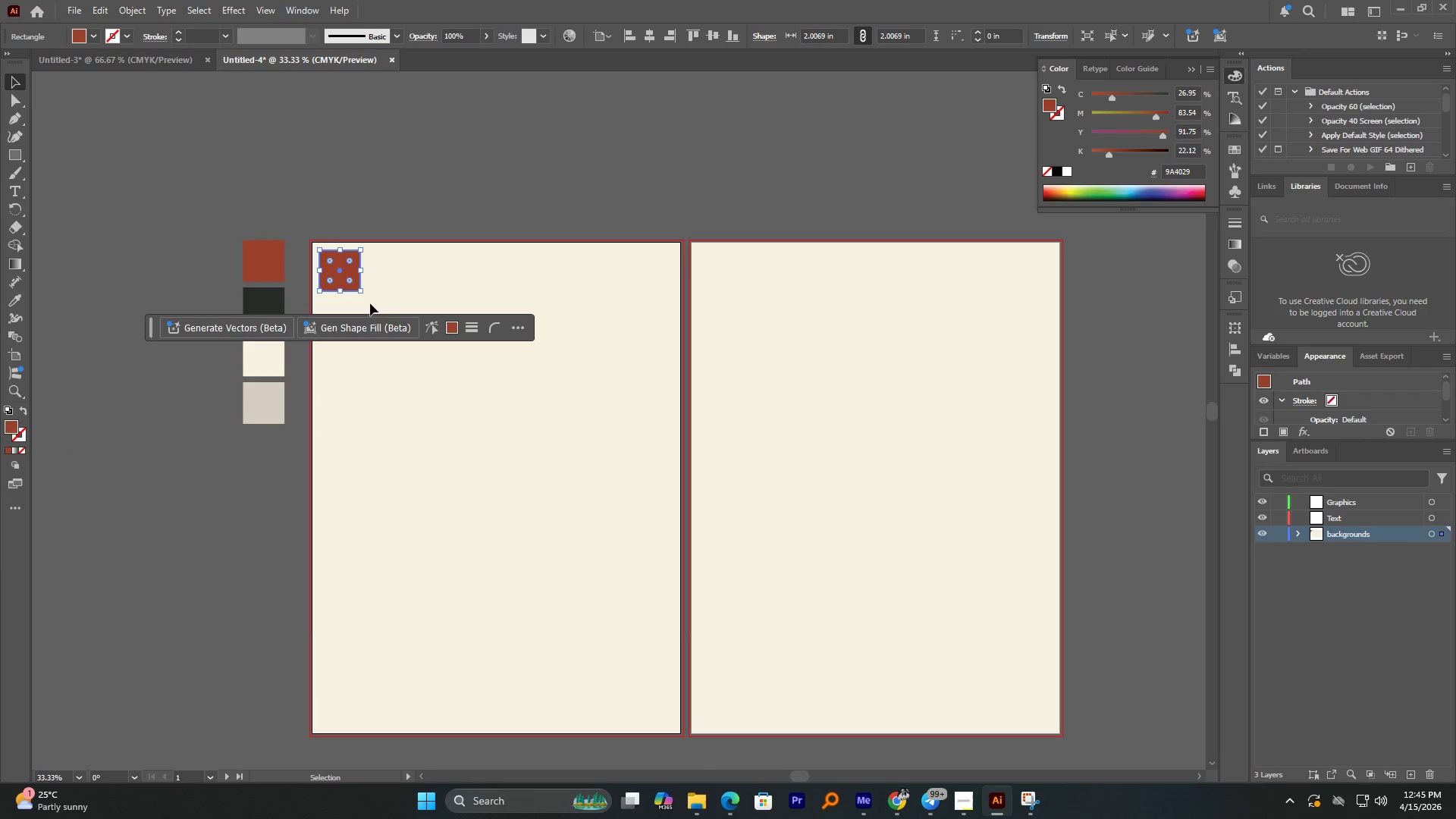 
hold_key(key=AltLeft, duration=5.62)
scroll: coordinate [364, 295], scroll_direction: up, amount: 2.0
 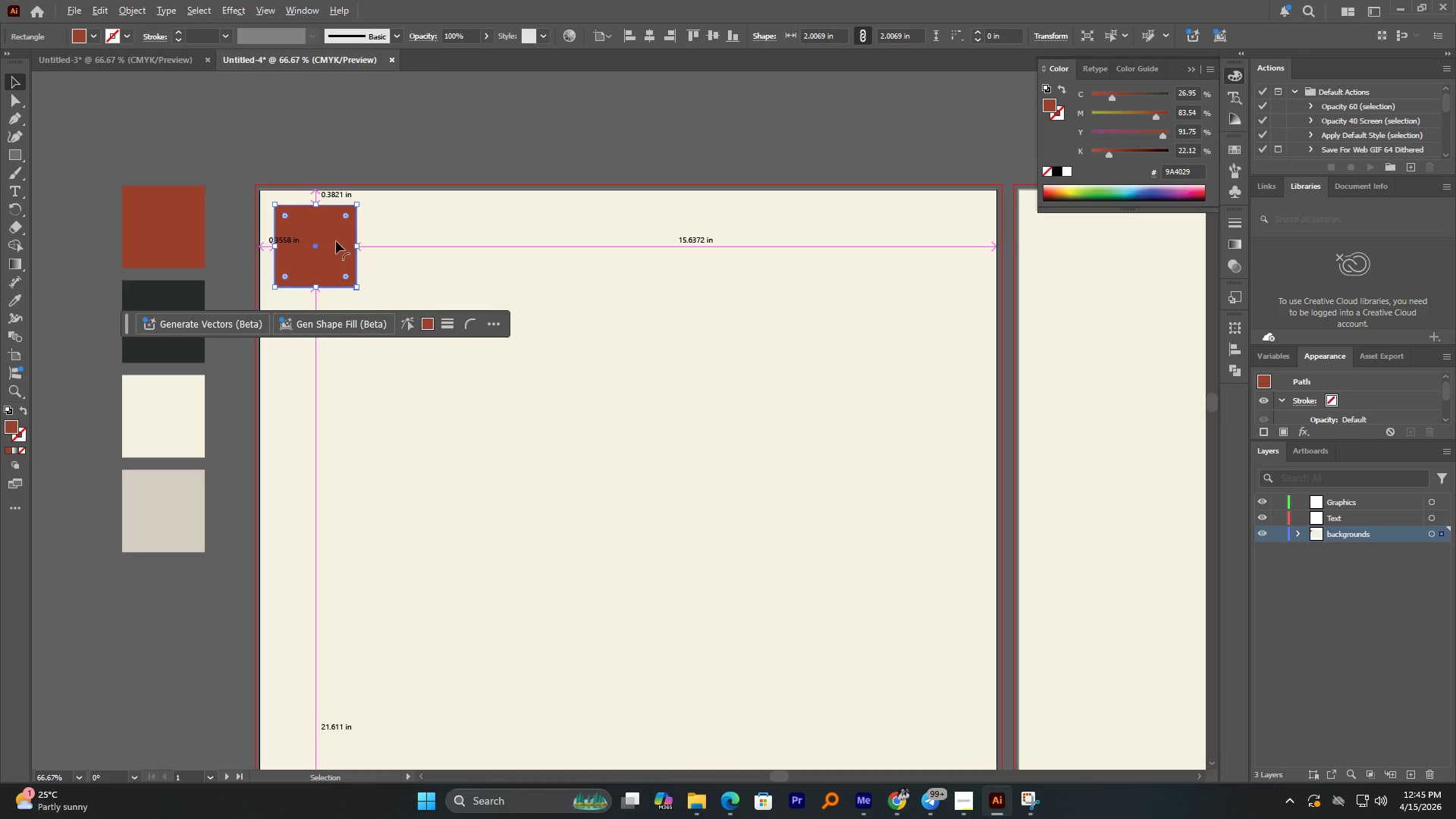 
scroll: coordinate [354, 265], scroll_direction: down, amount: 1.0
 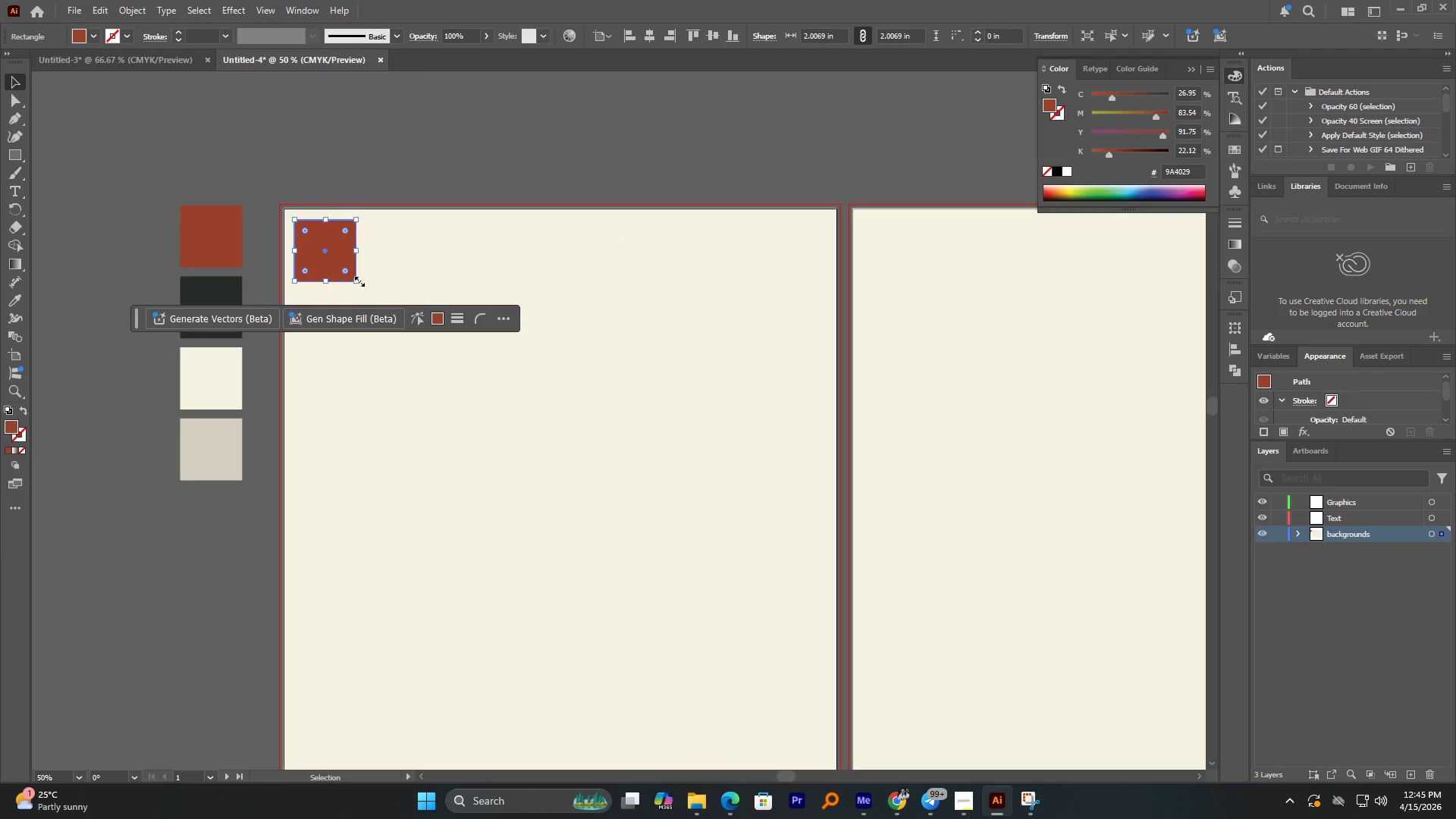 
left_click_drag(start_coordinate=[358, 280], to_coordinate=[827, 383])
 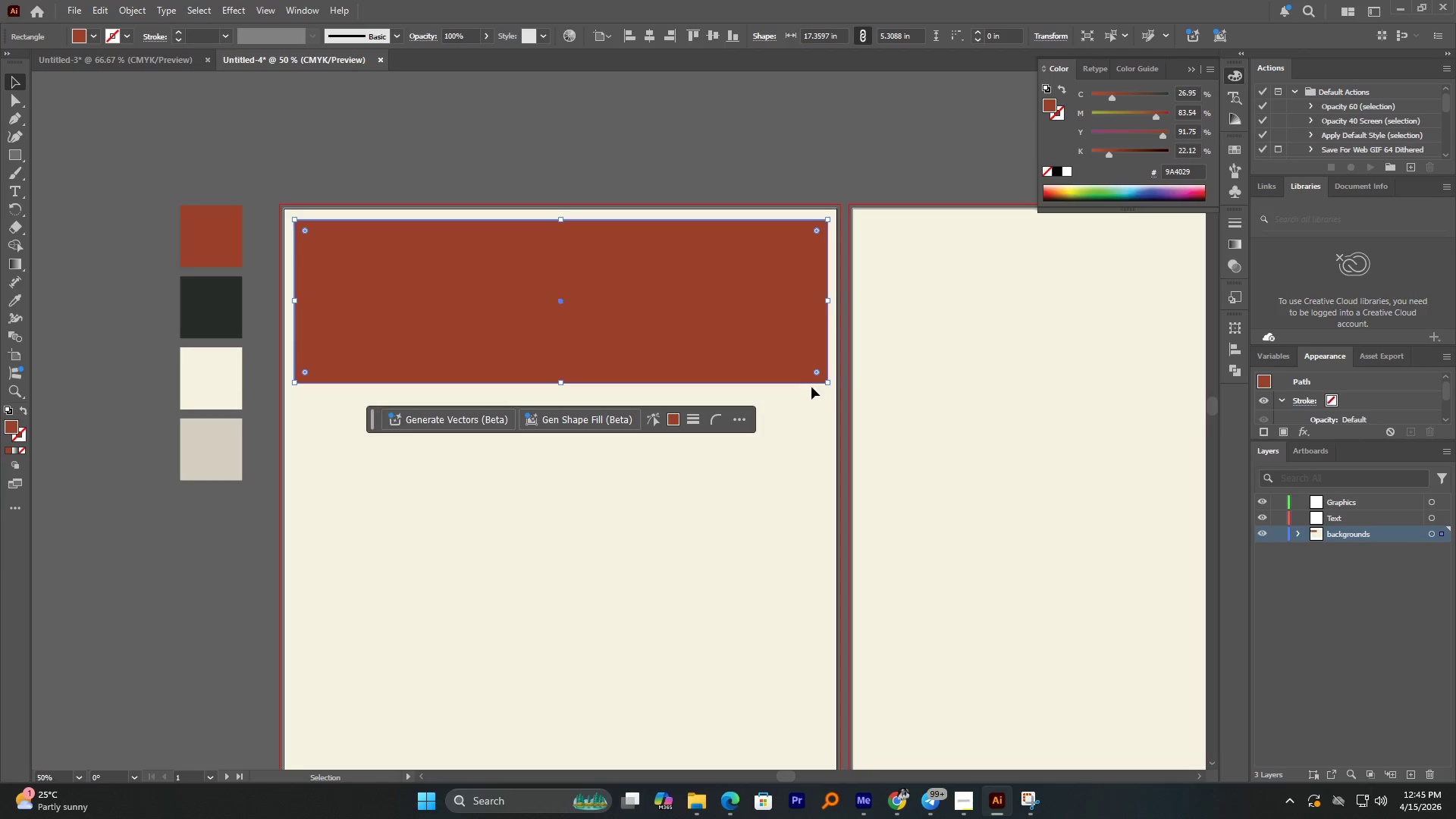 
hold_key(key=AltLeft, duration=2.61)
scroll: coordinate [739, 369], scroll_direction: down, amount: 3.0
 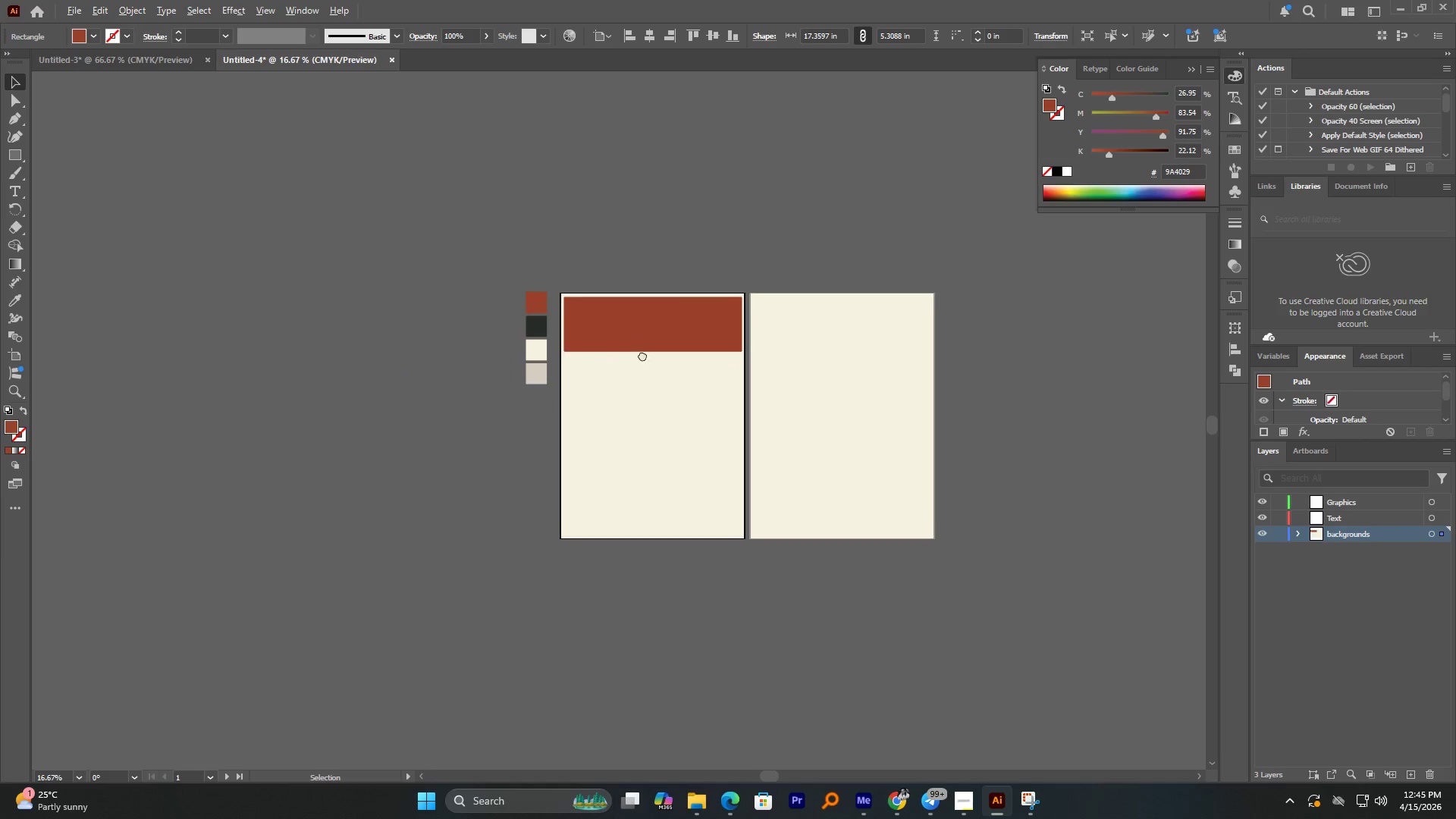 
scroll: coordinate [642, 352], scroll_direction: up, amount: 2.0
 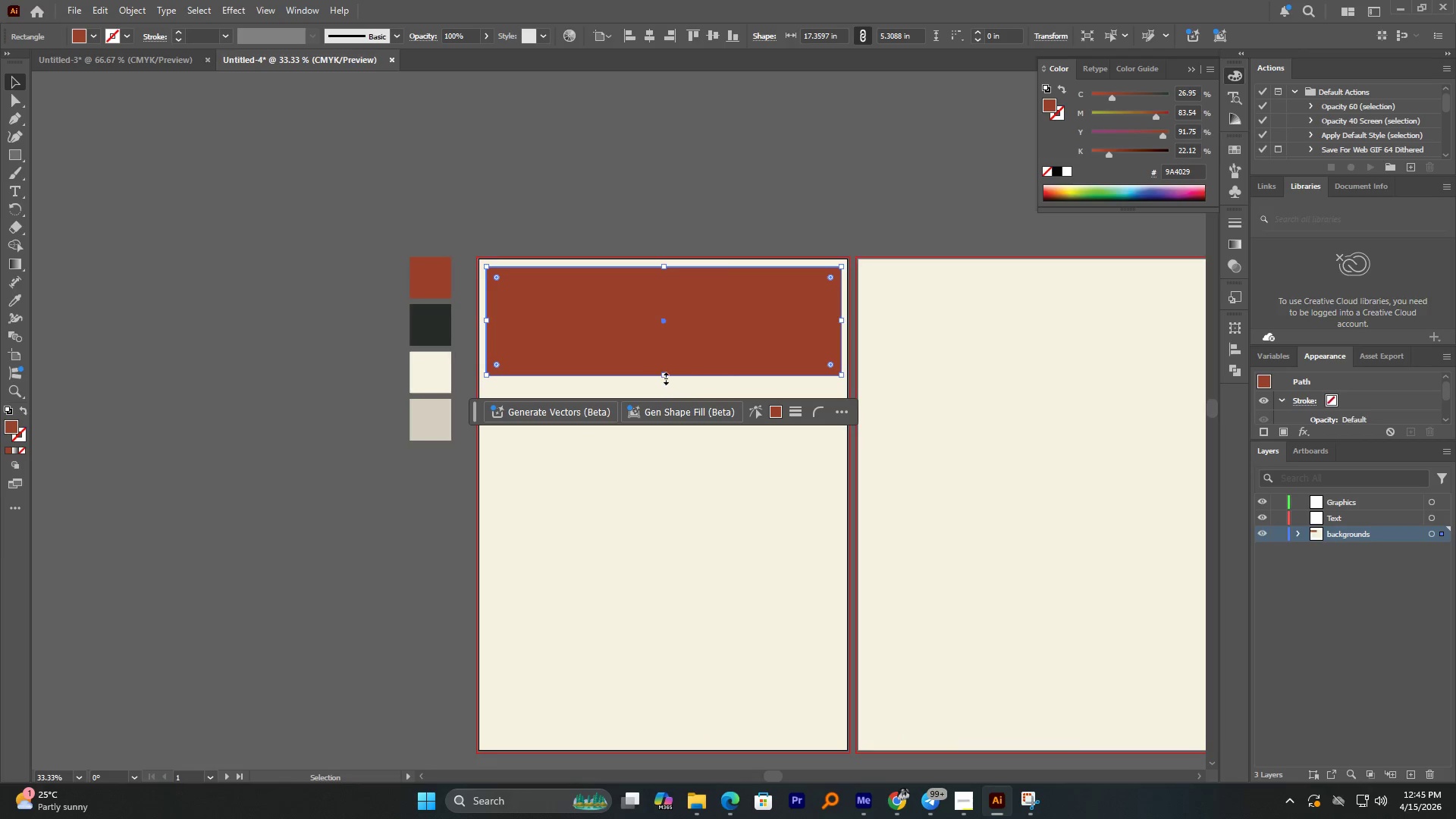 
left_click_drag(start_coordinate=[664, 377], to_coordinate=[669, 346])
 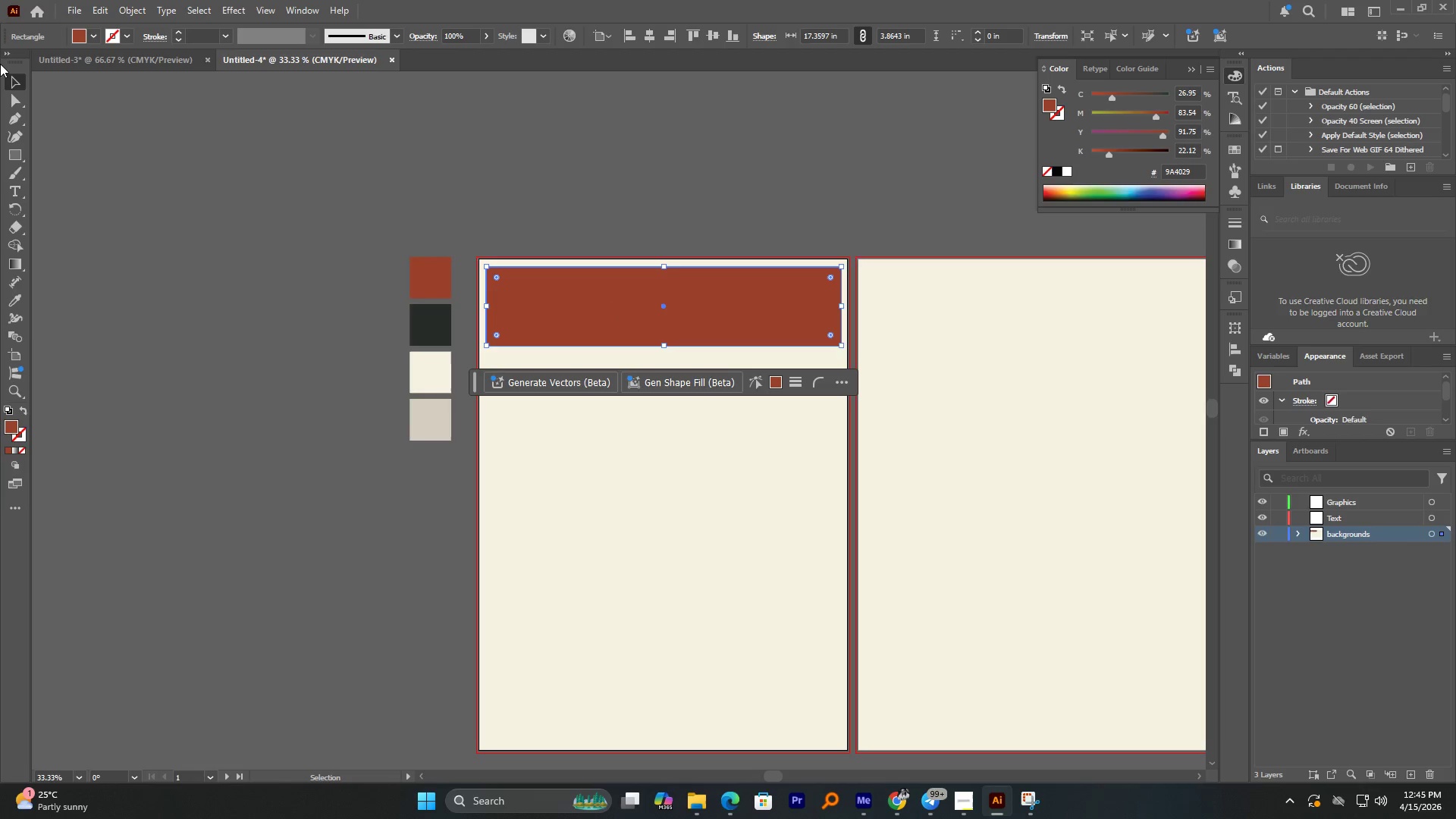 
left_click_drag(start_coordinate=[11, 80], to_coordinate=[15, 80])
 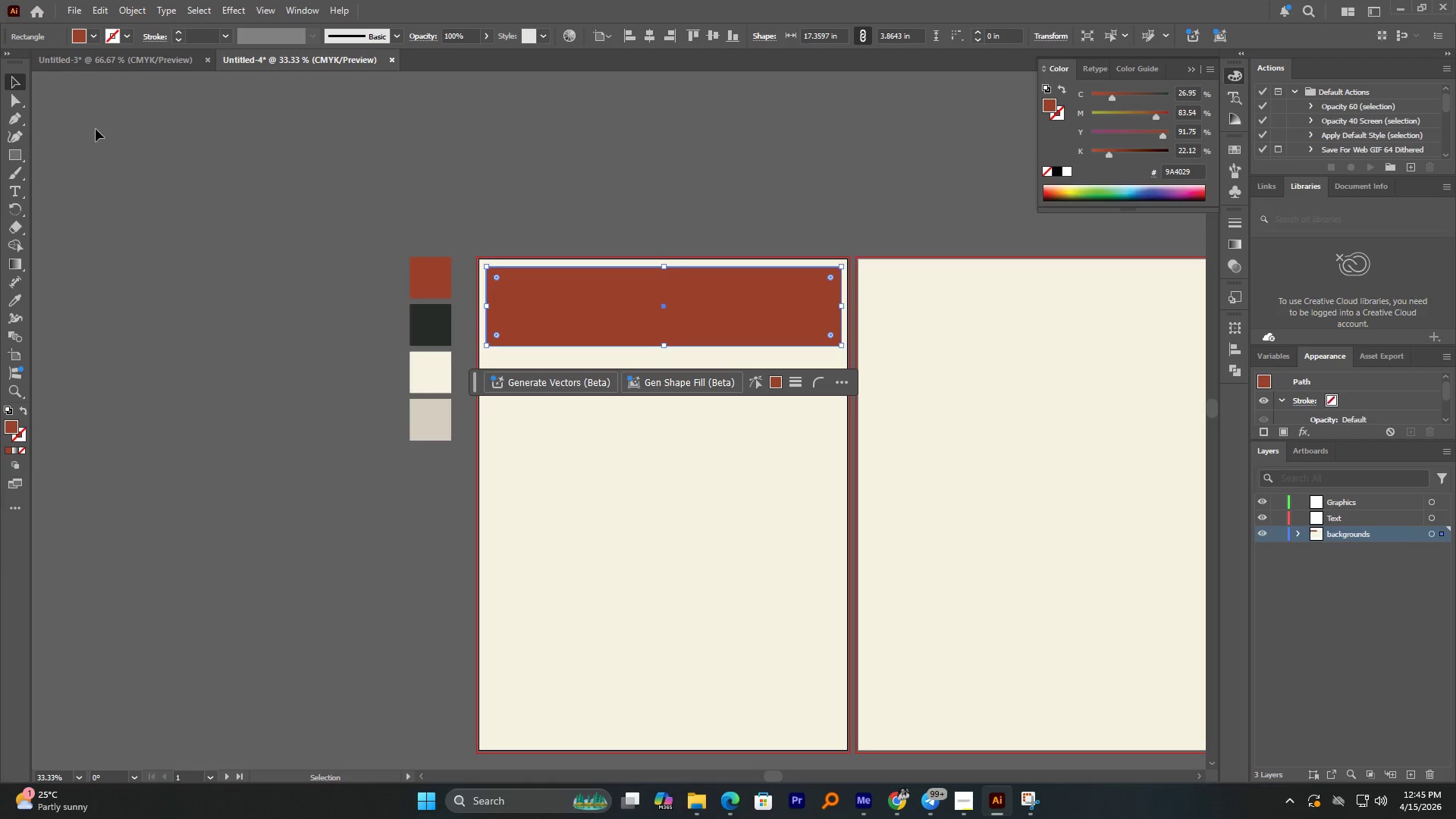 
double_click([171, 171])
 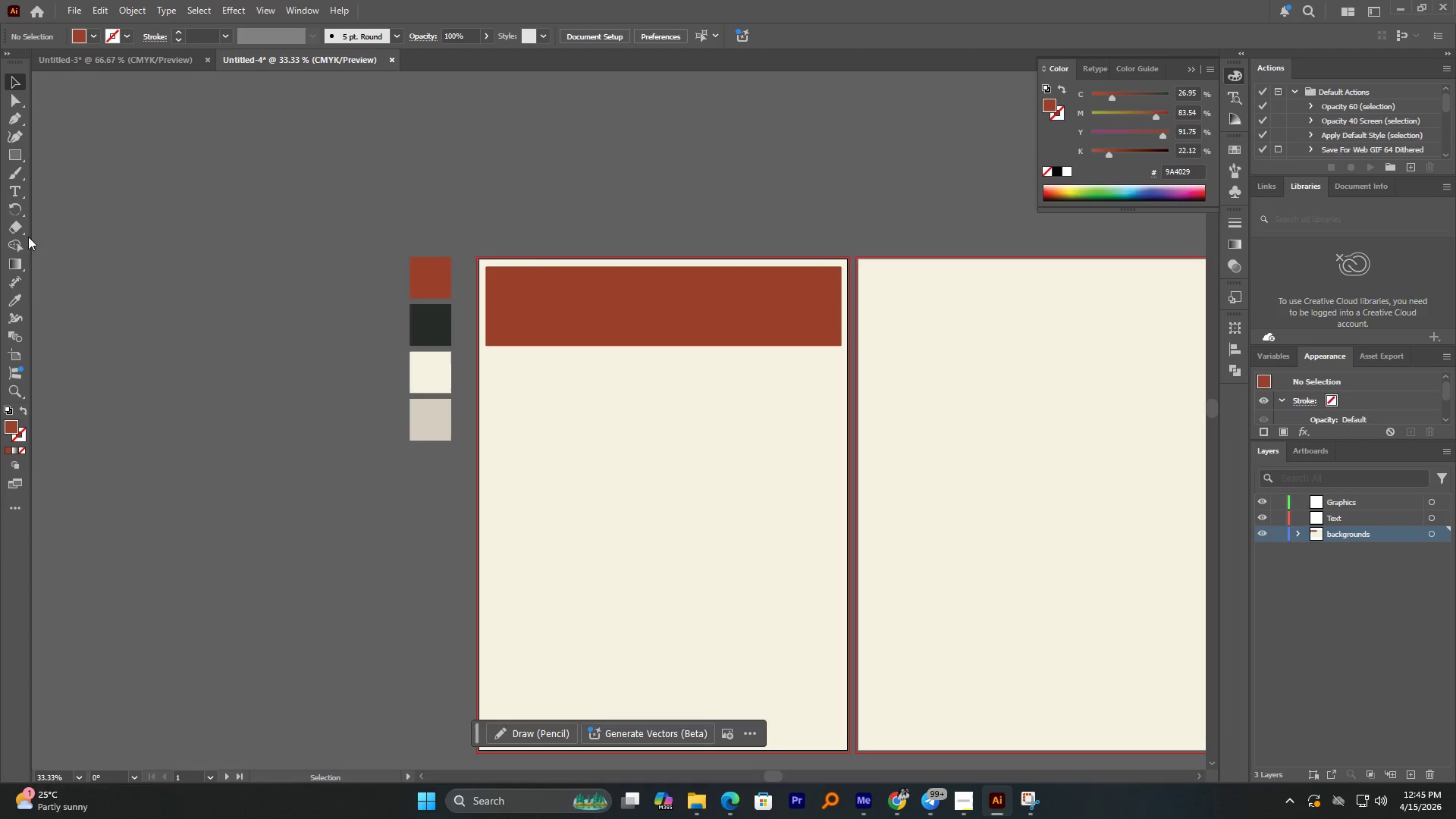 
left_click([17, 193])
 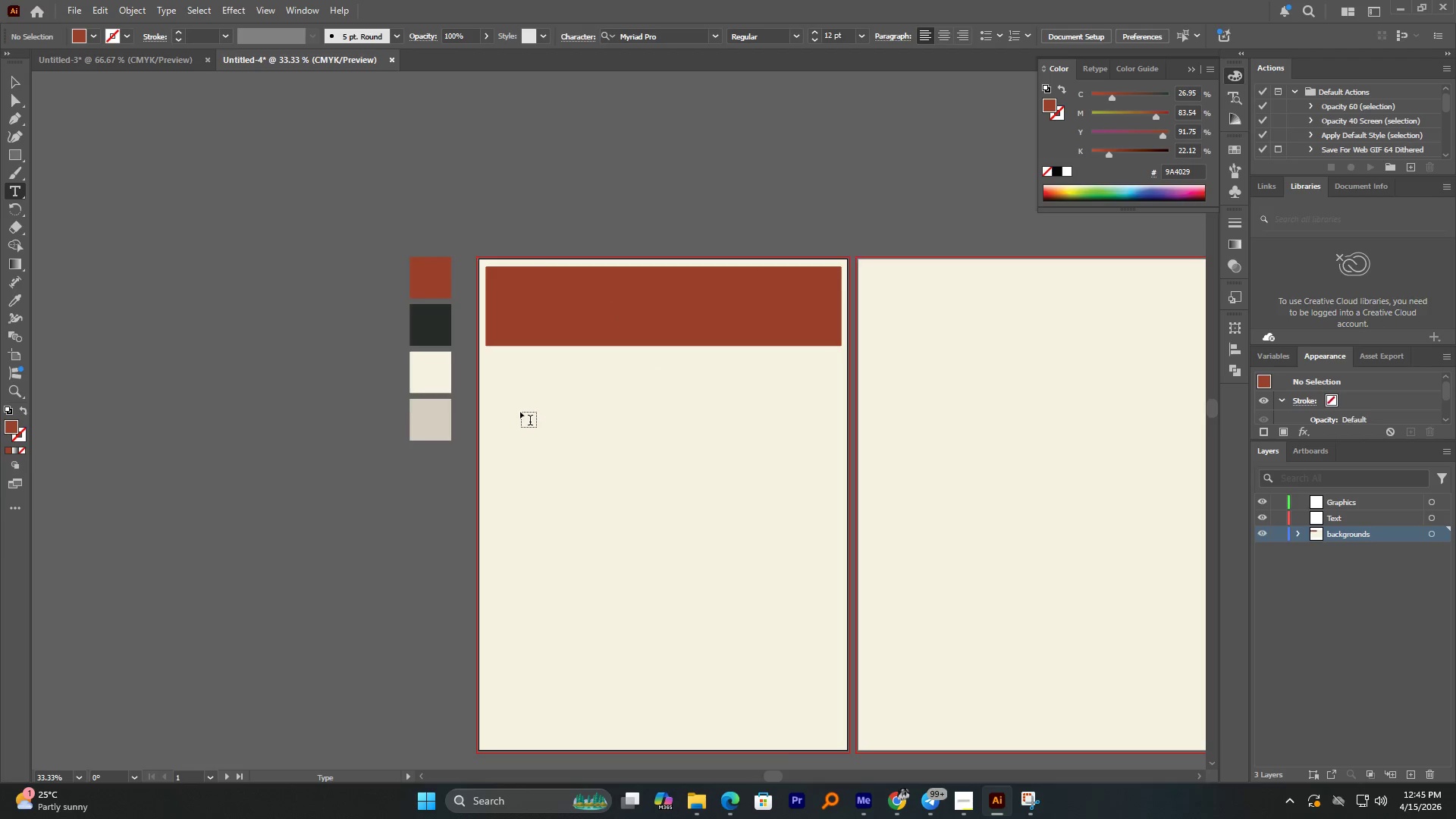 
left_click([524, 407])
 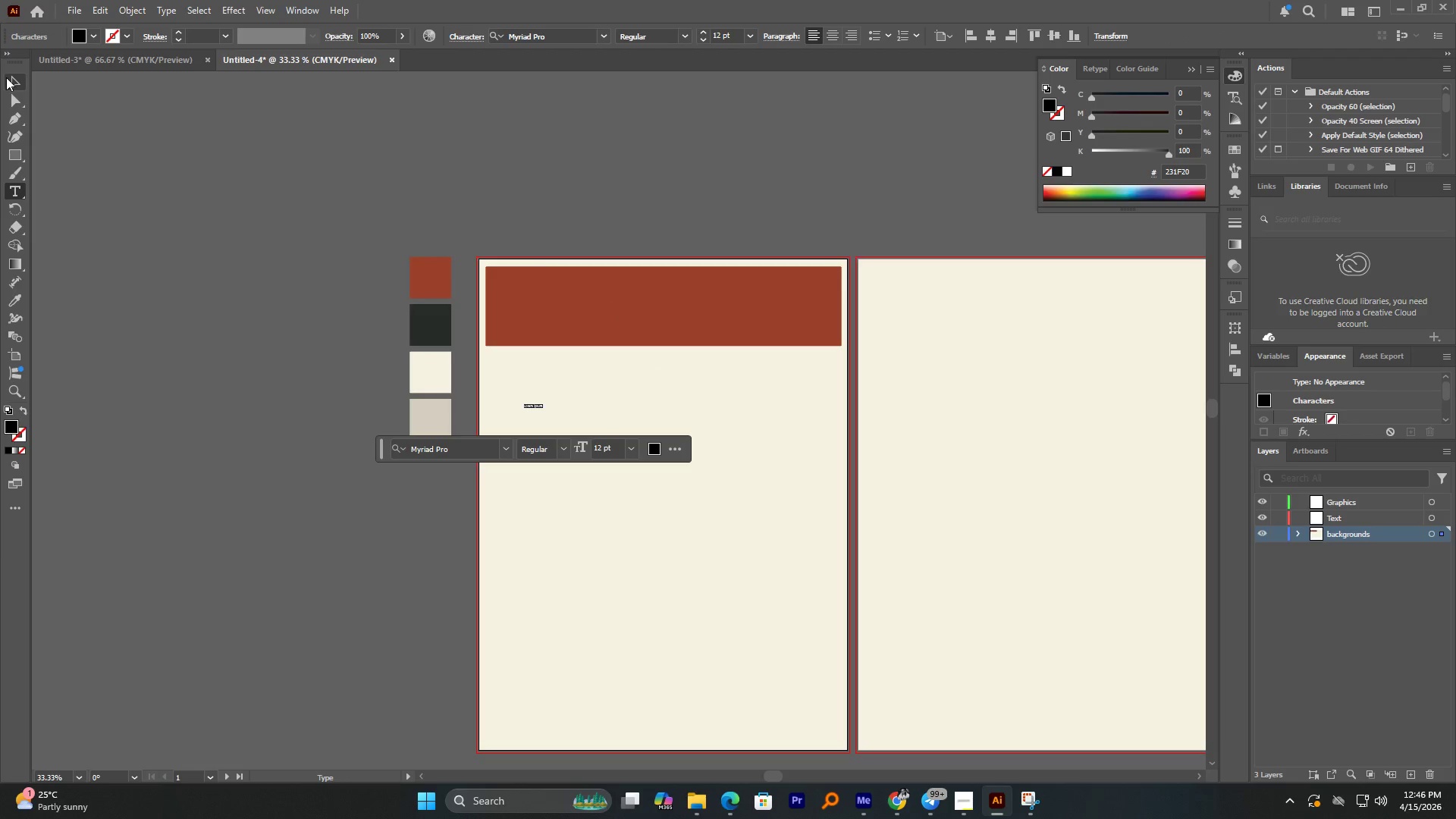 
left_click([11, 80])
 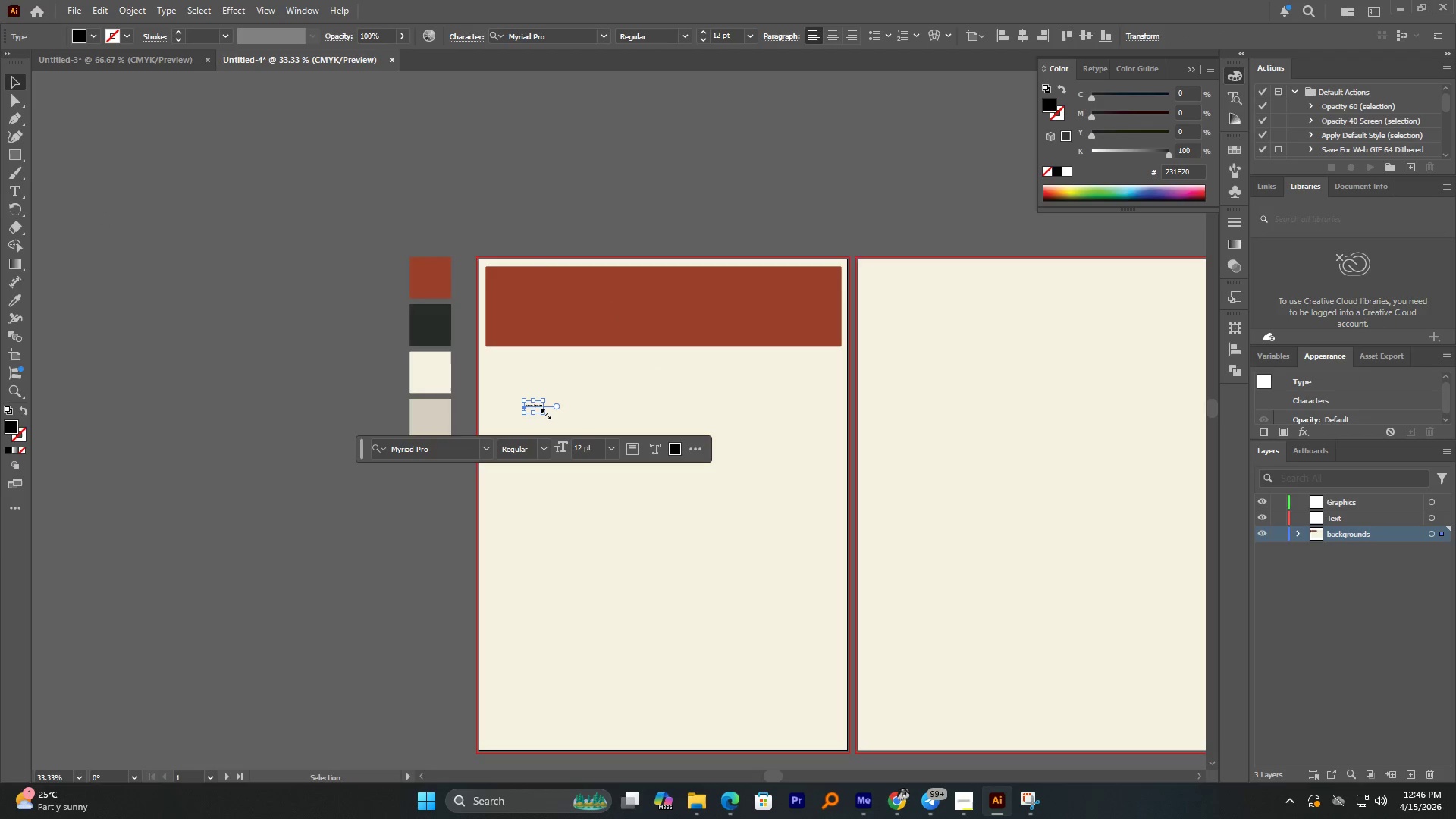 
hold_key(key=AltLeft, duration=1.14)
hold_key(key=ShiftLeft, duration=0.88)
left_click_drag(start_coordinate=[541, 413], to_coordinate=[627, 479])
 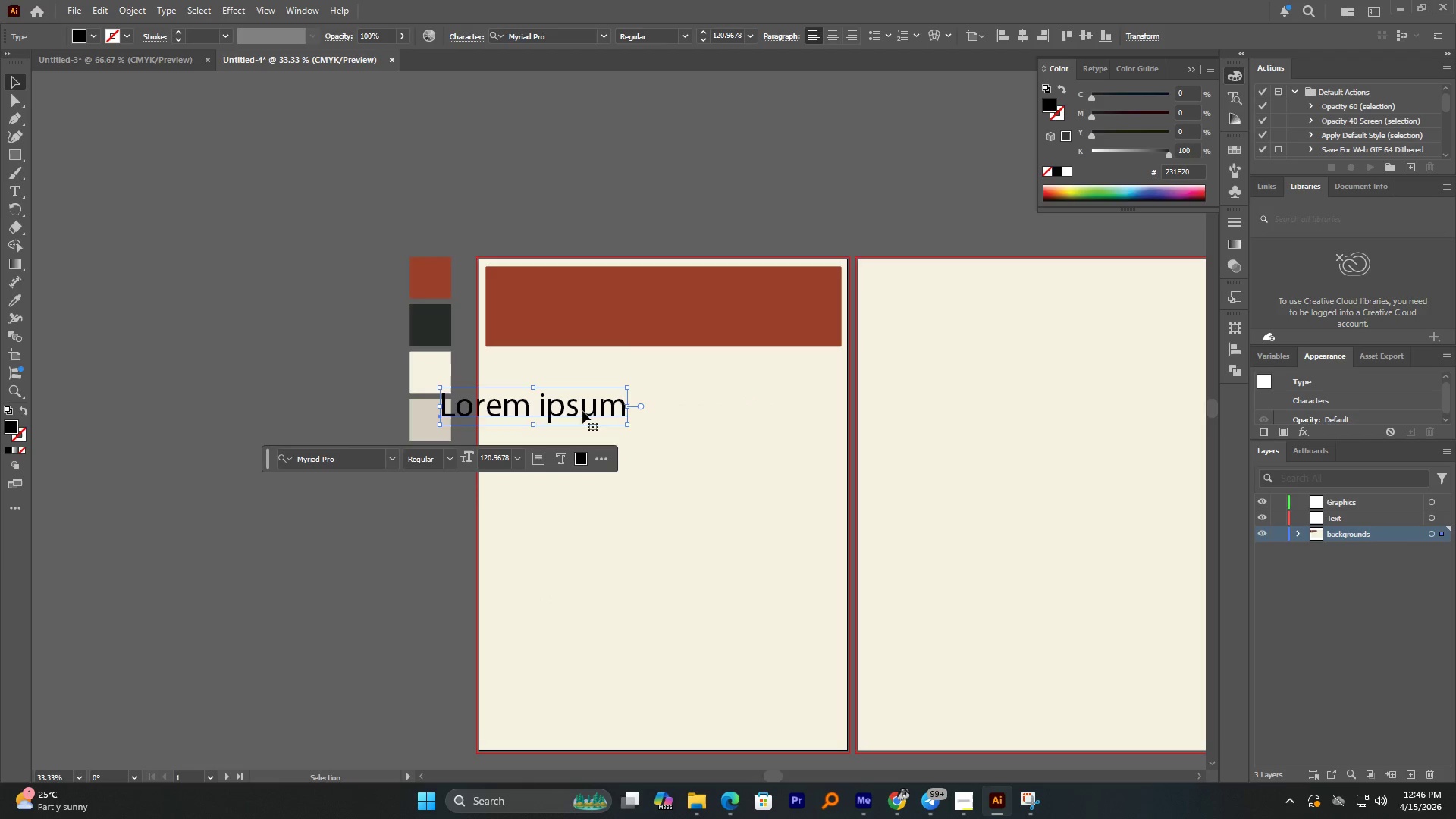 
left_click_drag(start_coordinate=[582, 411], to_coordinate=[670, 418])
 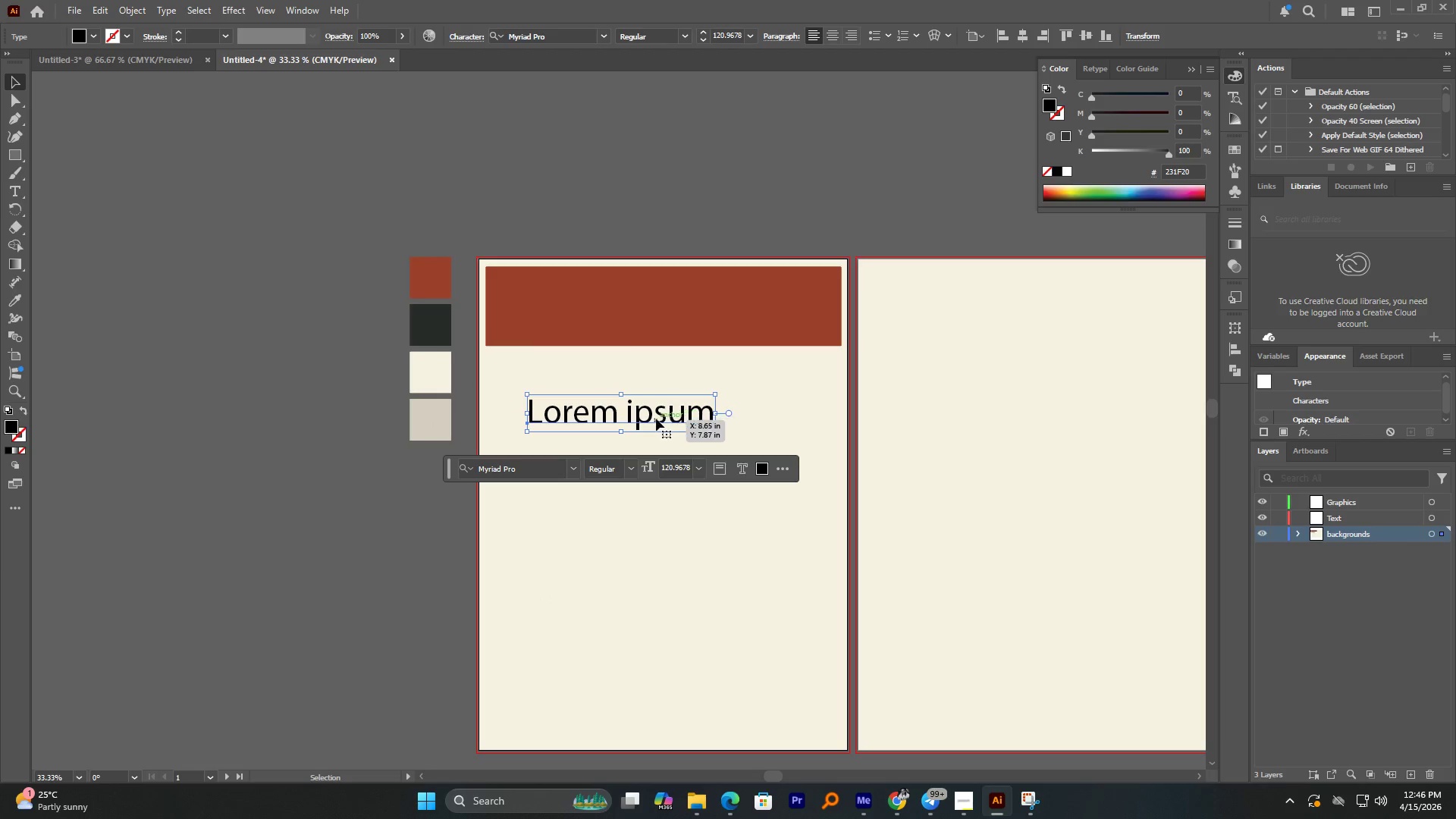 
double_click([656, 419])
 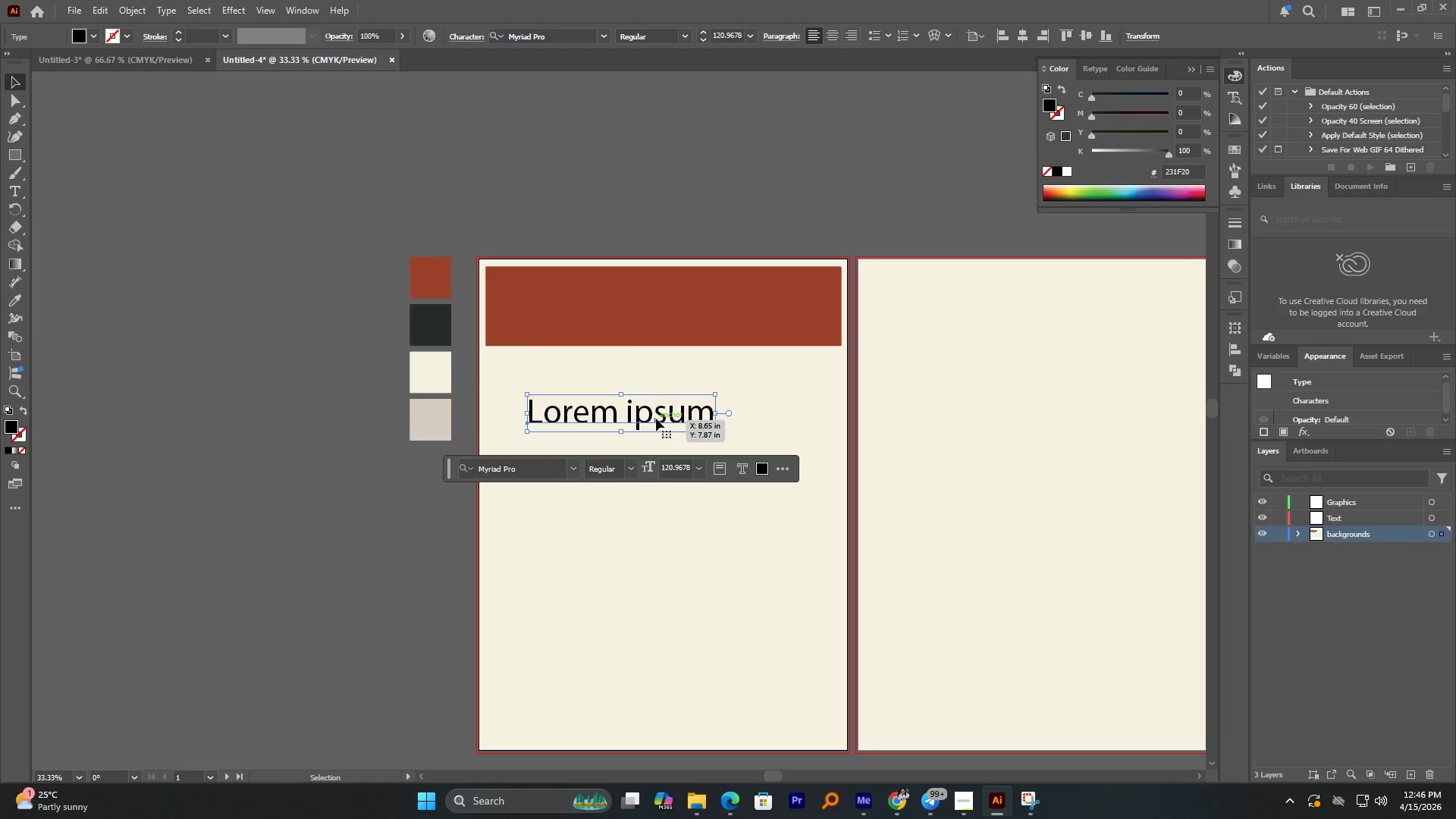 
triple_click([656, 419])
 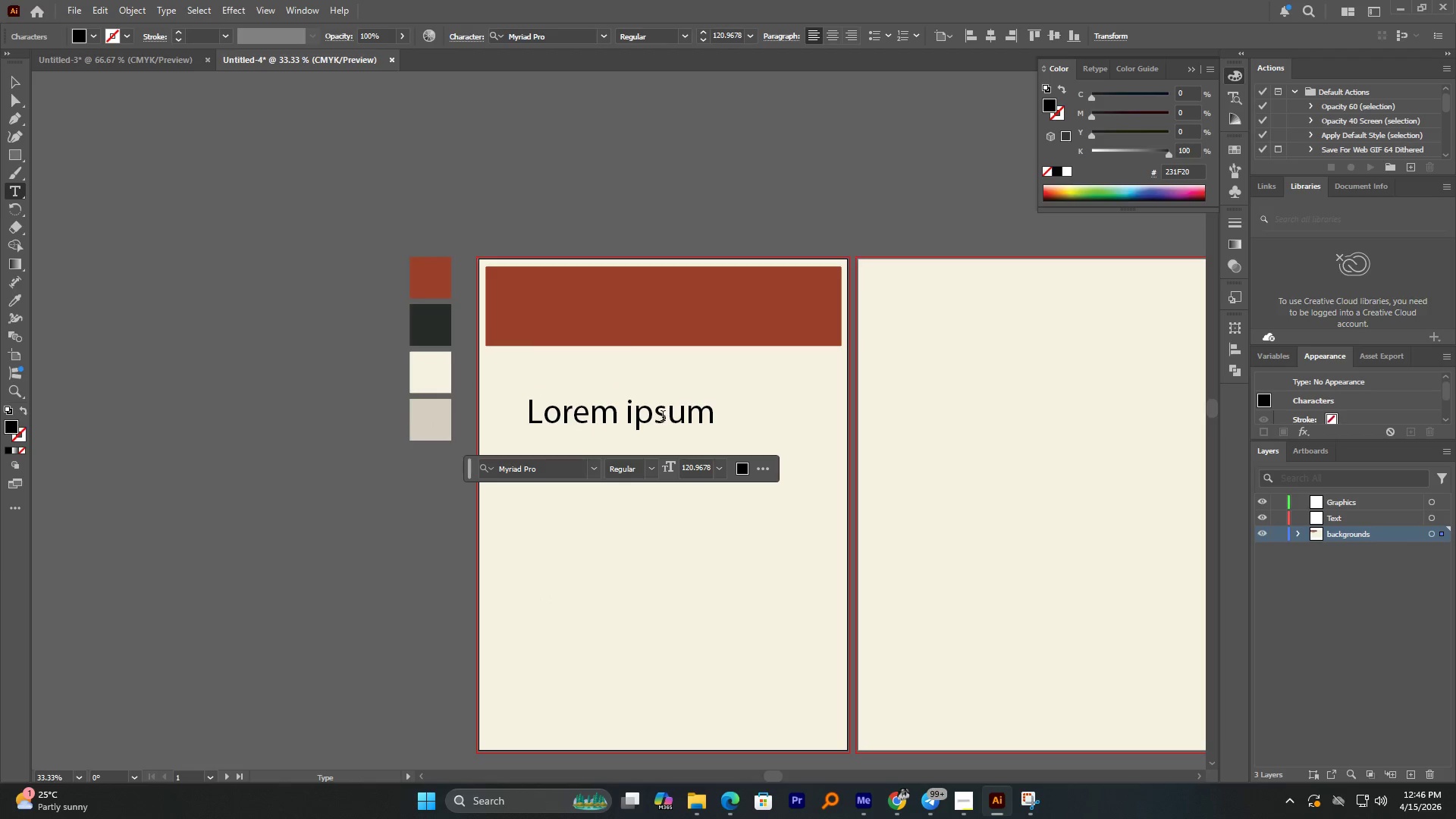 
key(Control+A)
 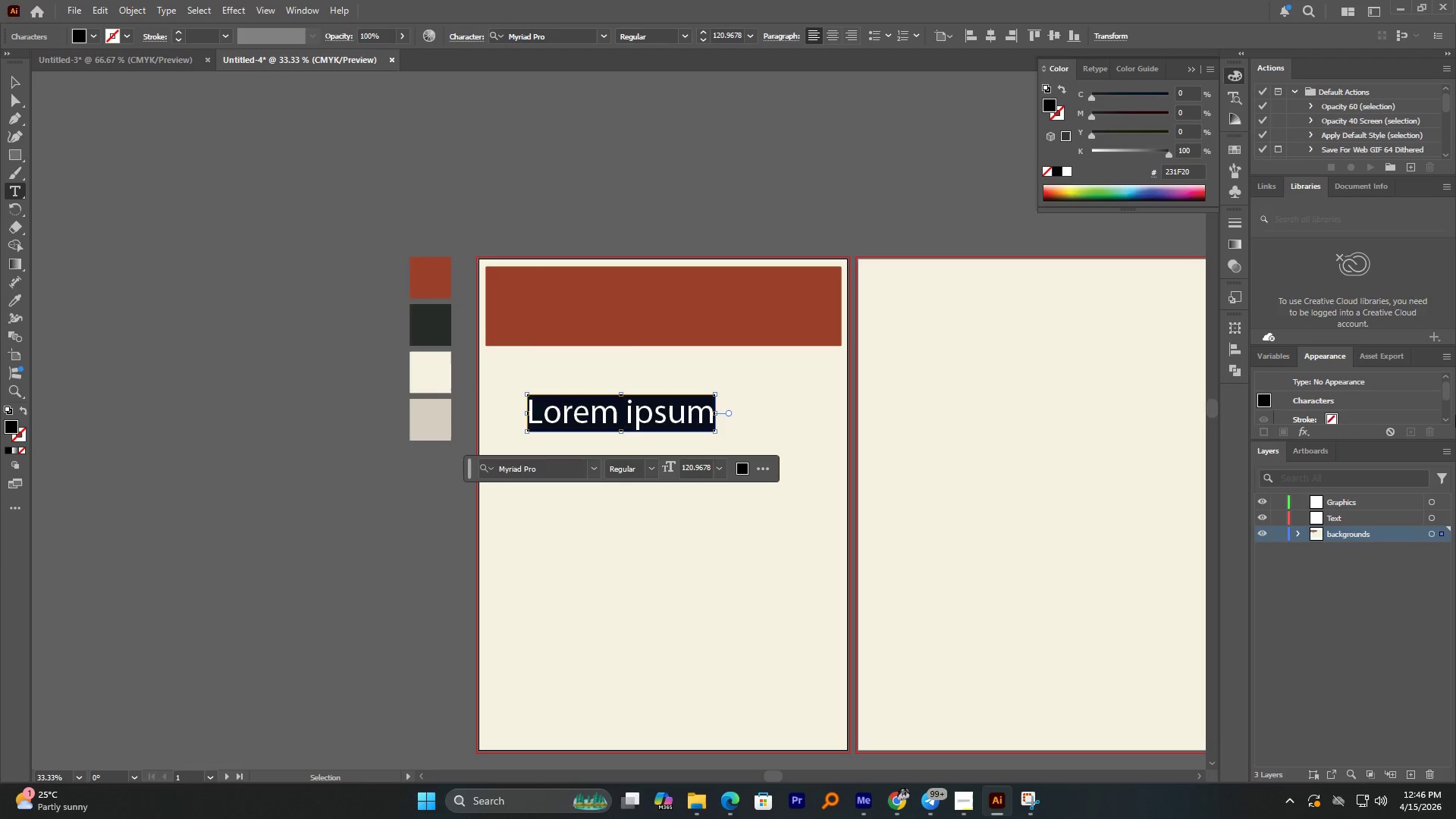 
type(INSTALLATION)
 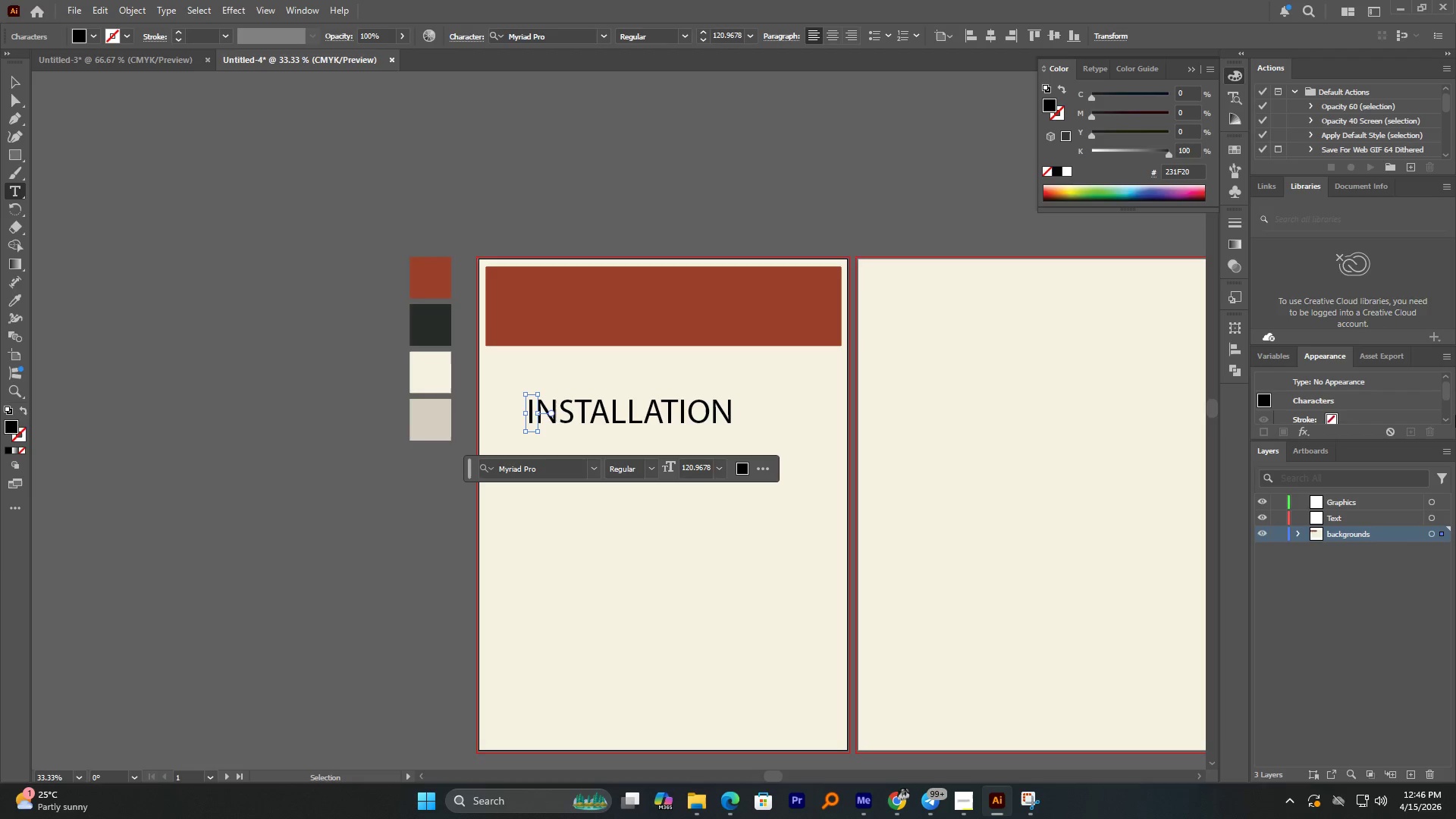 
wait(6.61)
 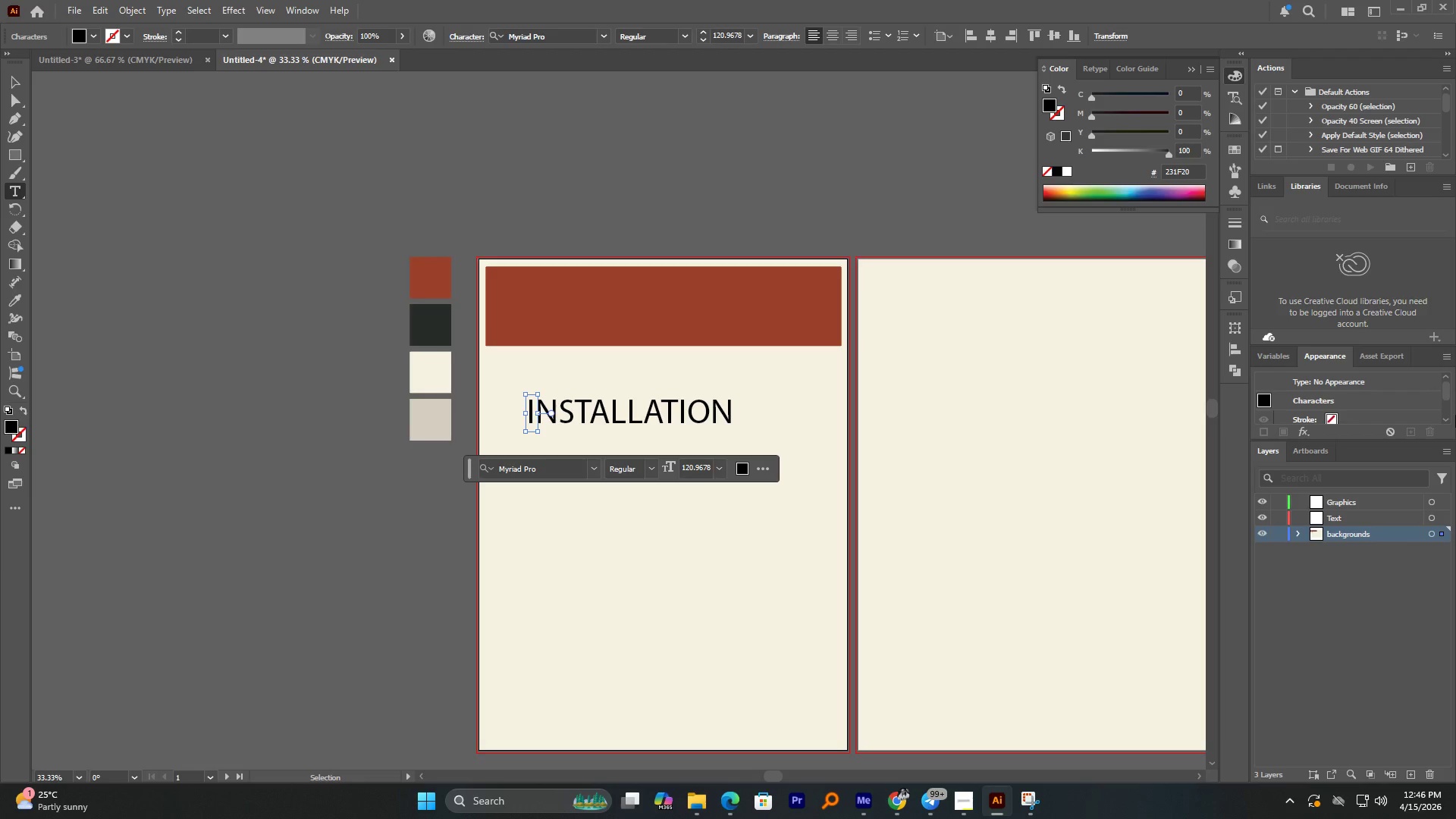 
key(Shift+Enter)
 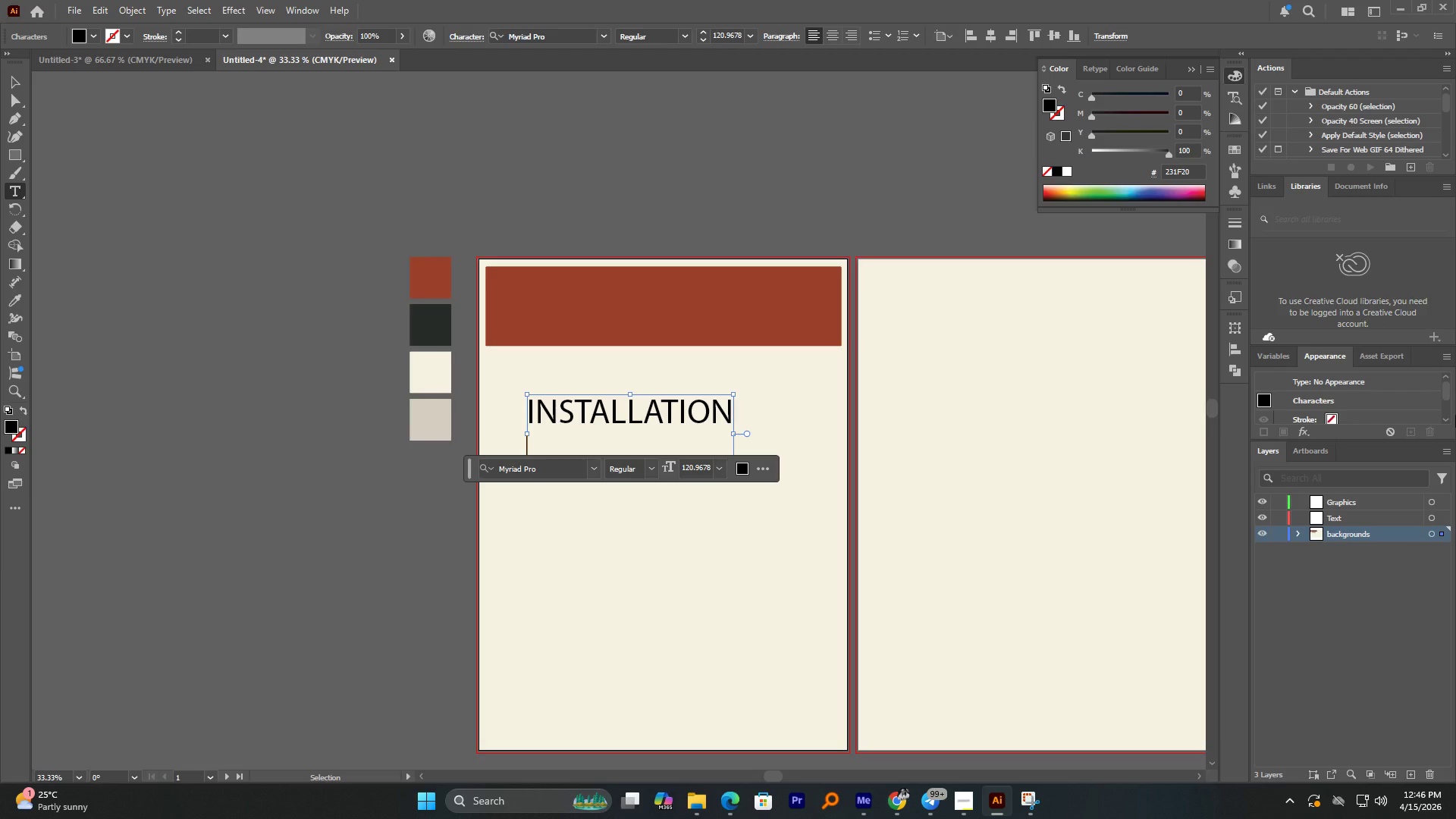 
type(IN PROGRESS)
 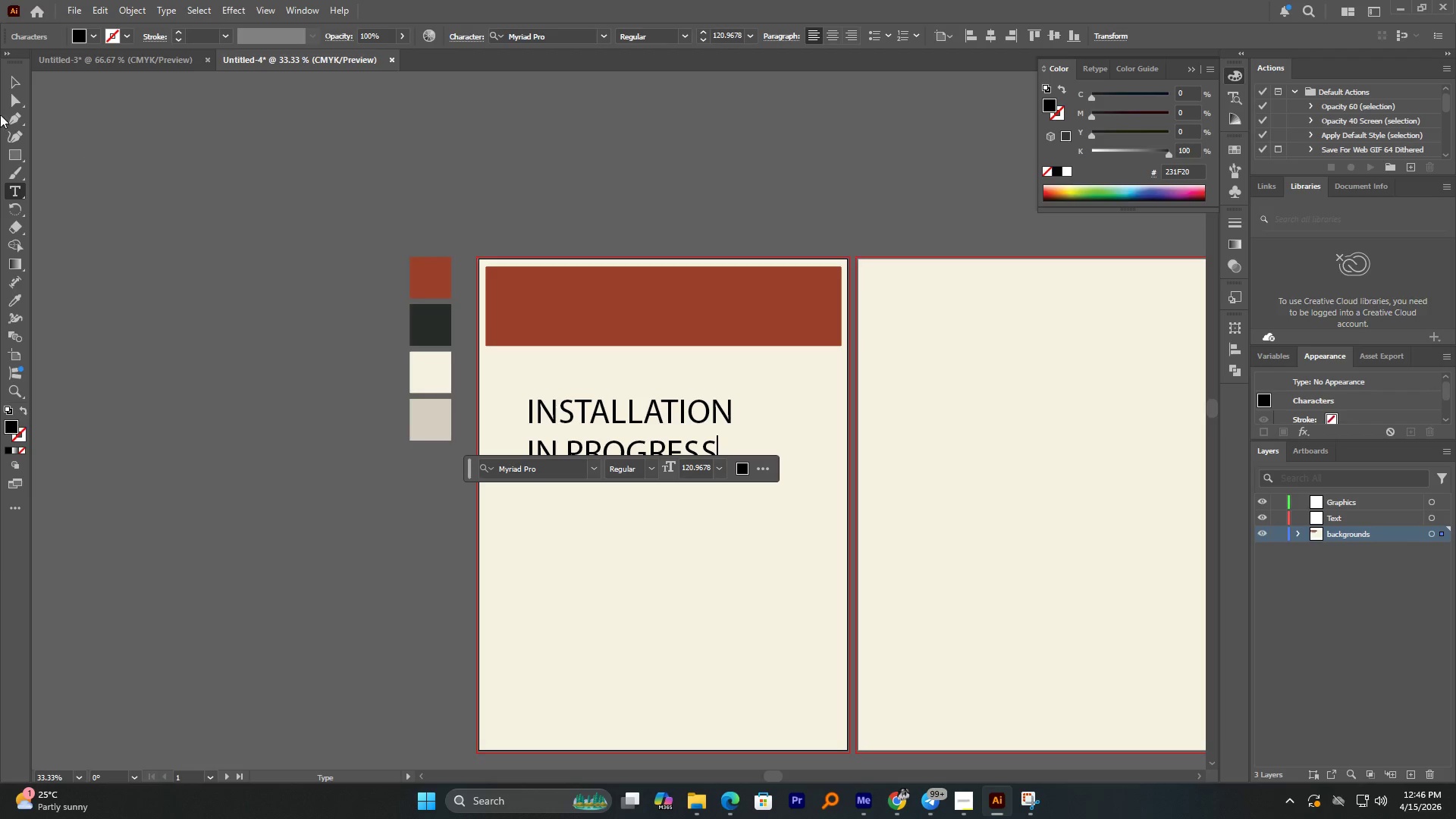 
left_click([14, 80])
 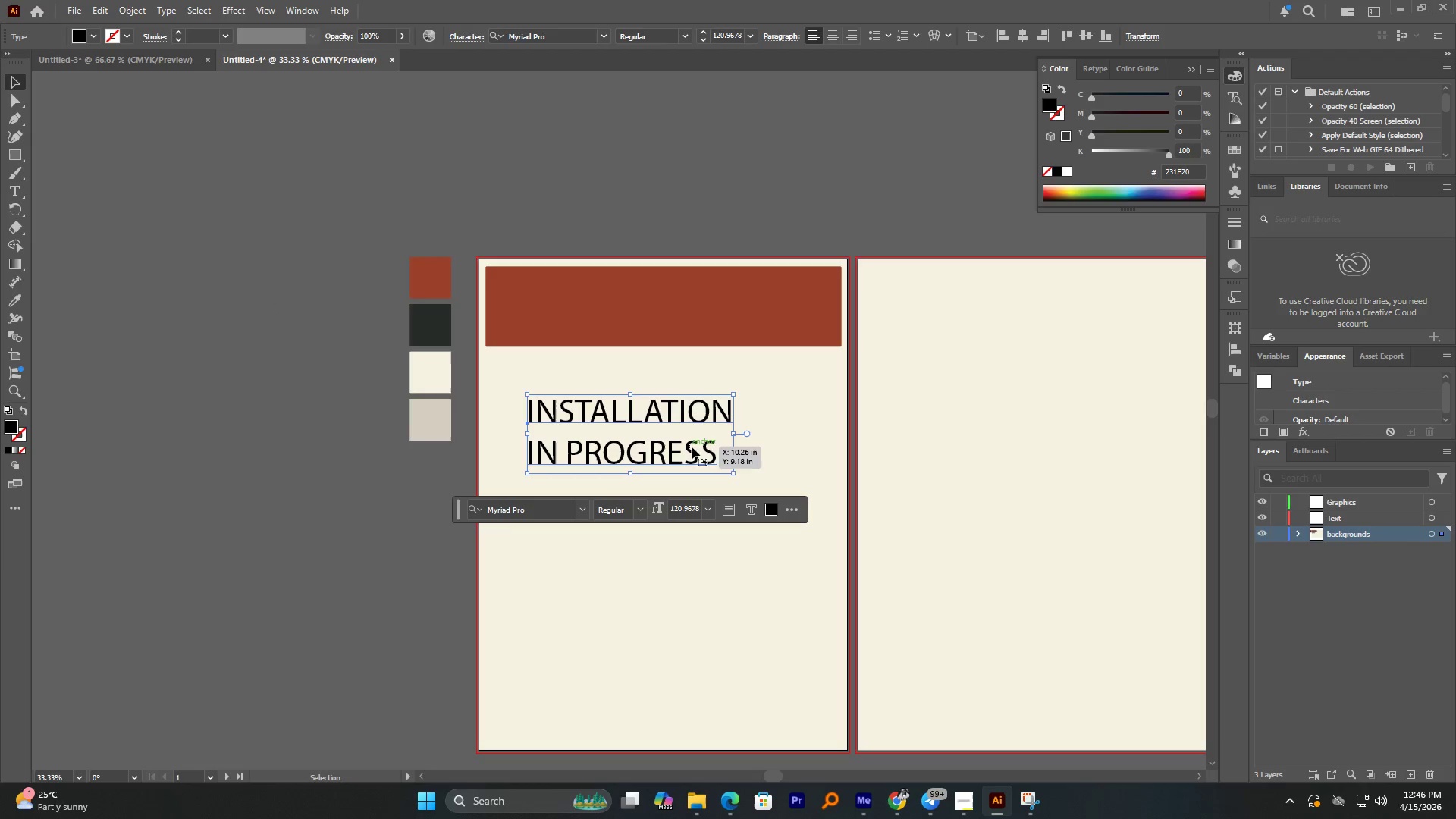 
left_click_drag(start_coordinate=[653, 415], to_coordinate=[680, 290])
 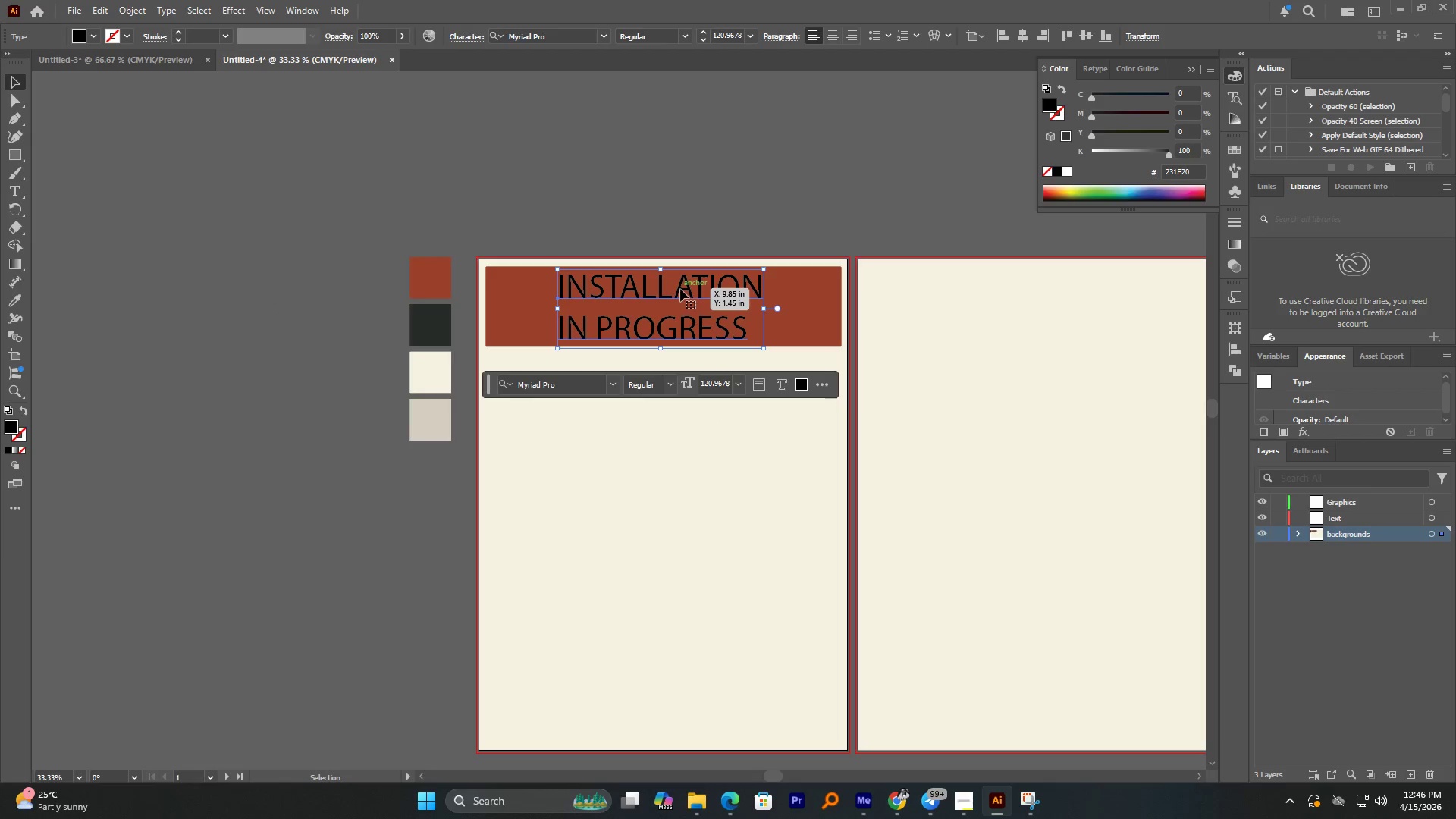 
hold_key(key=AltLeft, duration=0.97)
scroll: coordinate [671, 290], scroll_direction: up, amount: 2.0
 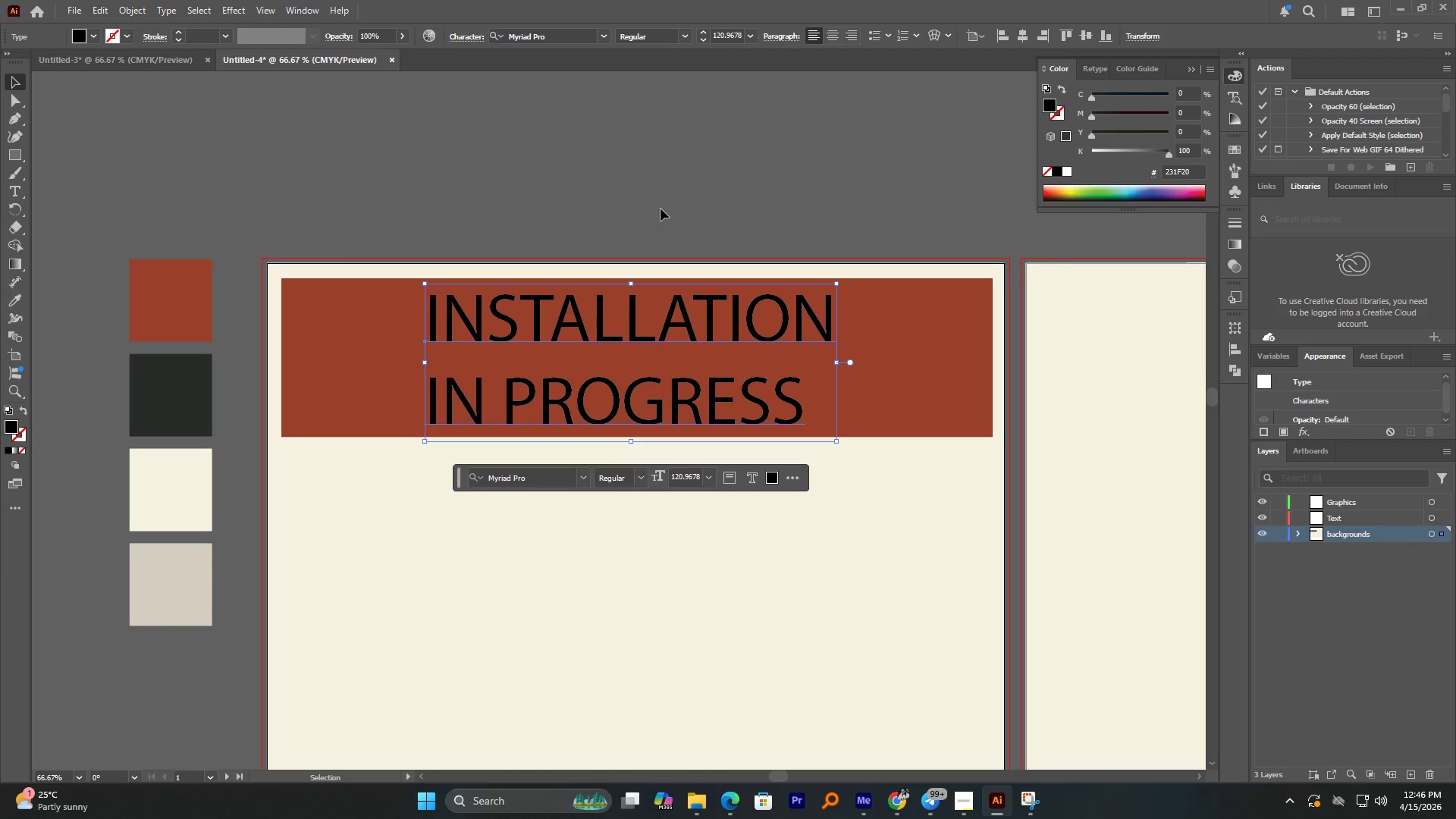 
wait(7.33)
 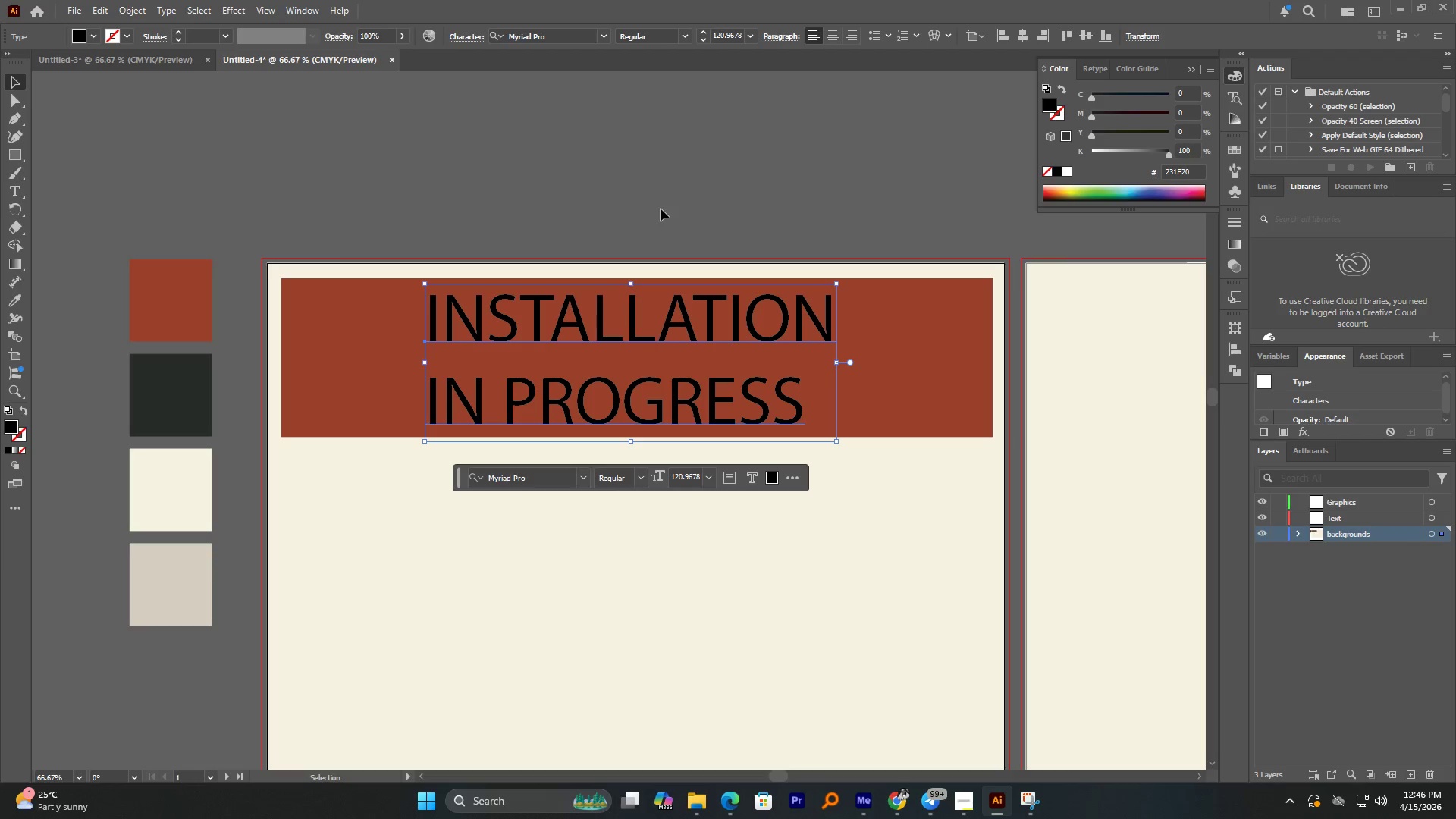 
left_click([604, 36])
 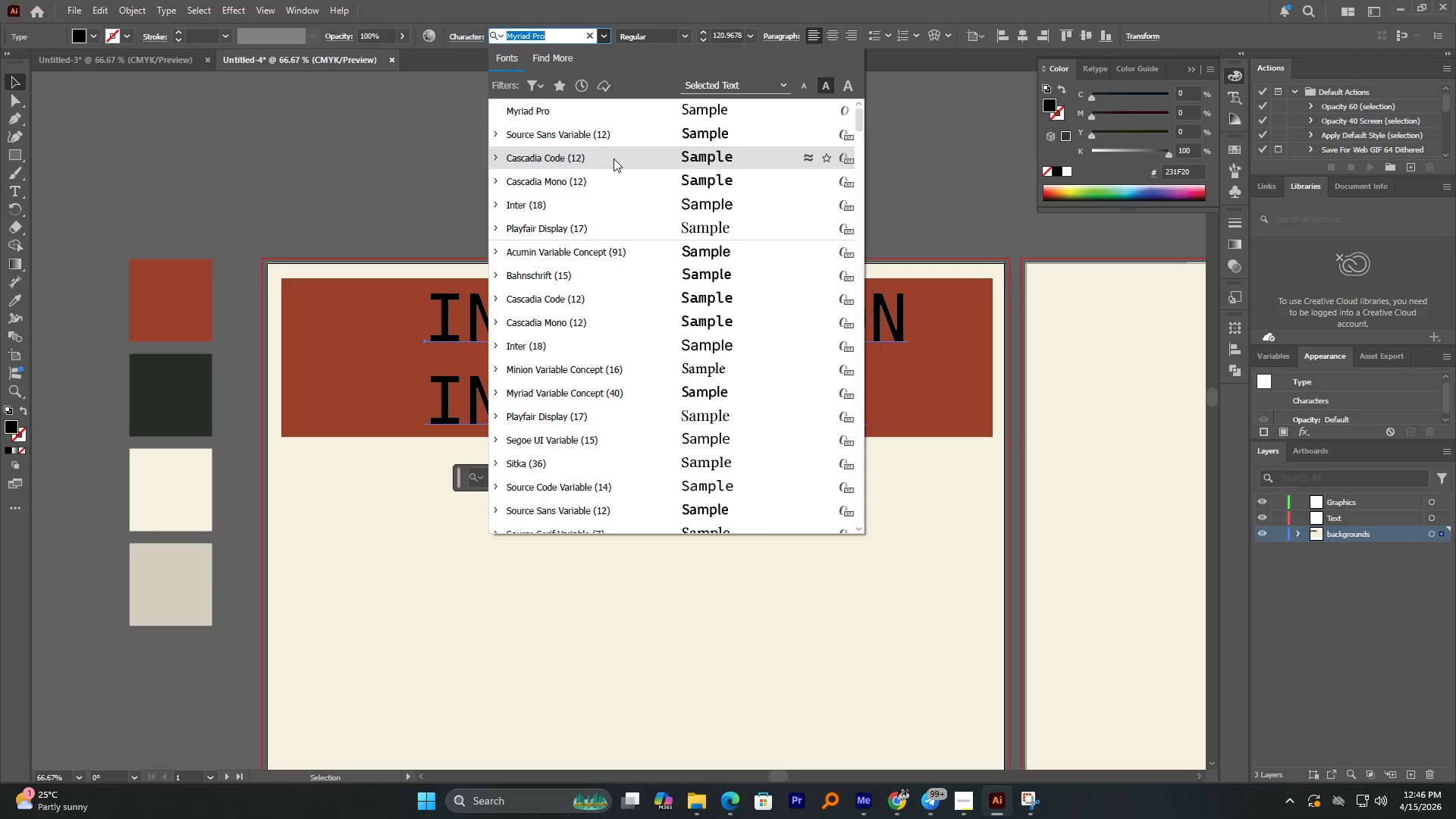 
wait(10.59)
 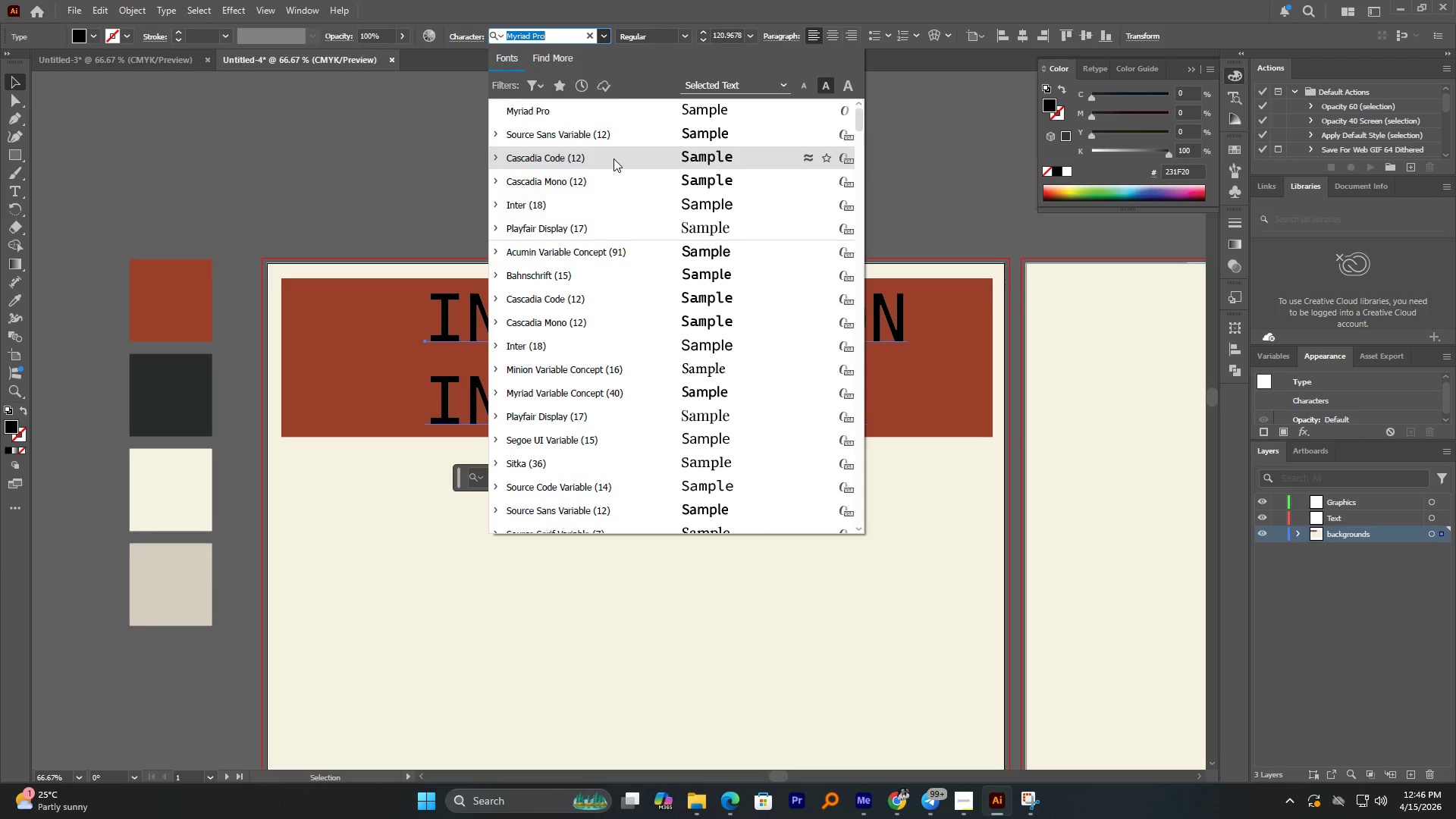 
left_click([604, 206])
 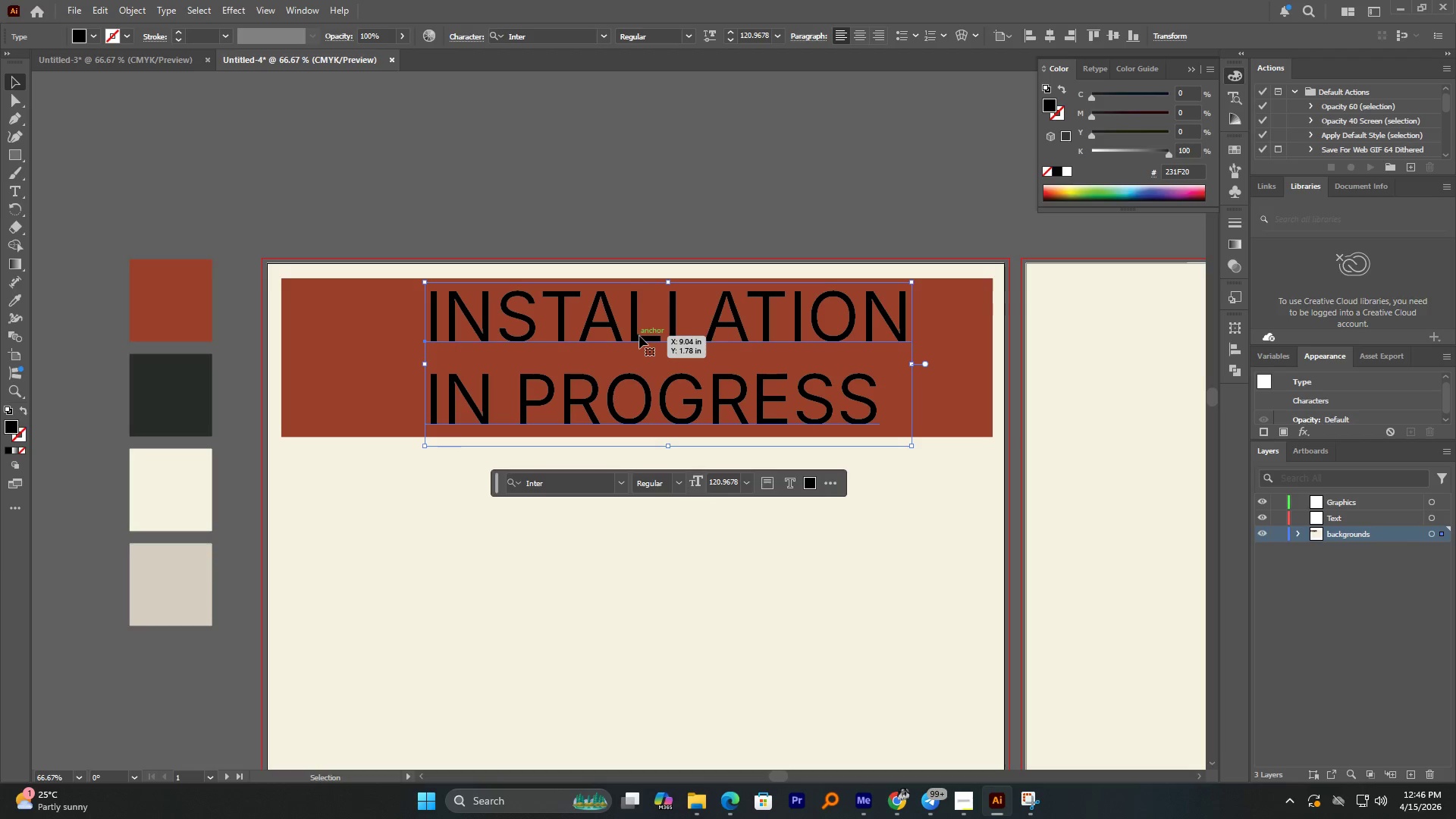 
left_click_drag(start_coordinate=[633, 339], to_coordinate=[623, 340])
 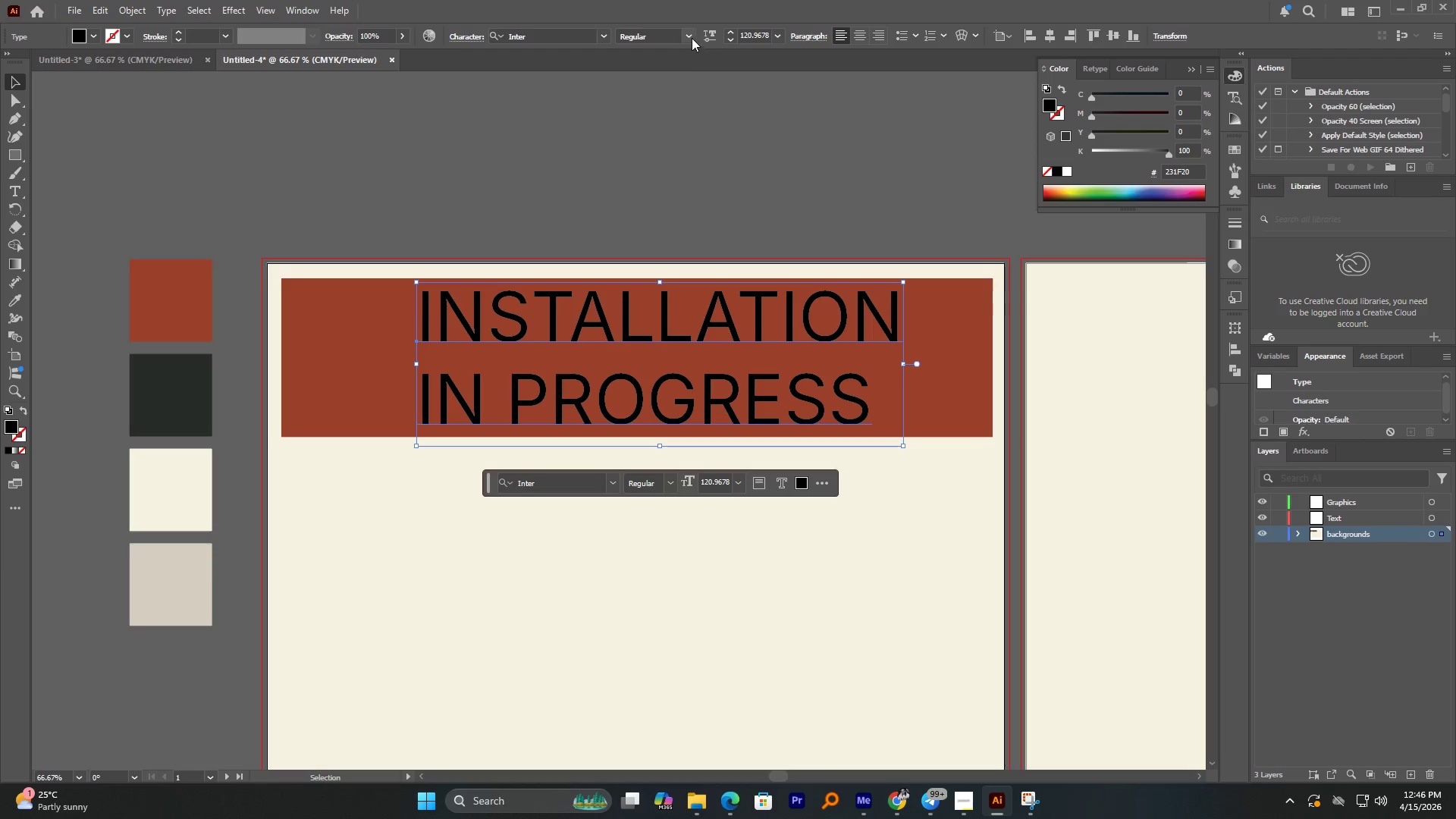 
left_click([685, 35])
 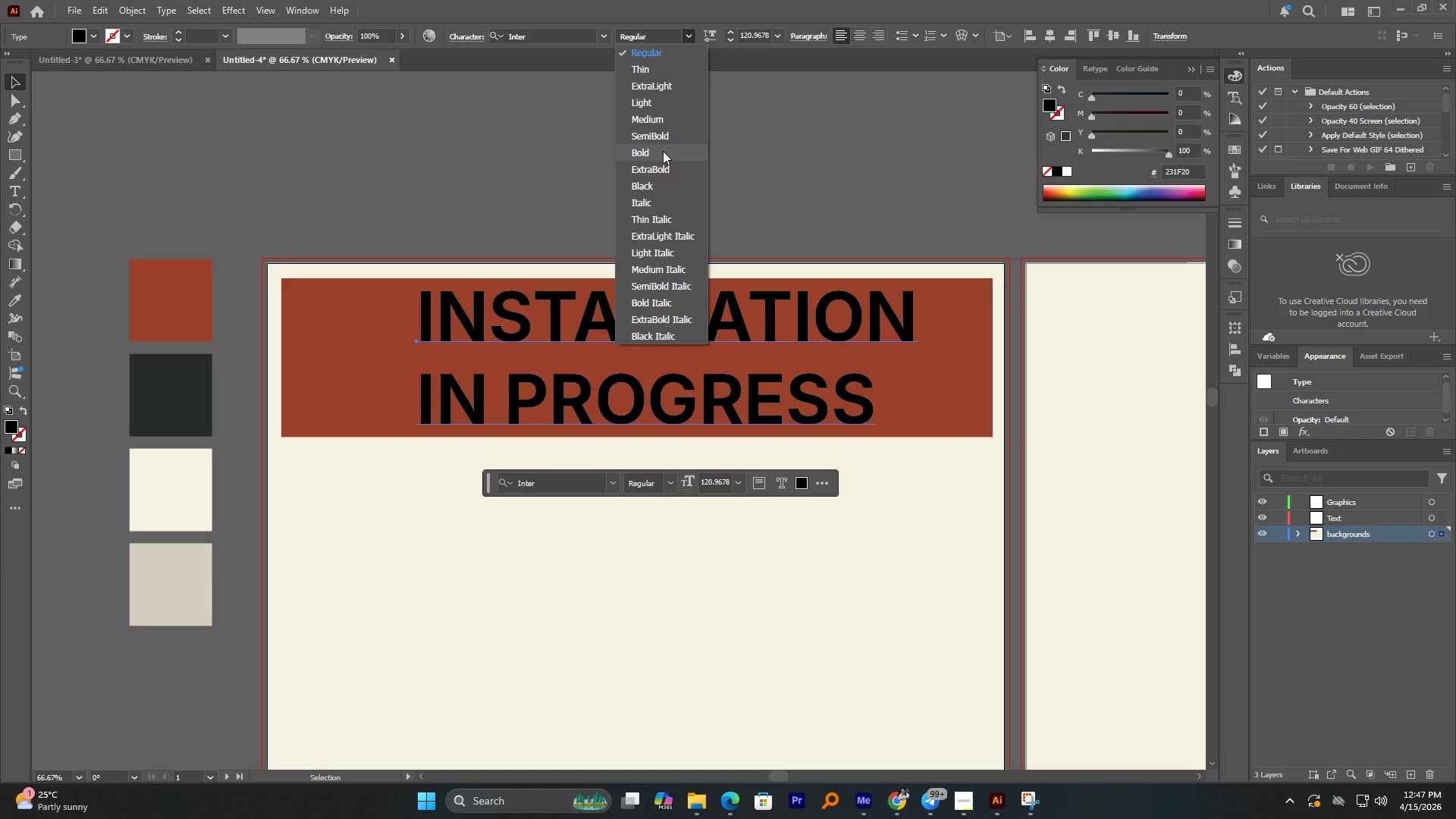 
left_click([663, 151])
 